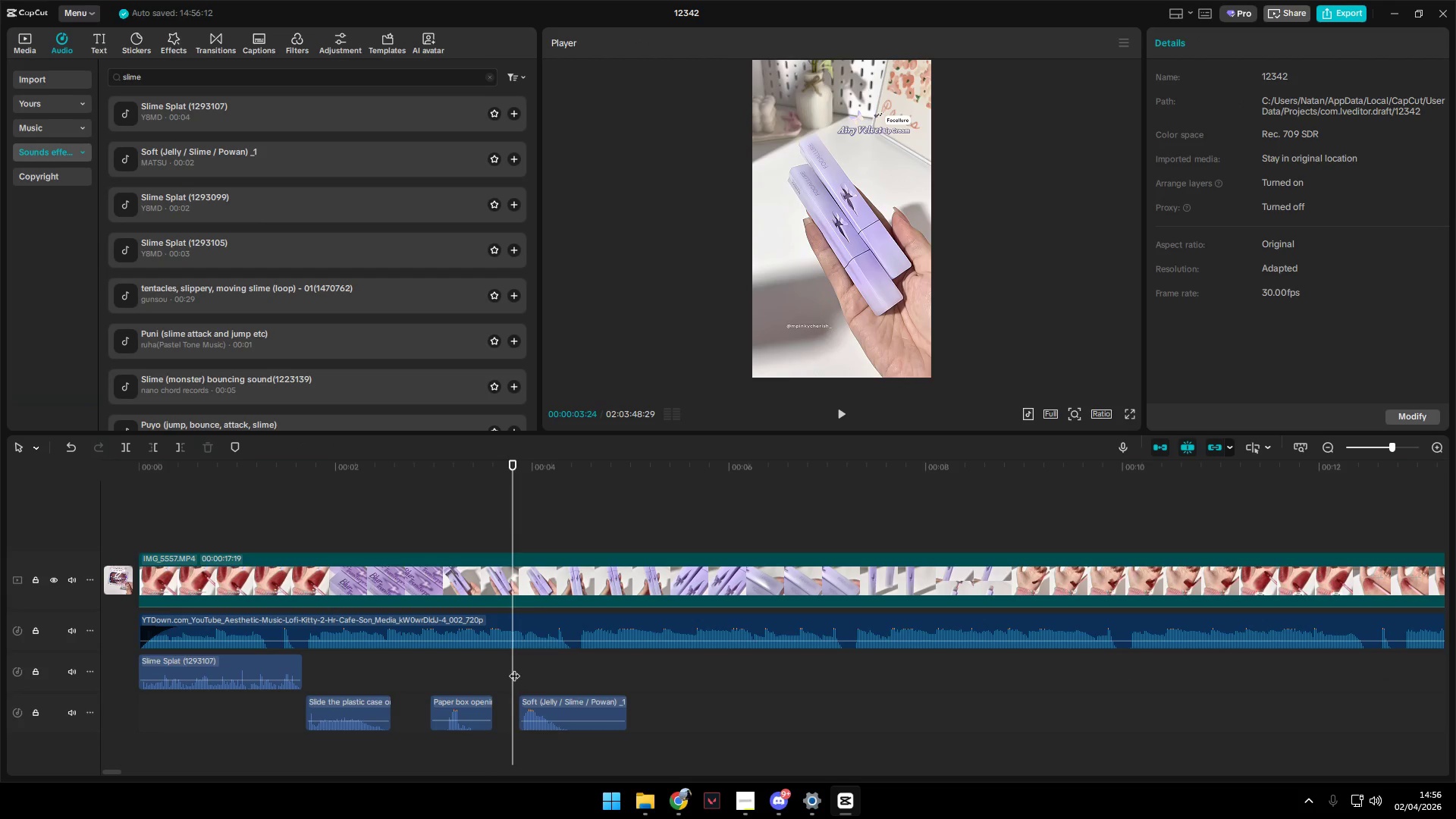 
key(Space)
 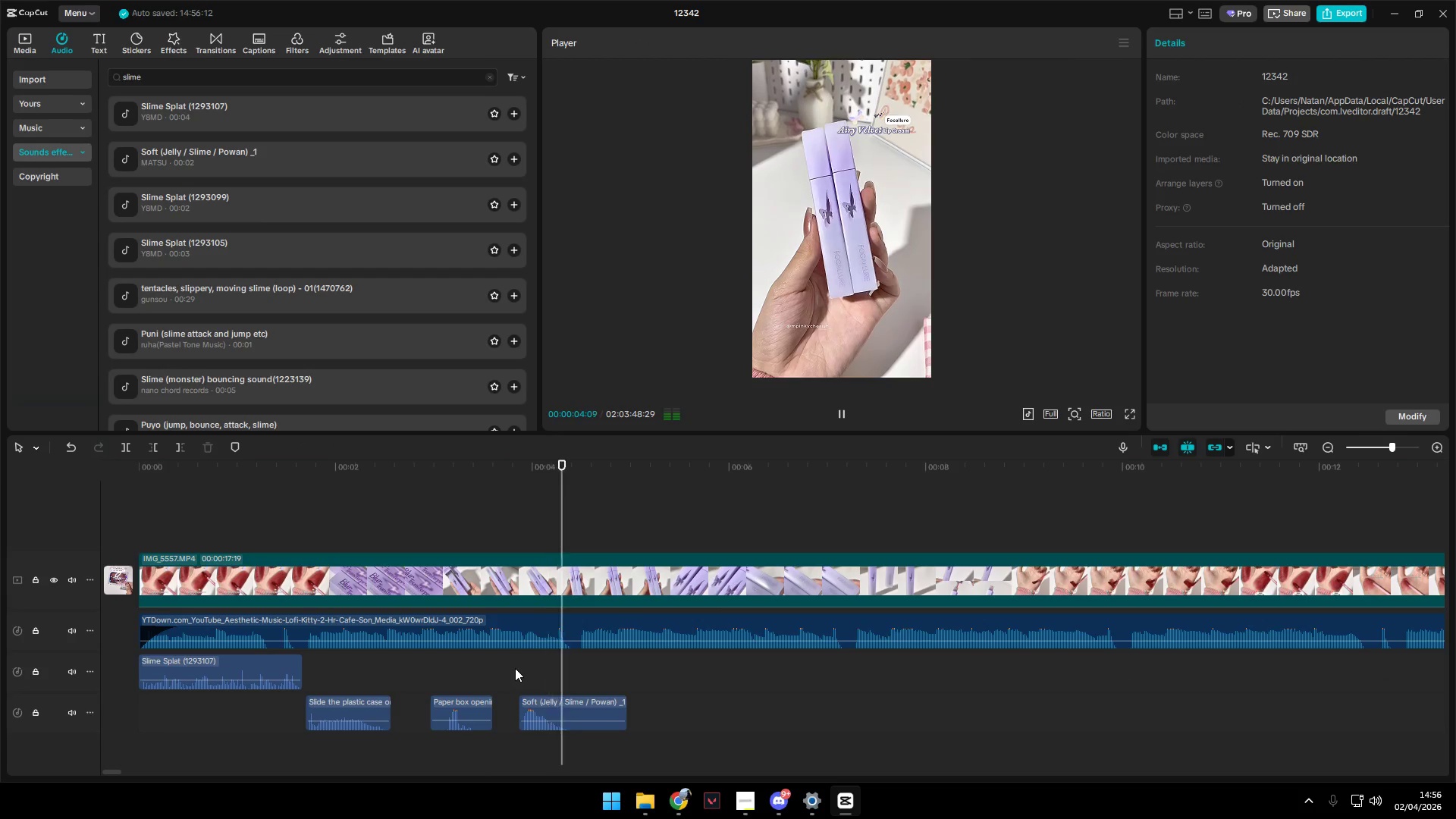 
key(Space)
 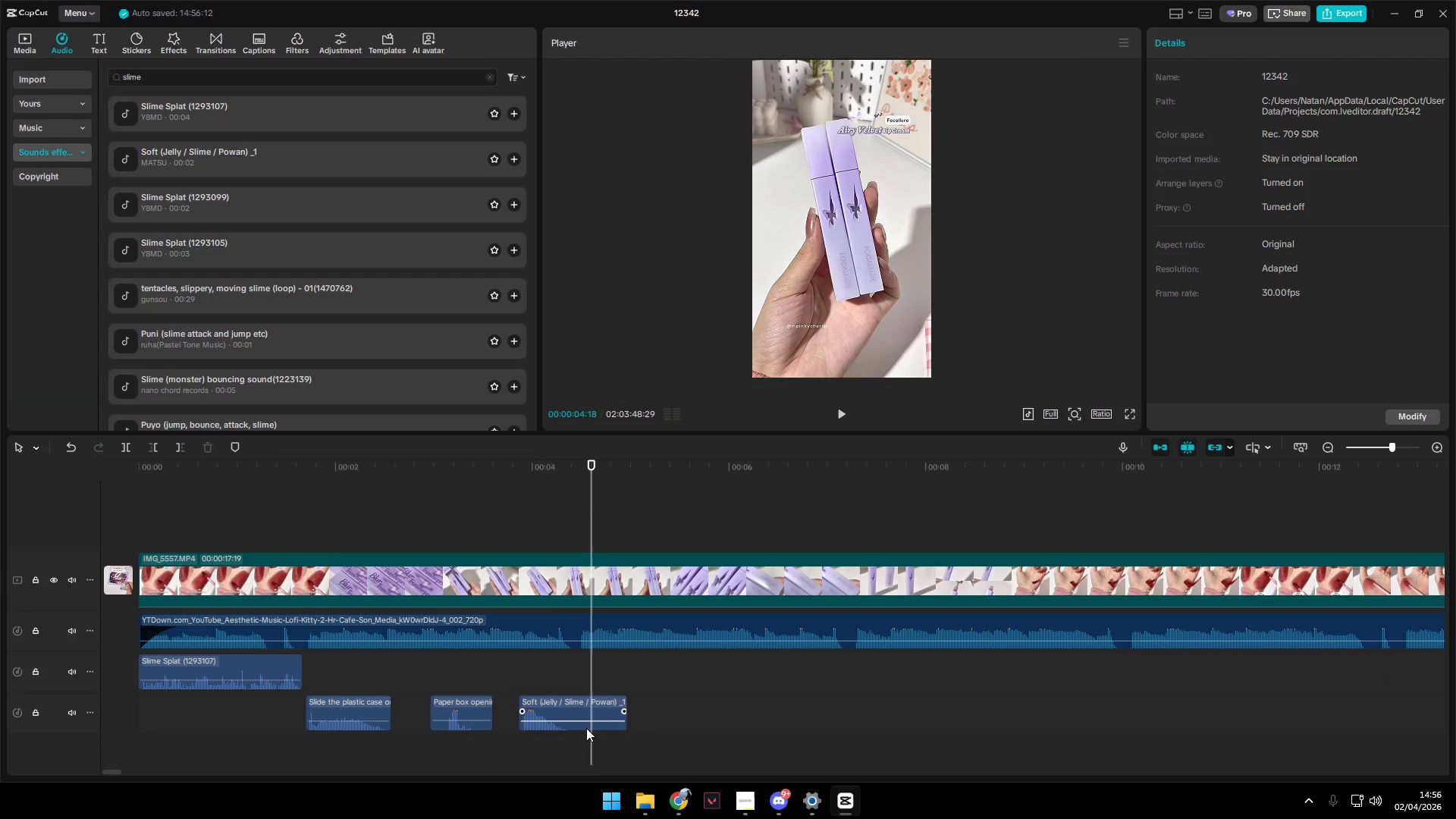 
left_click_drag(start_coordinate=[584, 698], to_coordinate=[600, 701])
 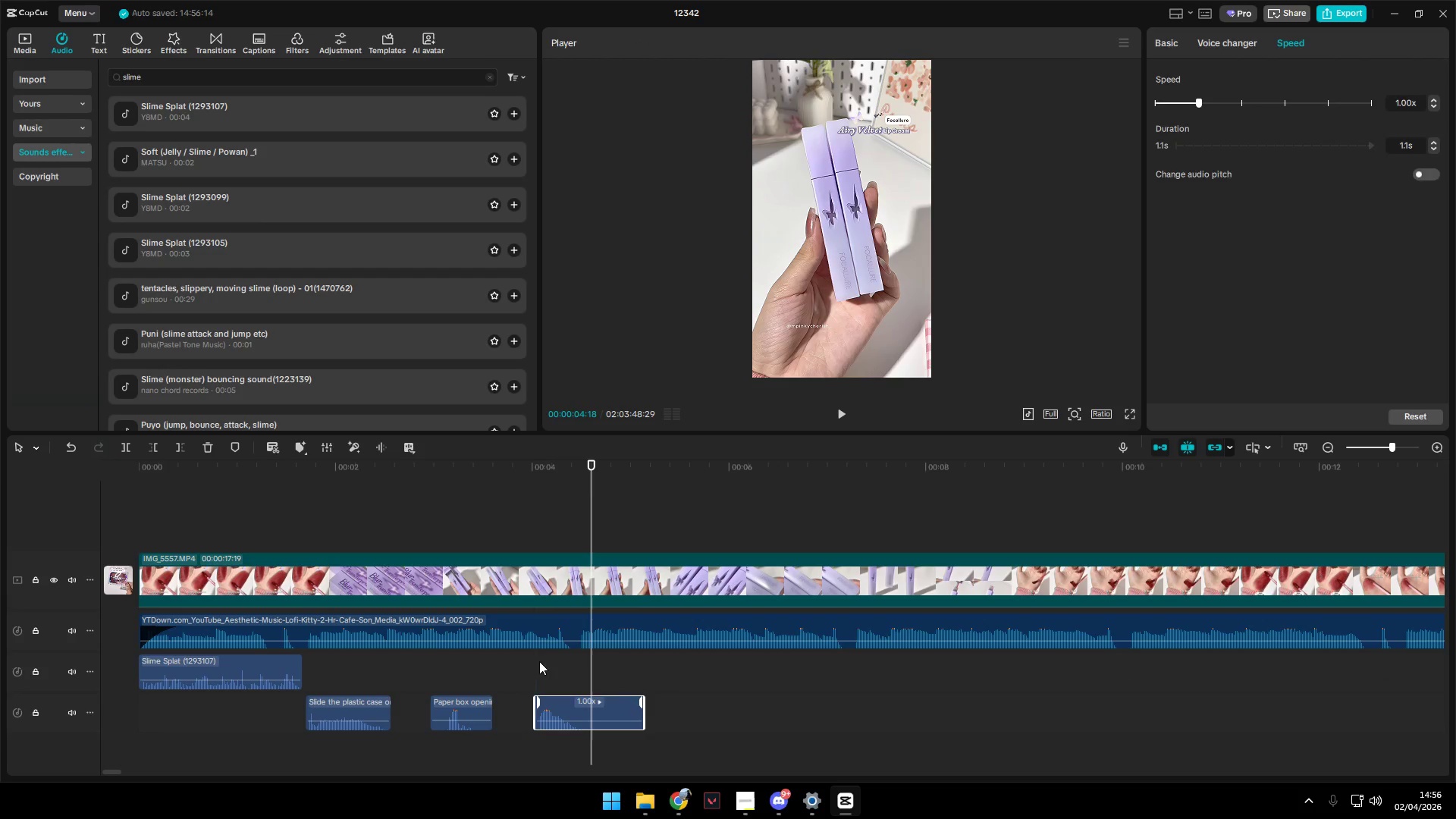 
left_click([535, 657])
 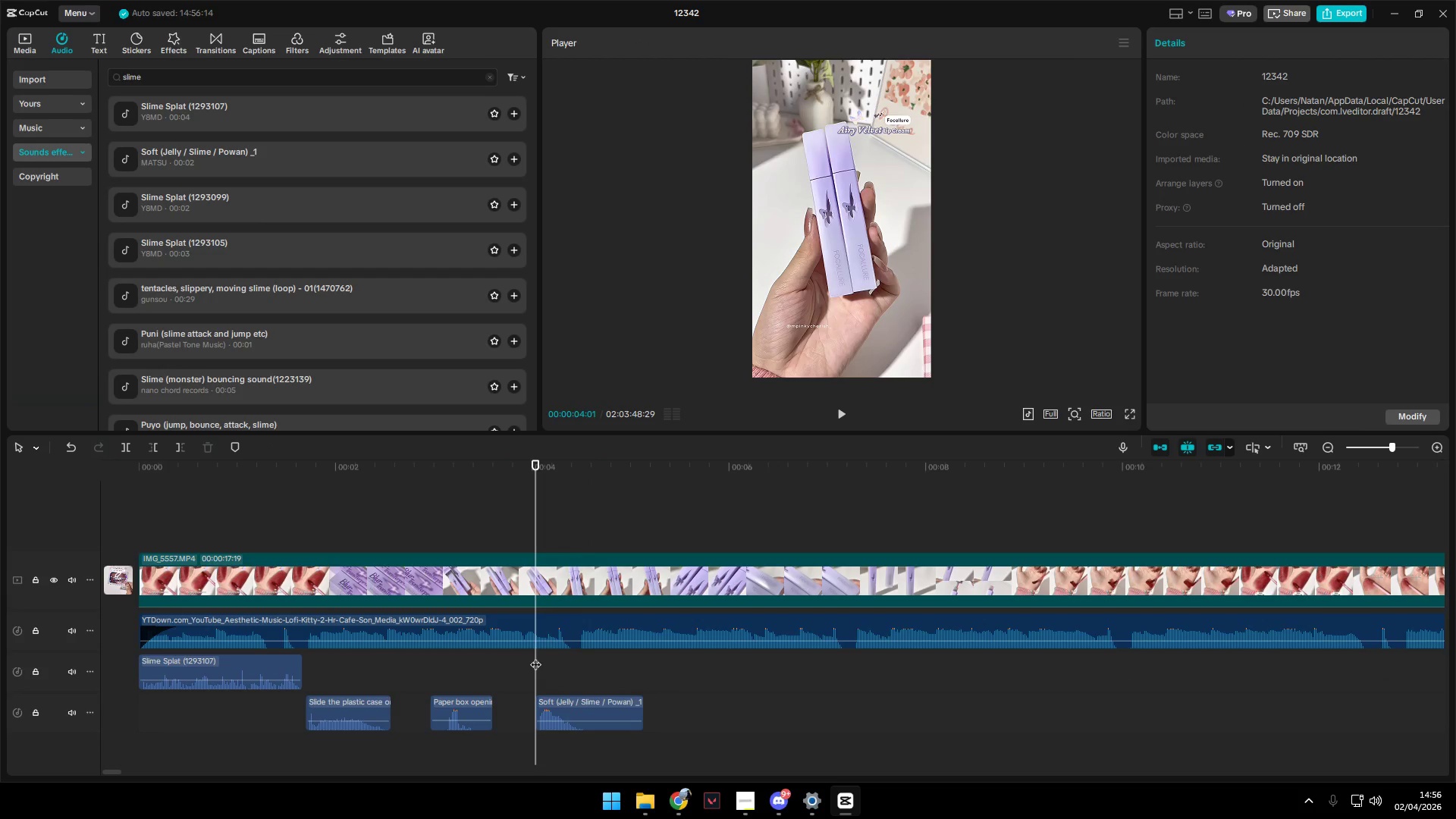 
key(Space)
 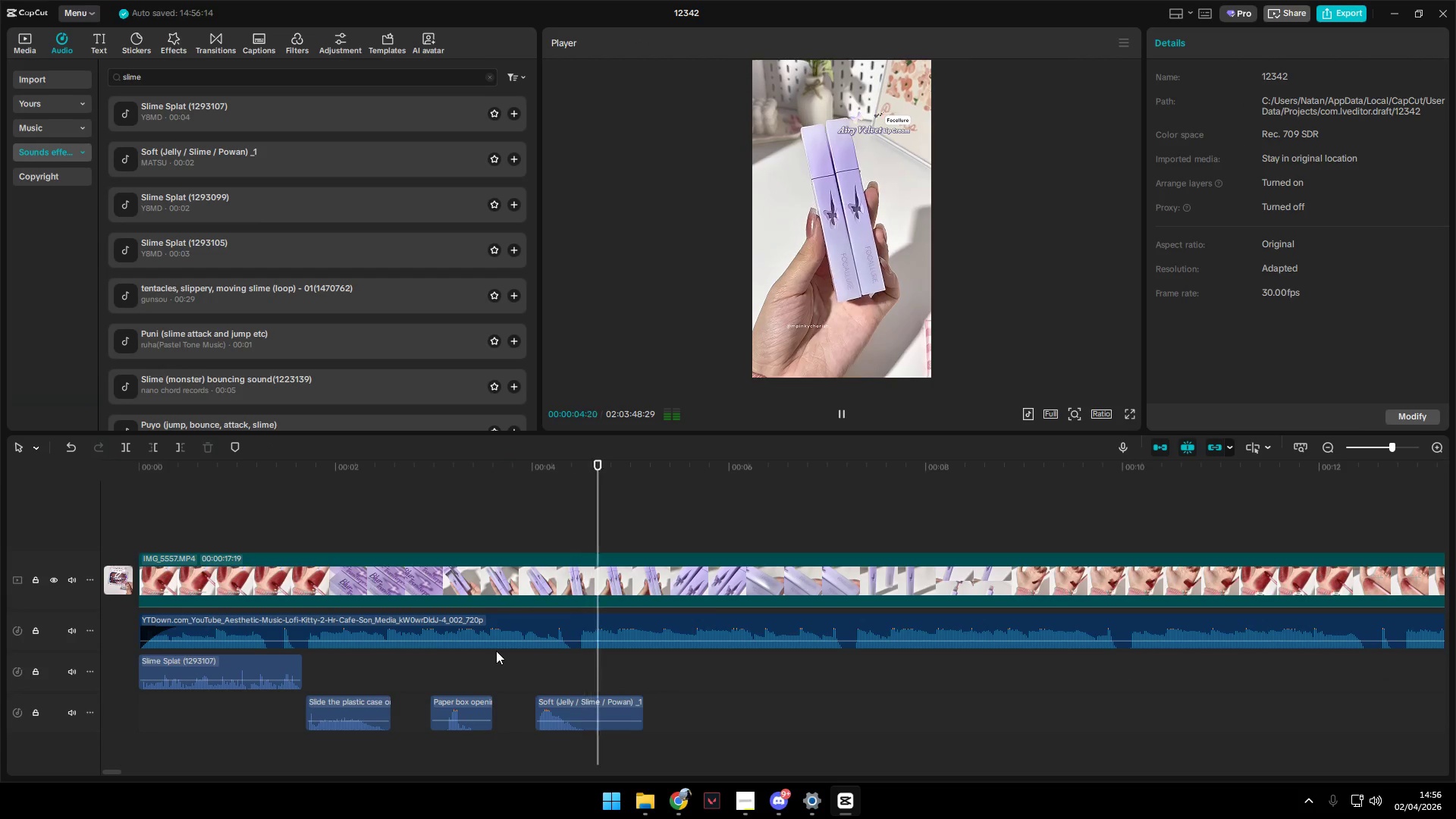 
key(Space)
 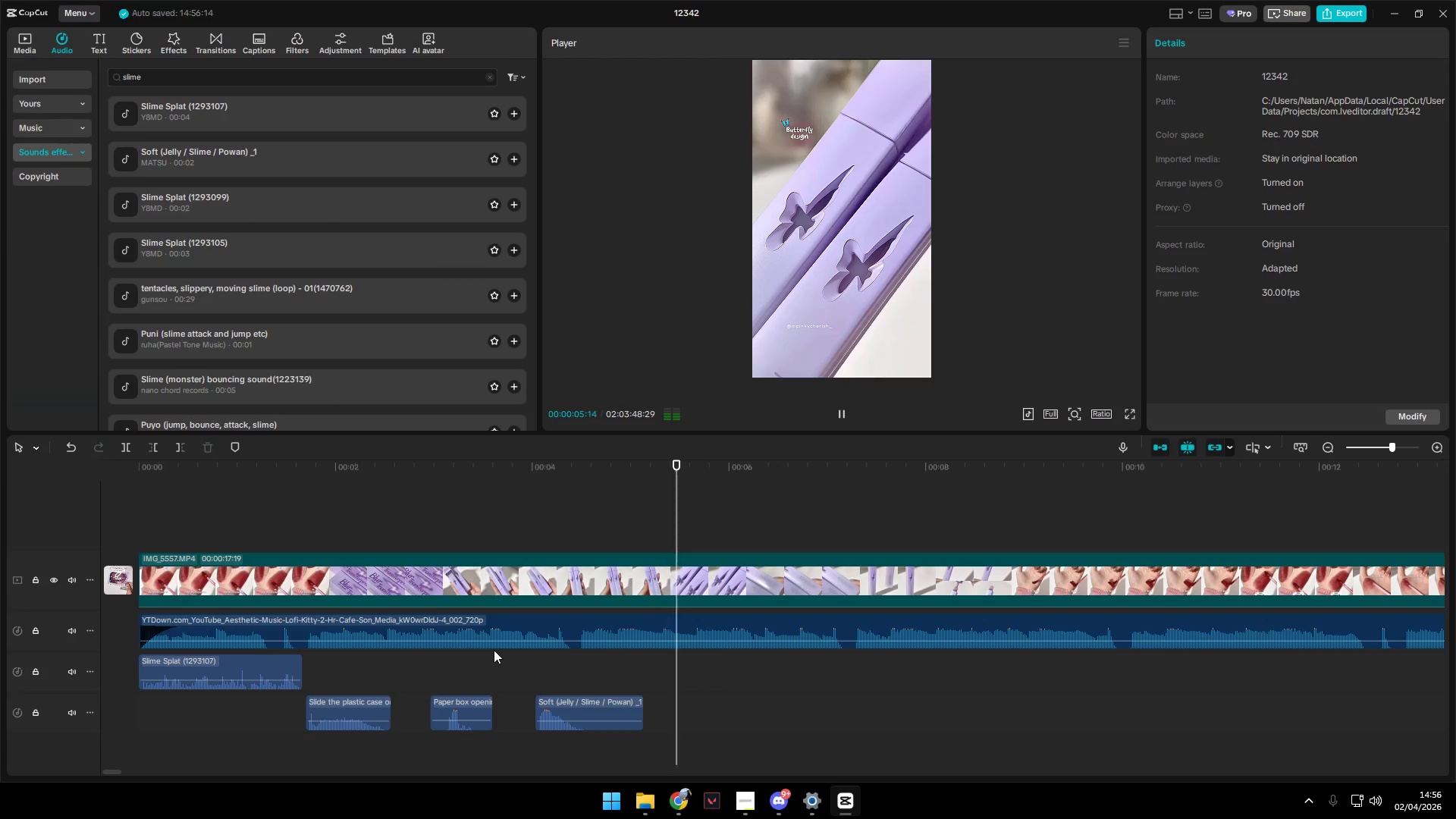 
key(Space)
 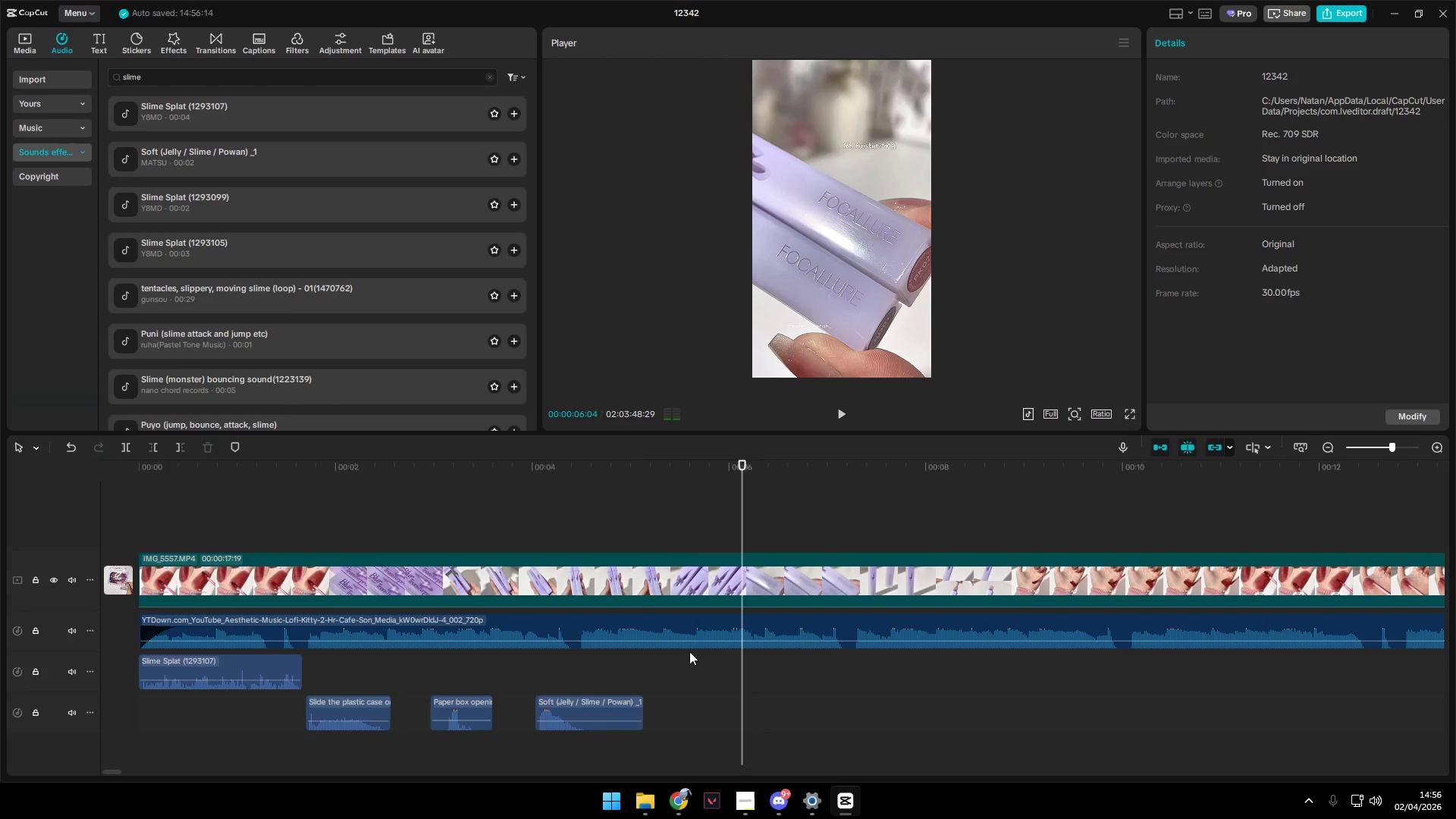 
left_click([673, 661])
 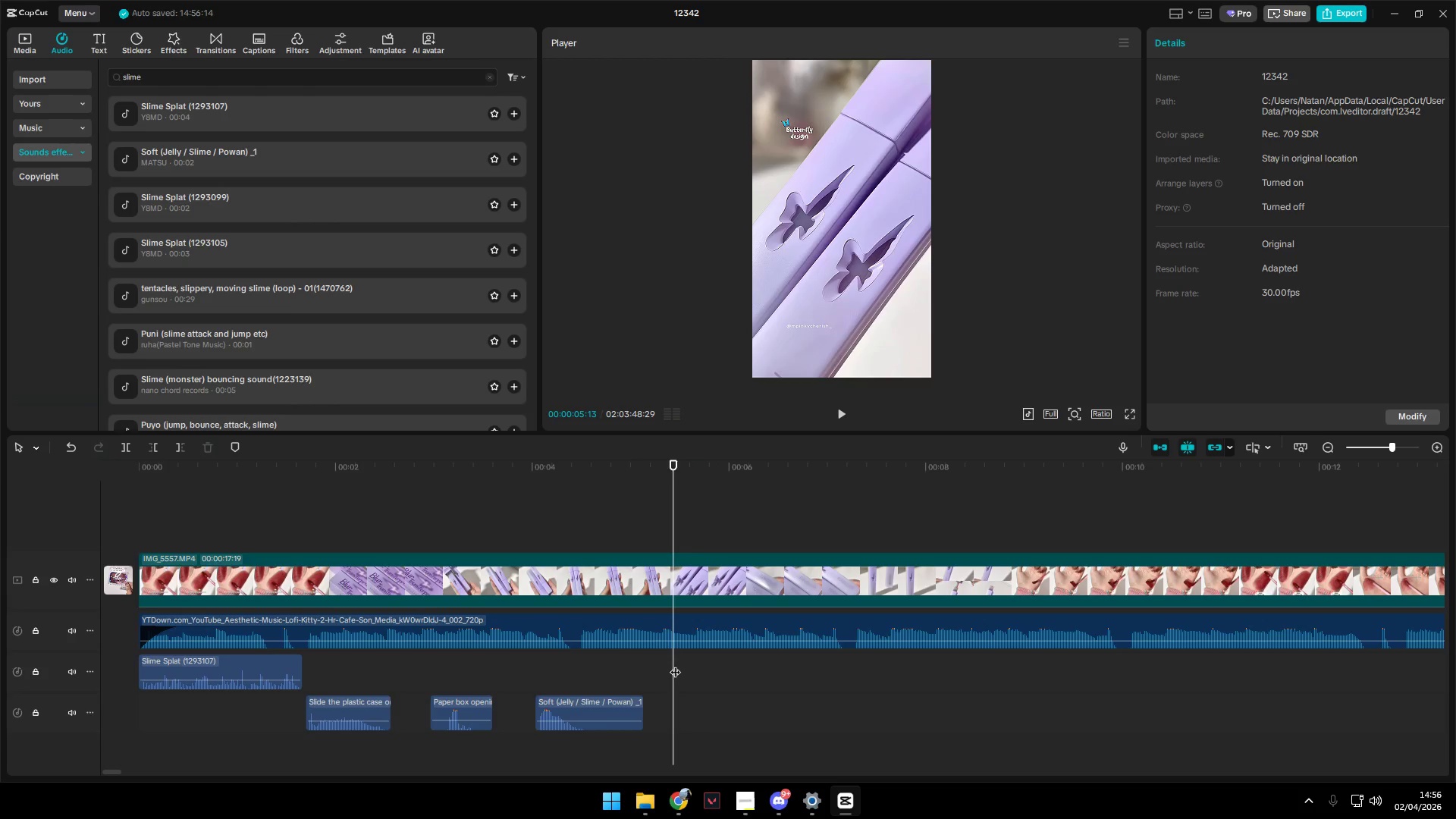 
left_click_drag(start_coordinate=[674, 664], to_coordinate=[651, 668])
 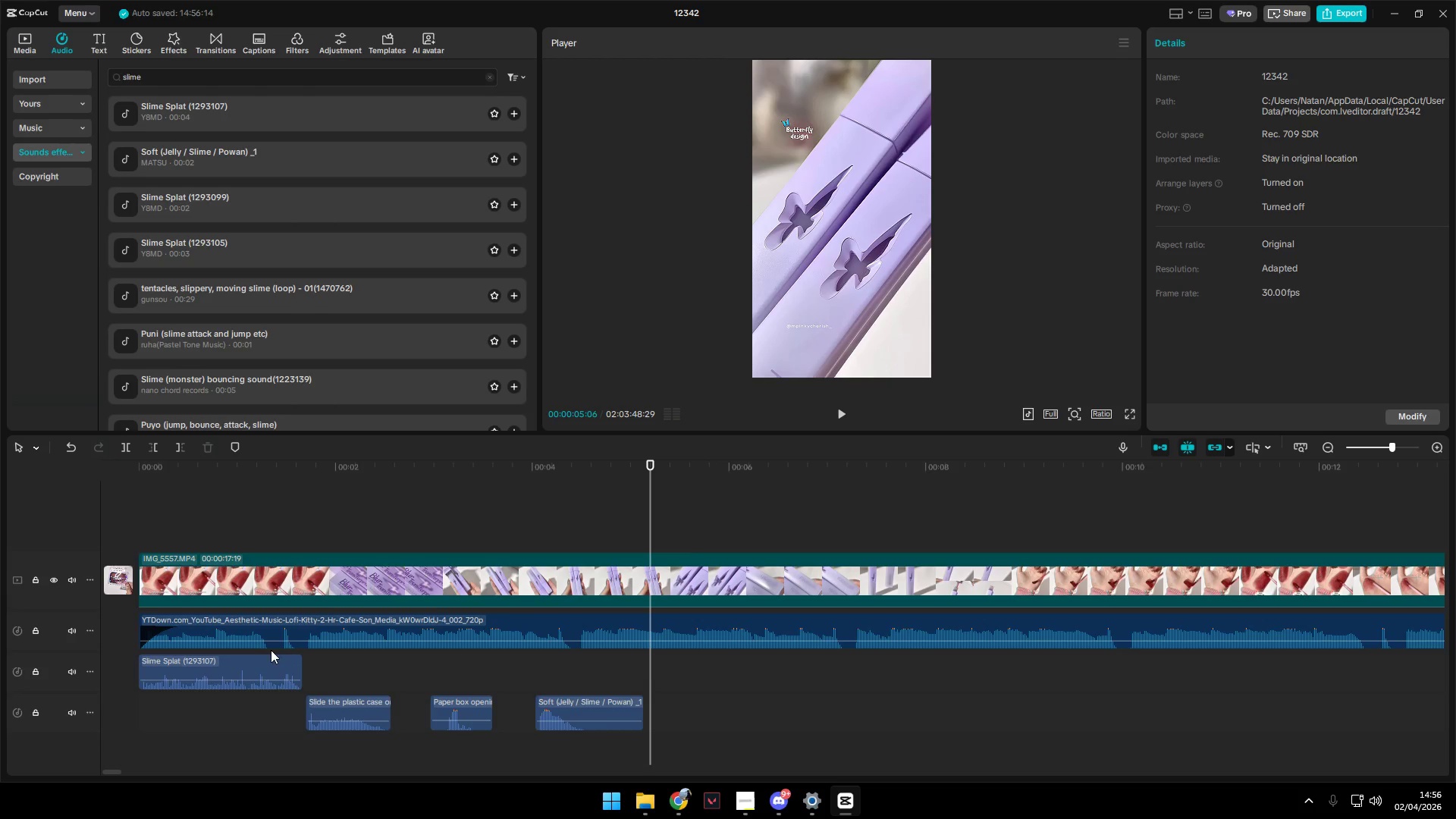 
left_click([188, 714])
 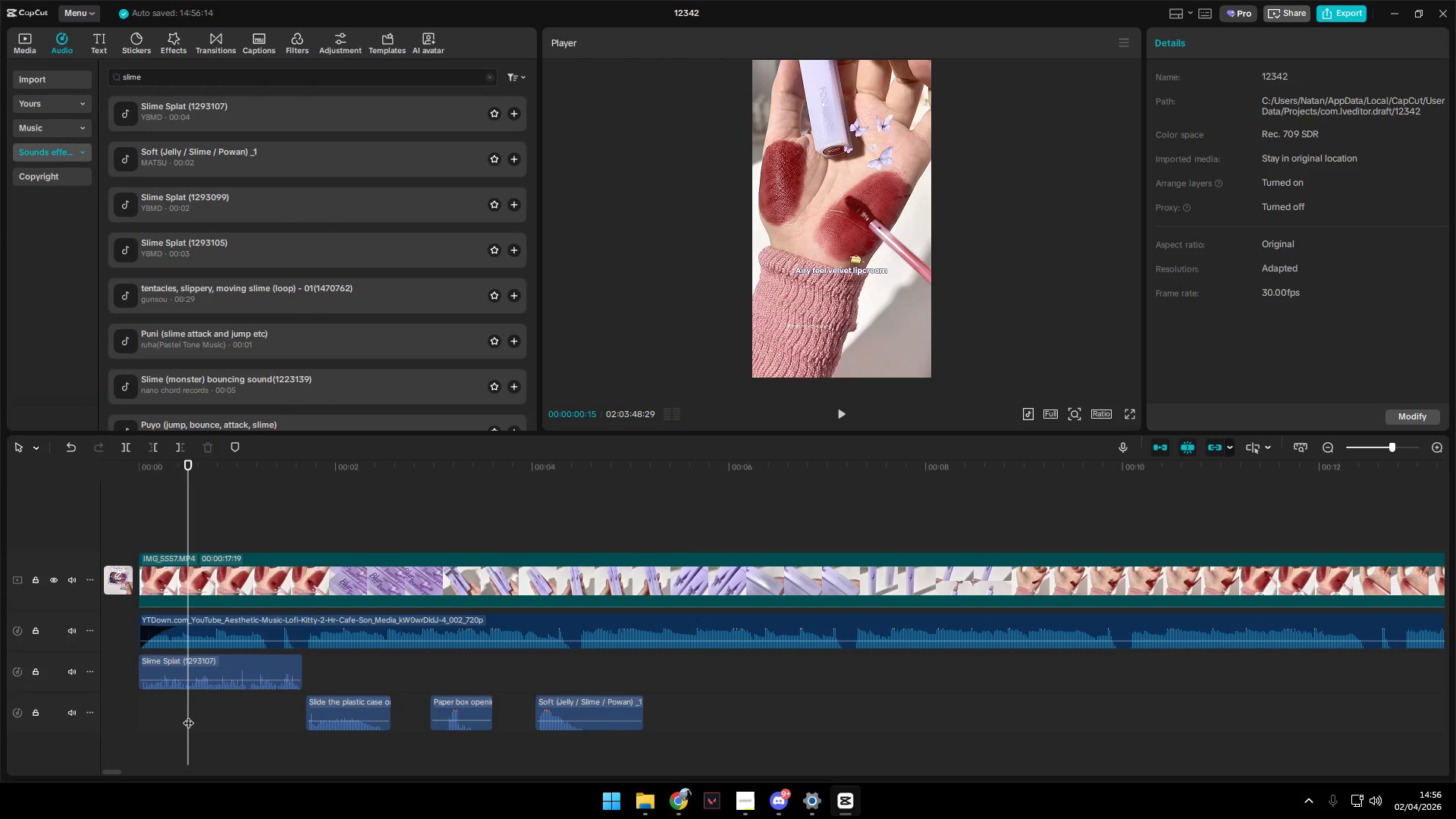 
left_click_drag(start_coordinate=[191, 717], to_coordinate=[99, 720])
 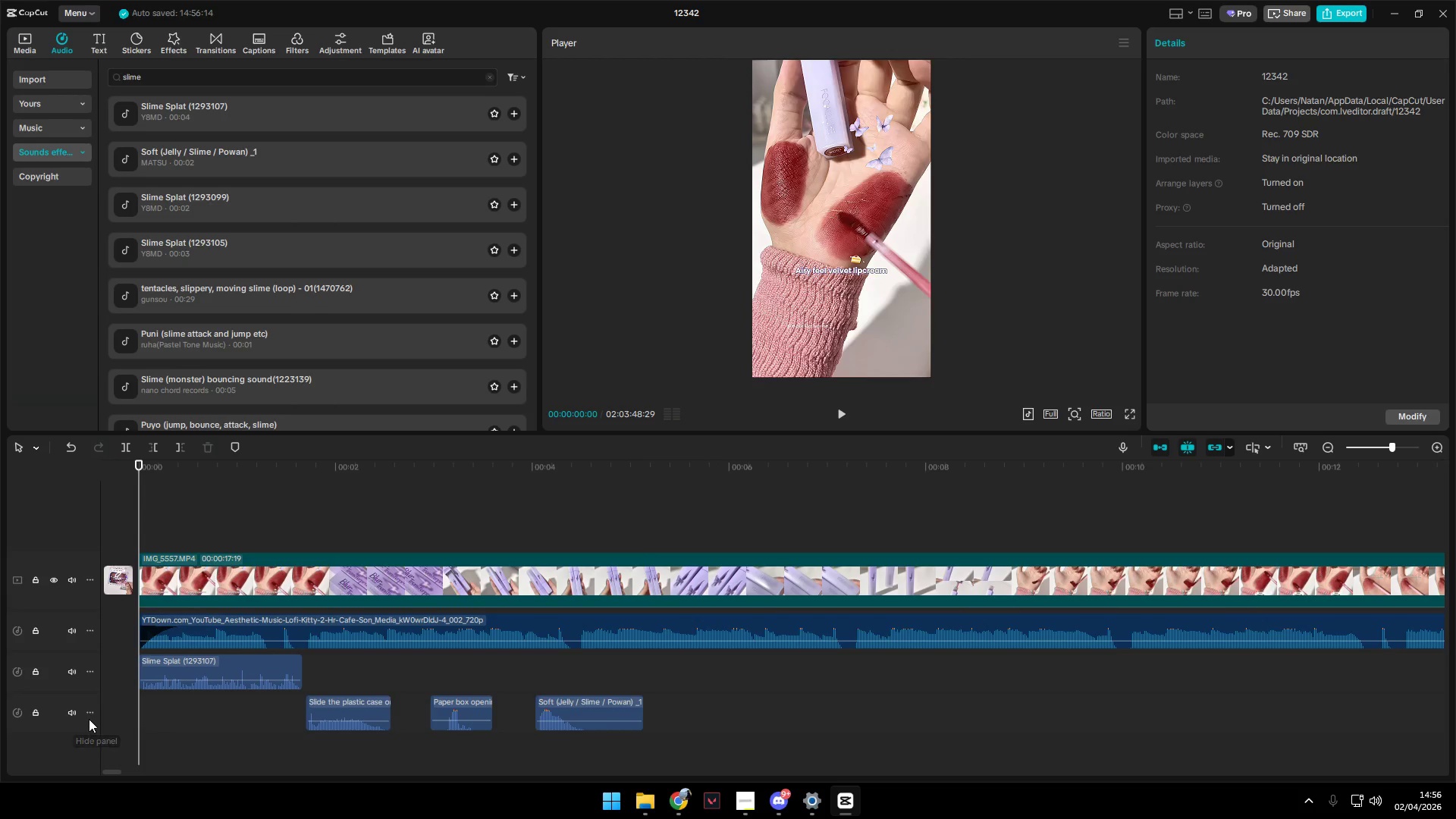 
key(Space)
 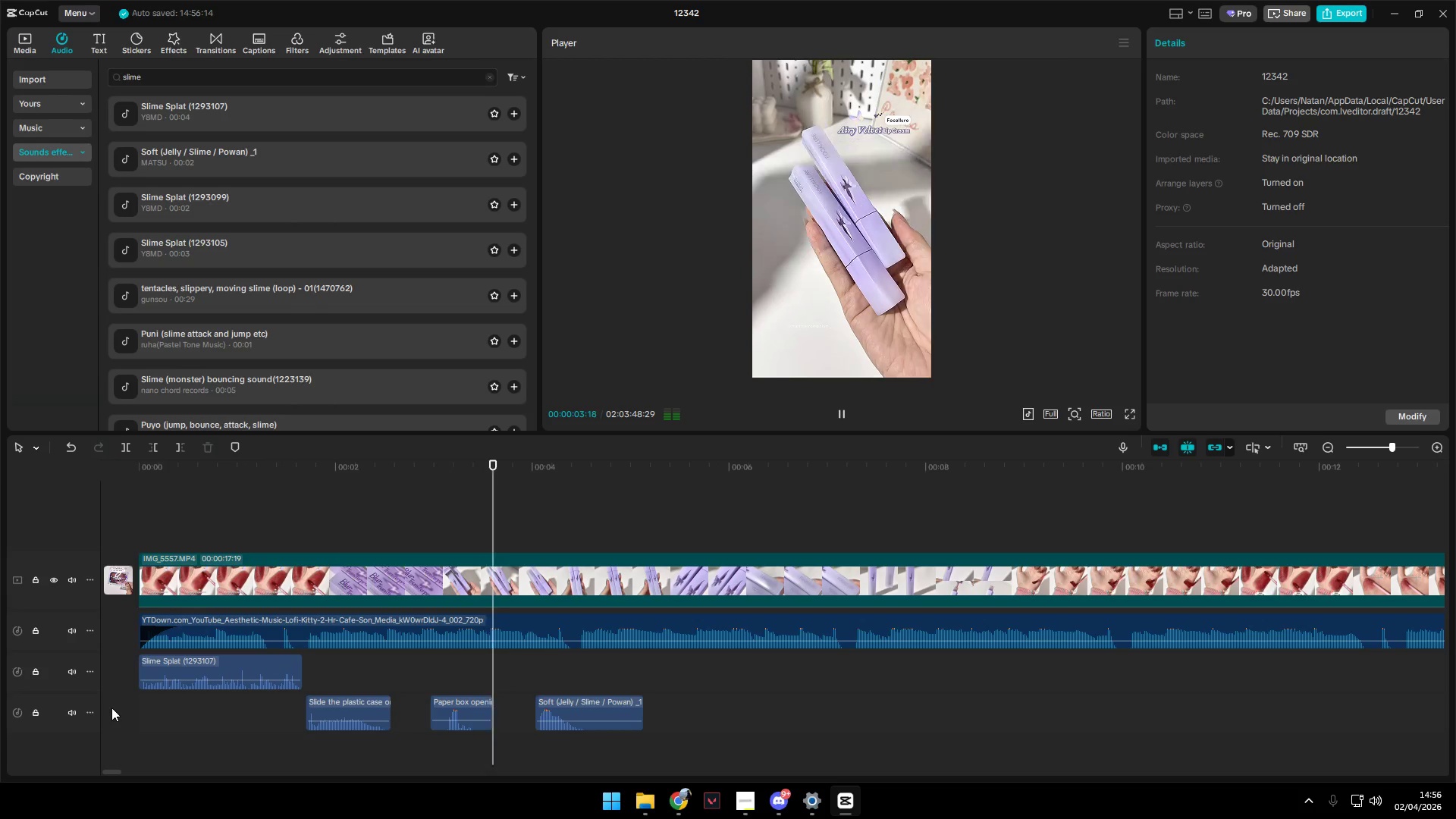 
key(Space)
 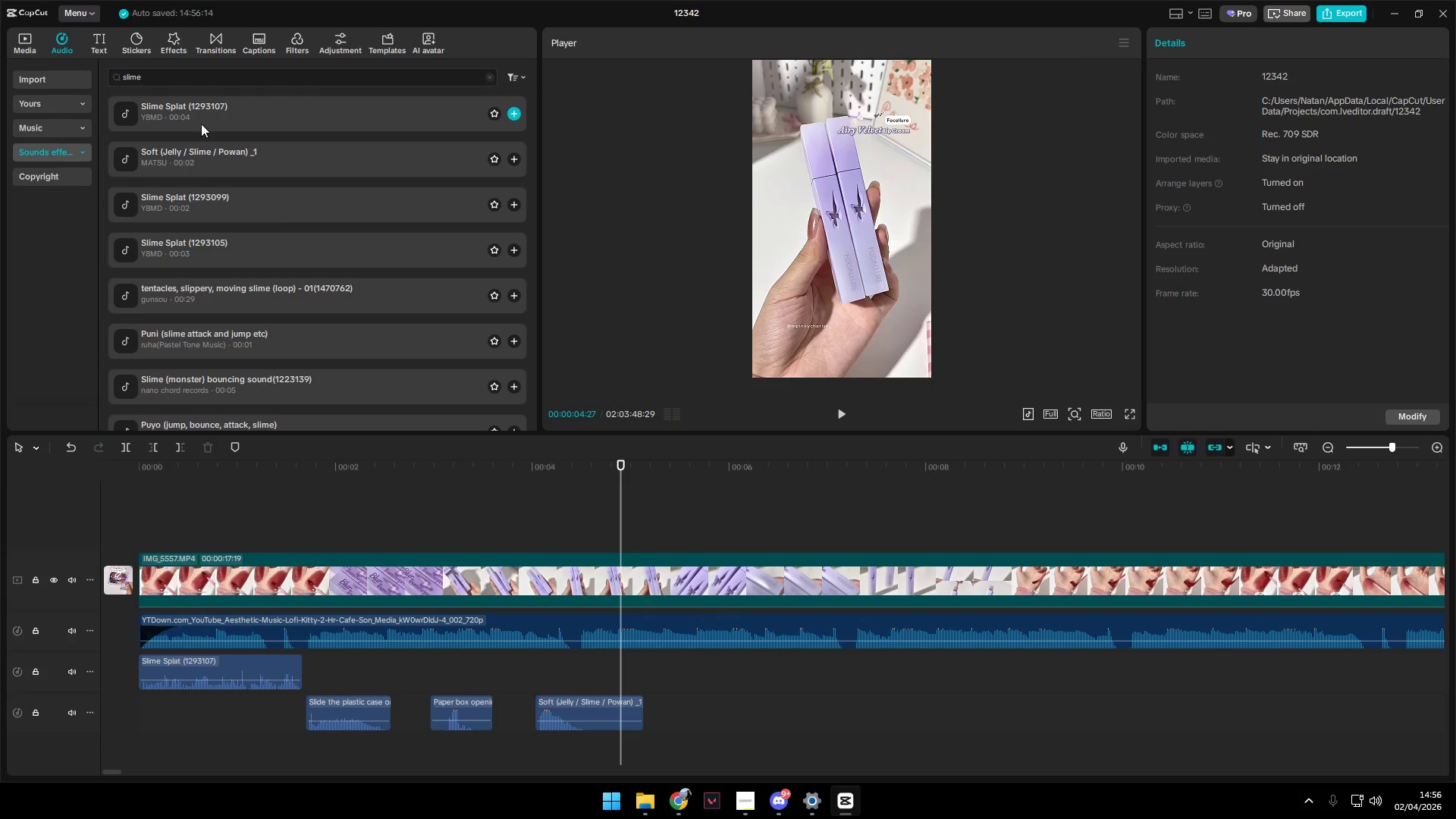 
left_click_drag(start_coordinate=[188, 77], to_coordinate=[74, 77])
 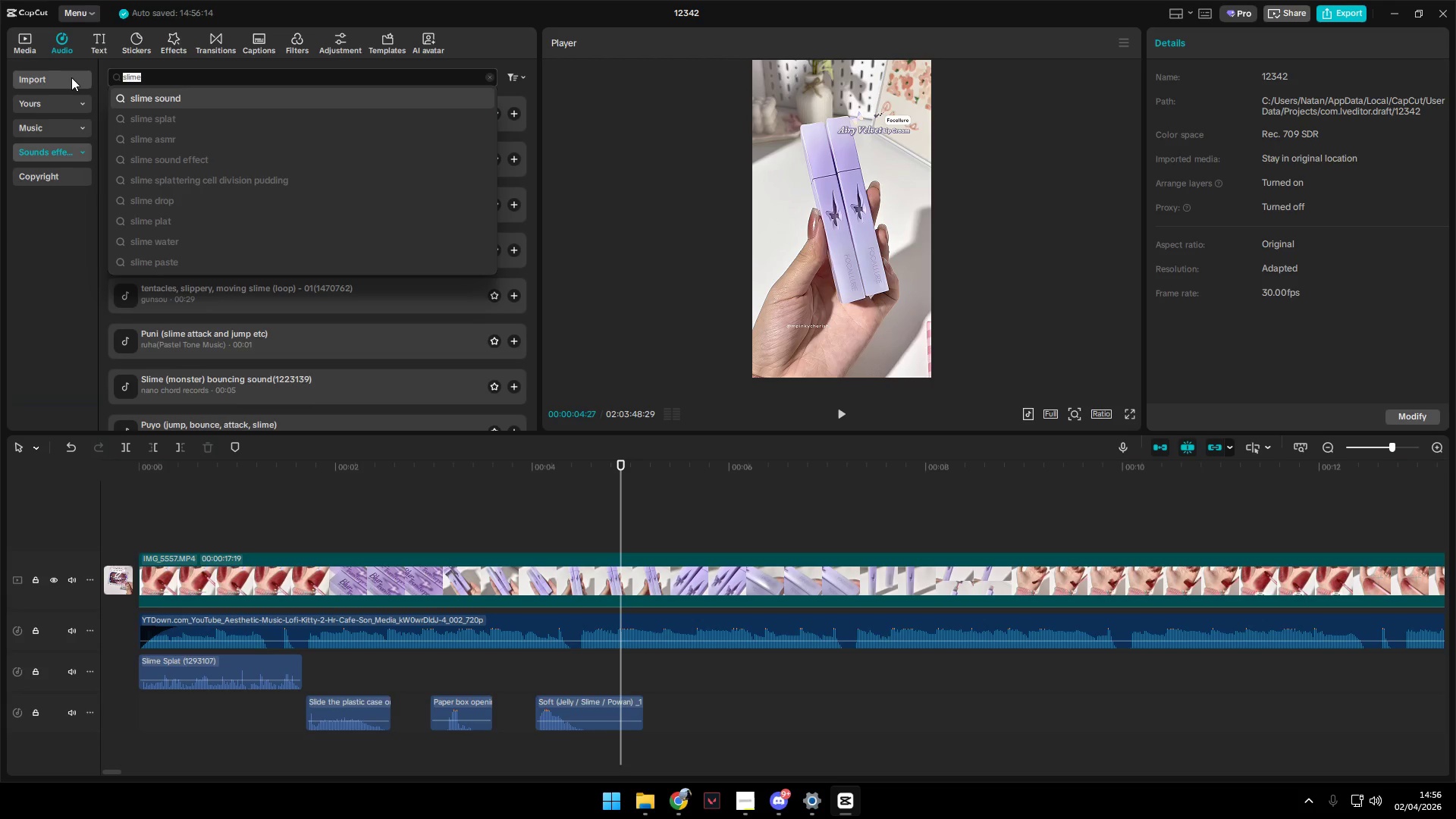 
type(dragplac)
key(Backspace)
type(sc)
key(Backspace)
type(tic drag)
 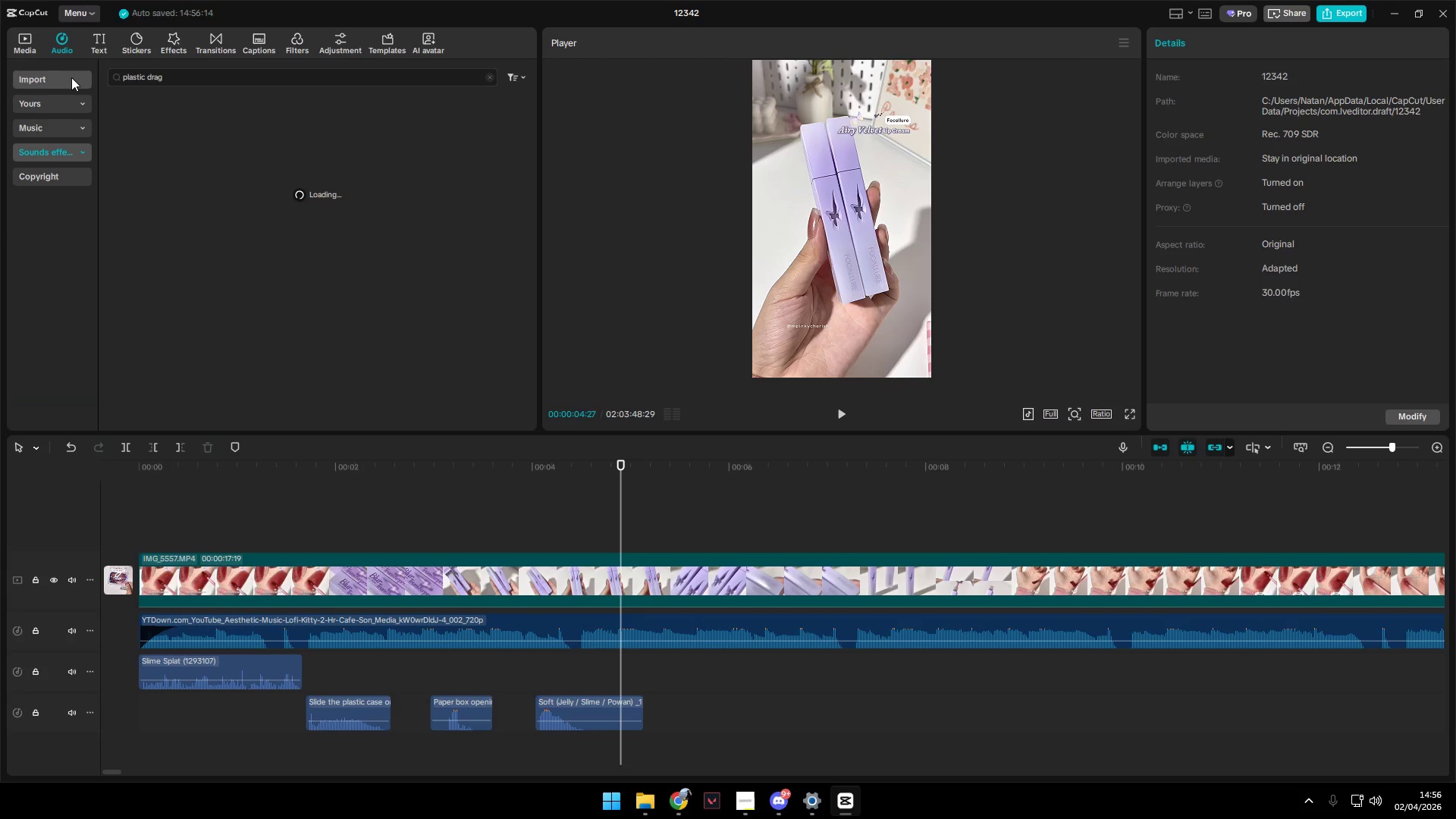 
key(Enter)
 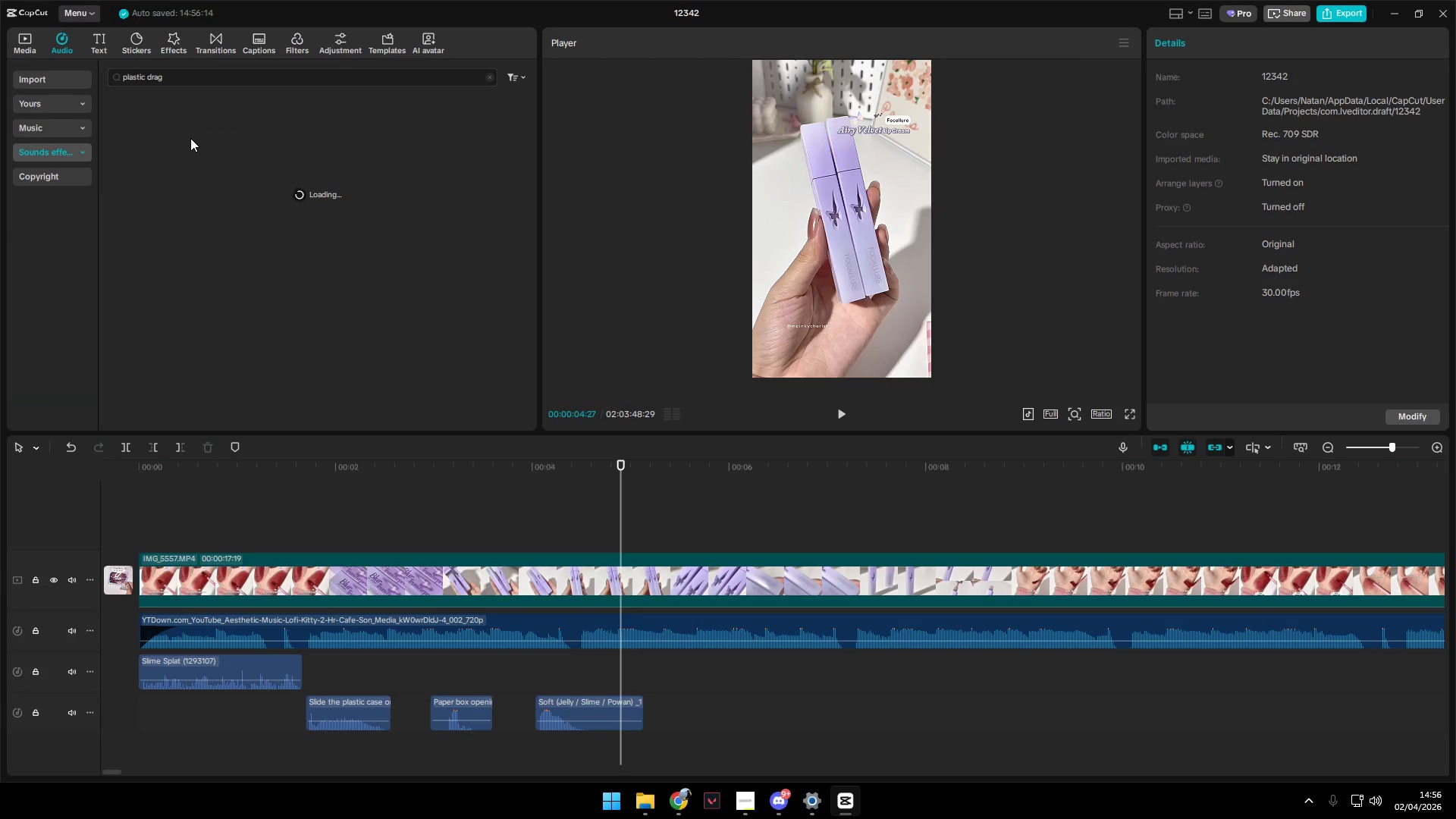 
left_click([240, 95])
 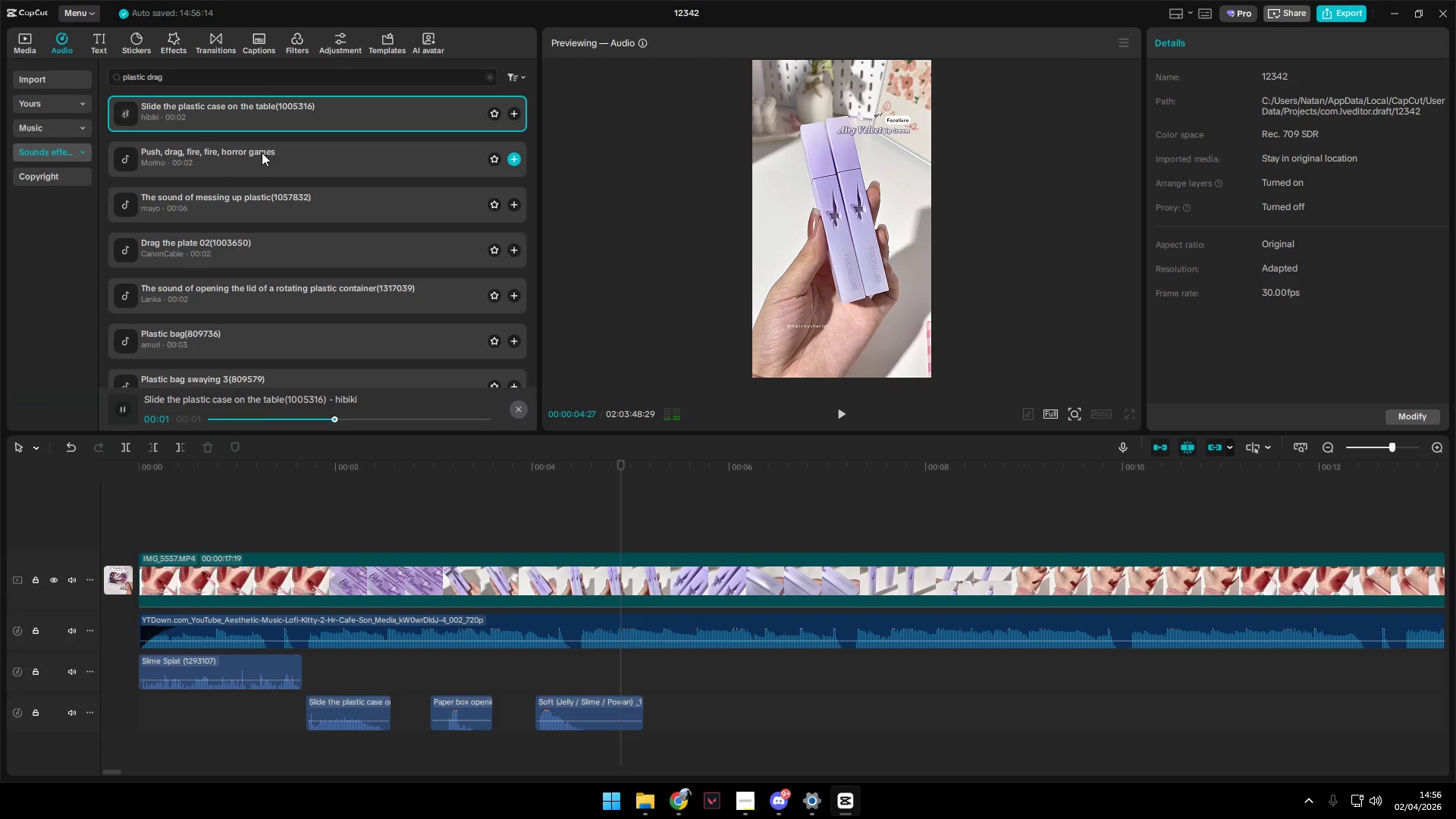 
left_click([262, 153])
 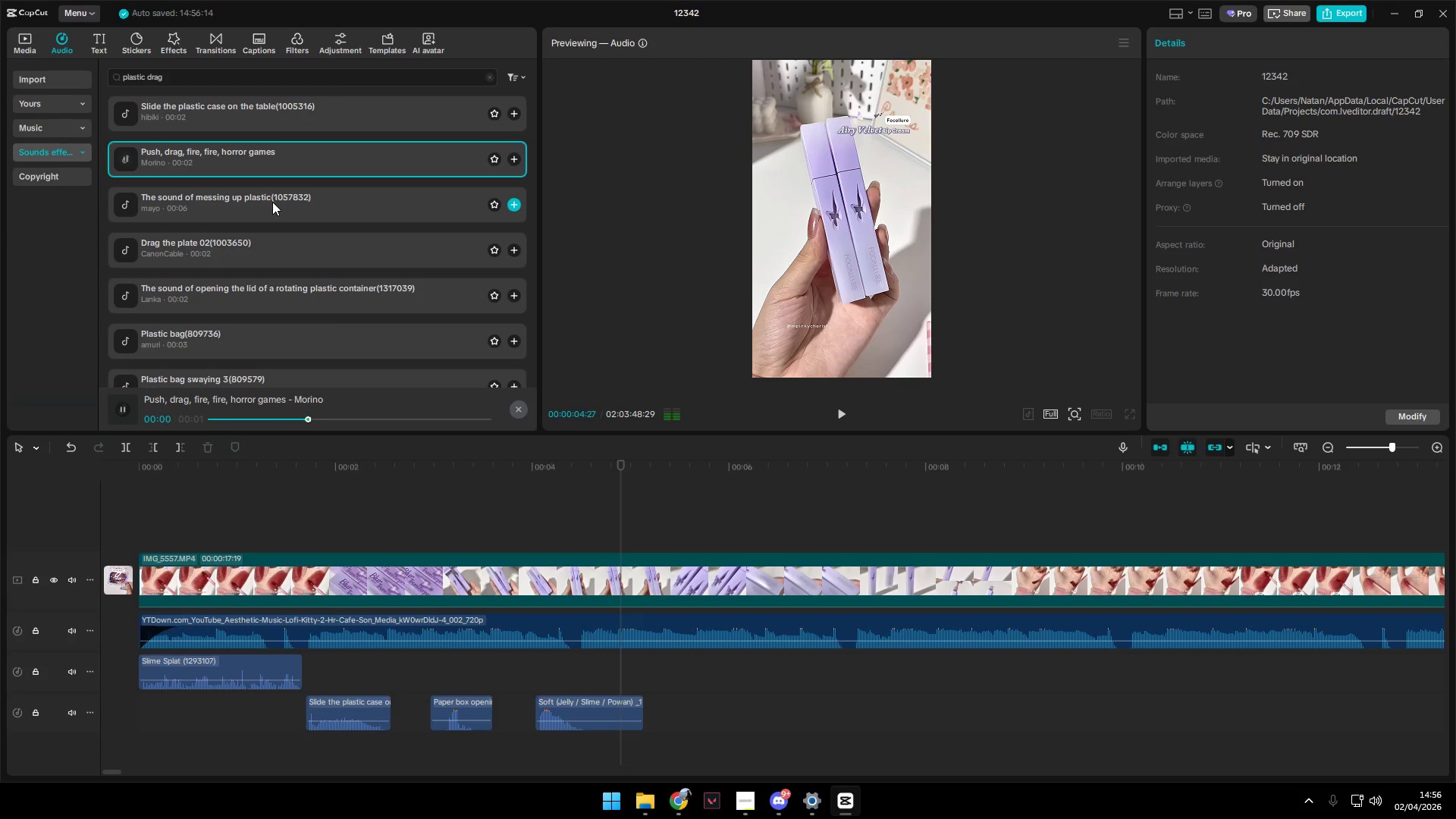 
left_click([273, 201])
 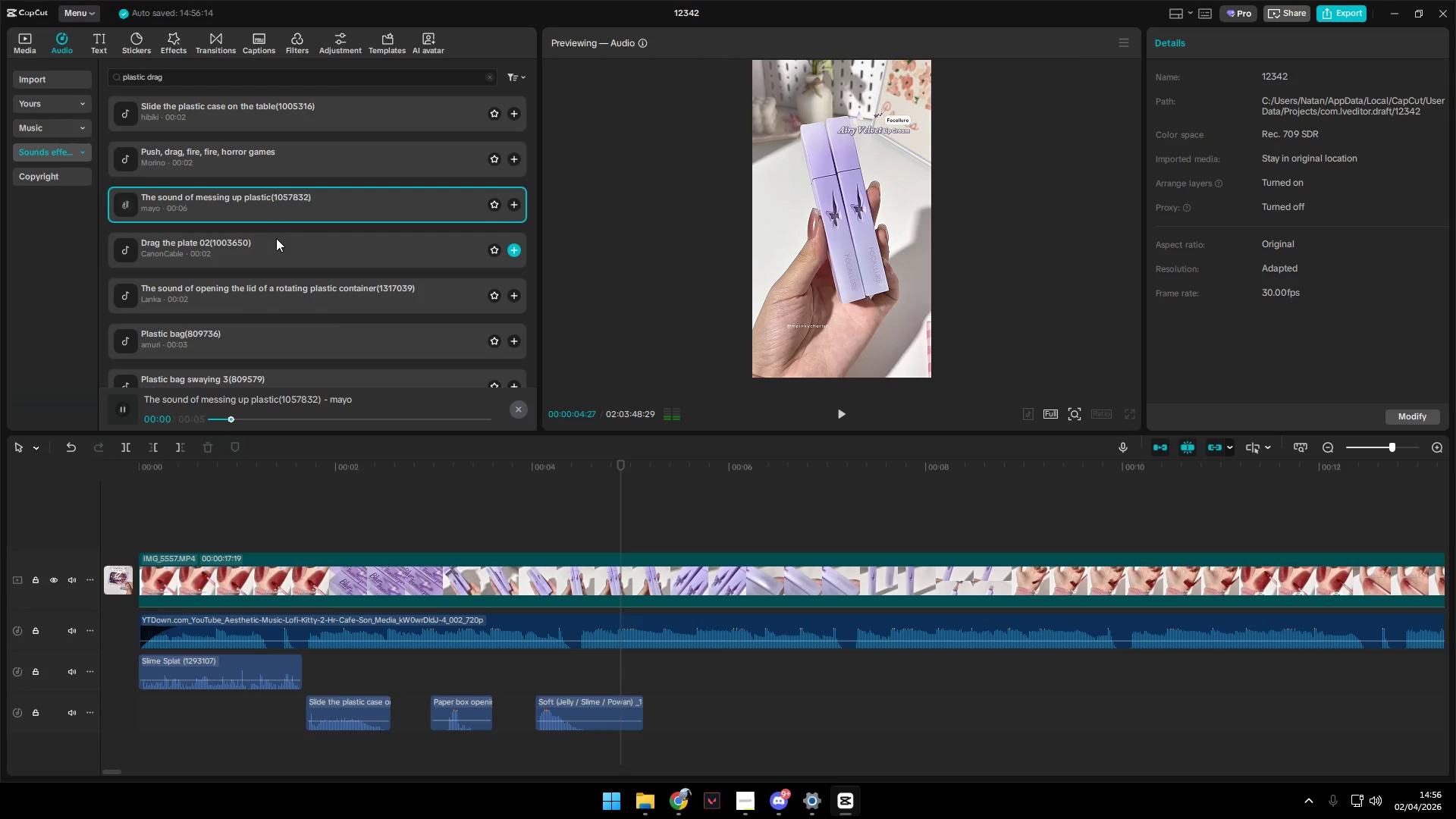 
left_click([277, 244])
 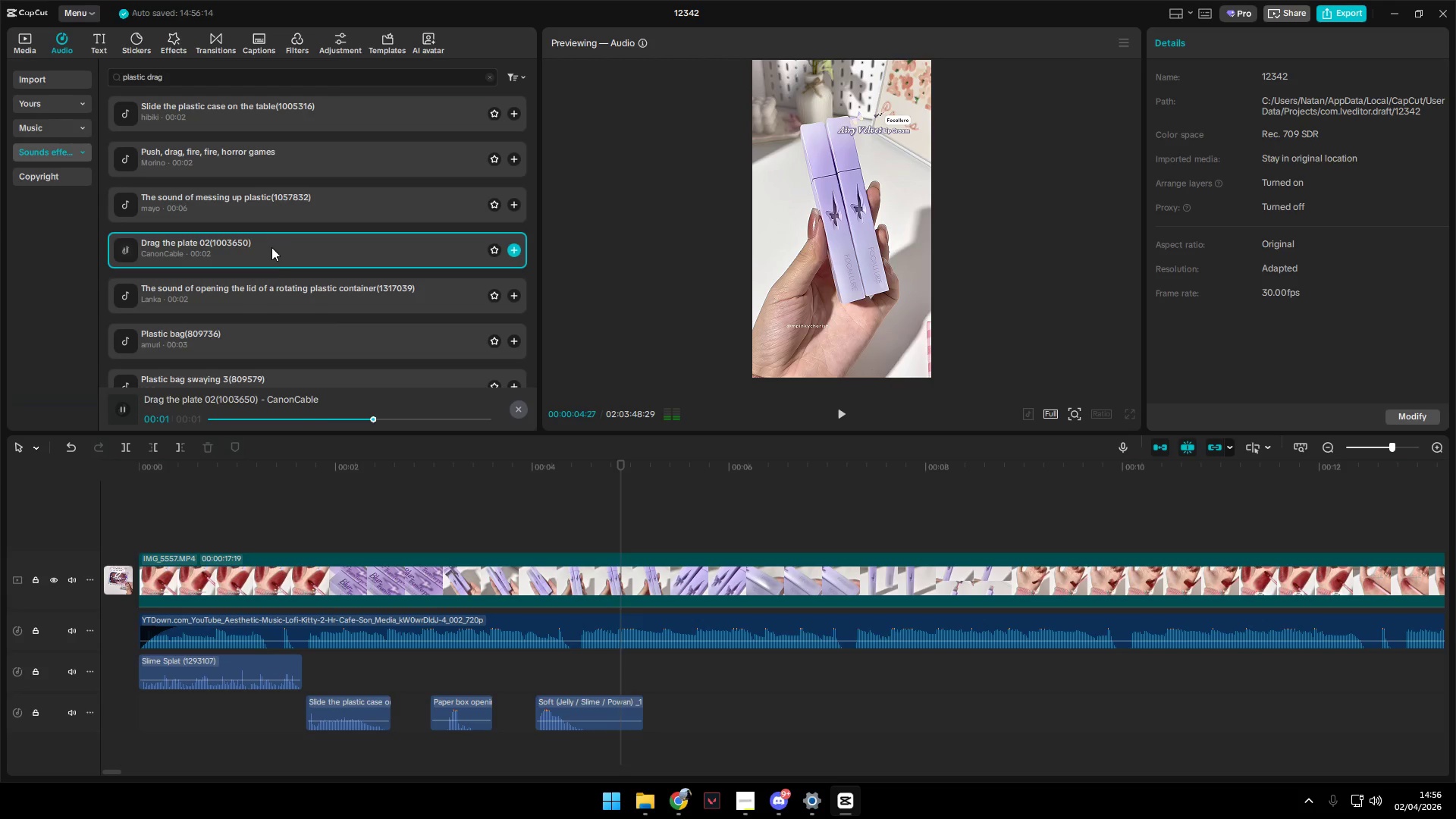 
left_click([272, 273])
 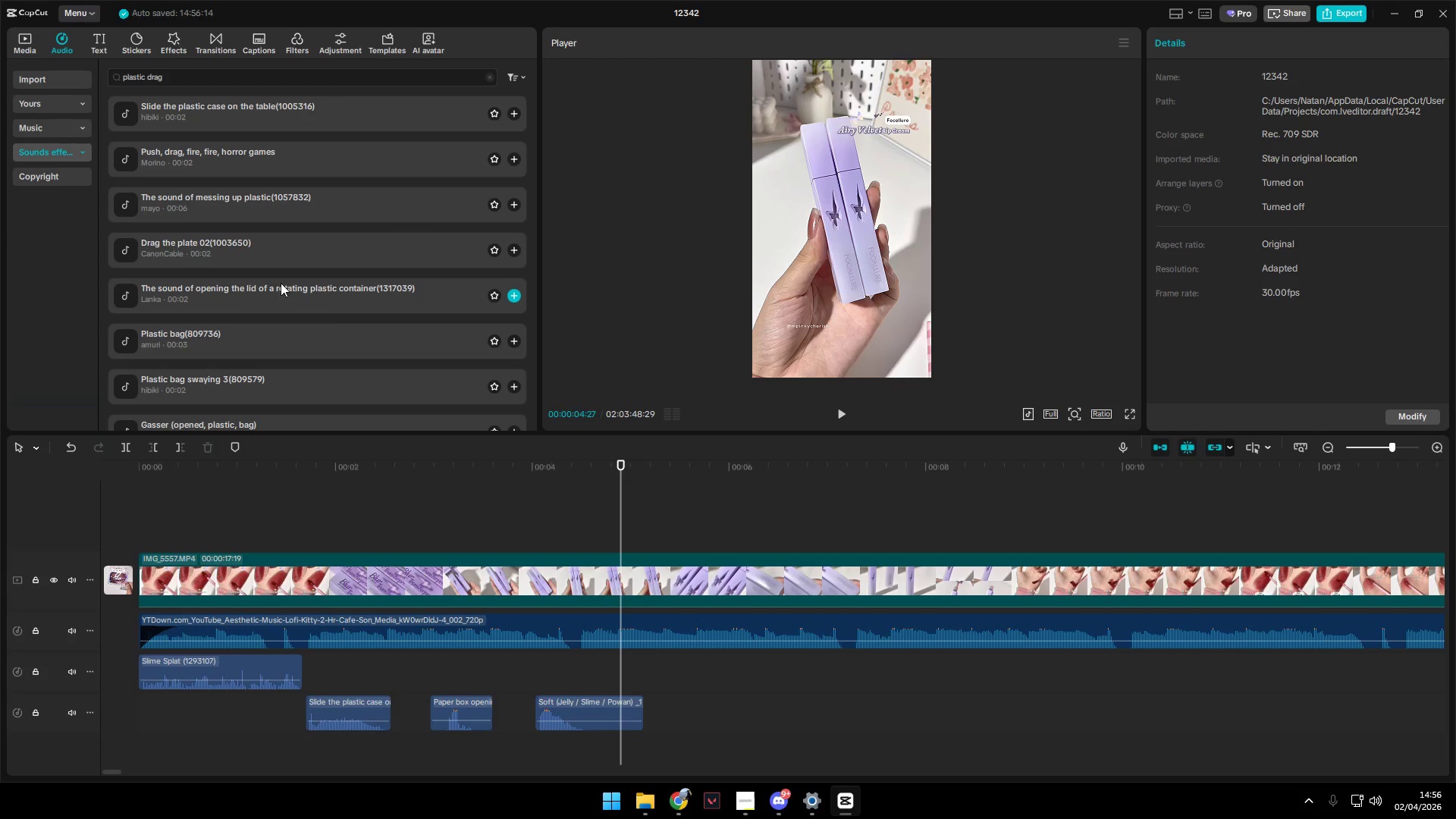 
left_click([286, 297])
 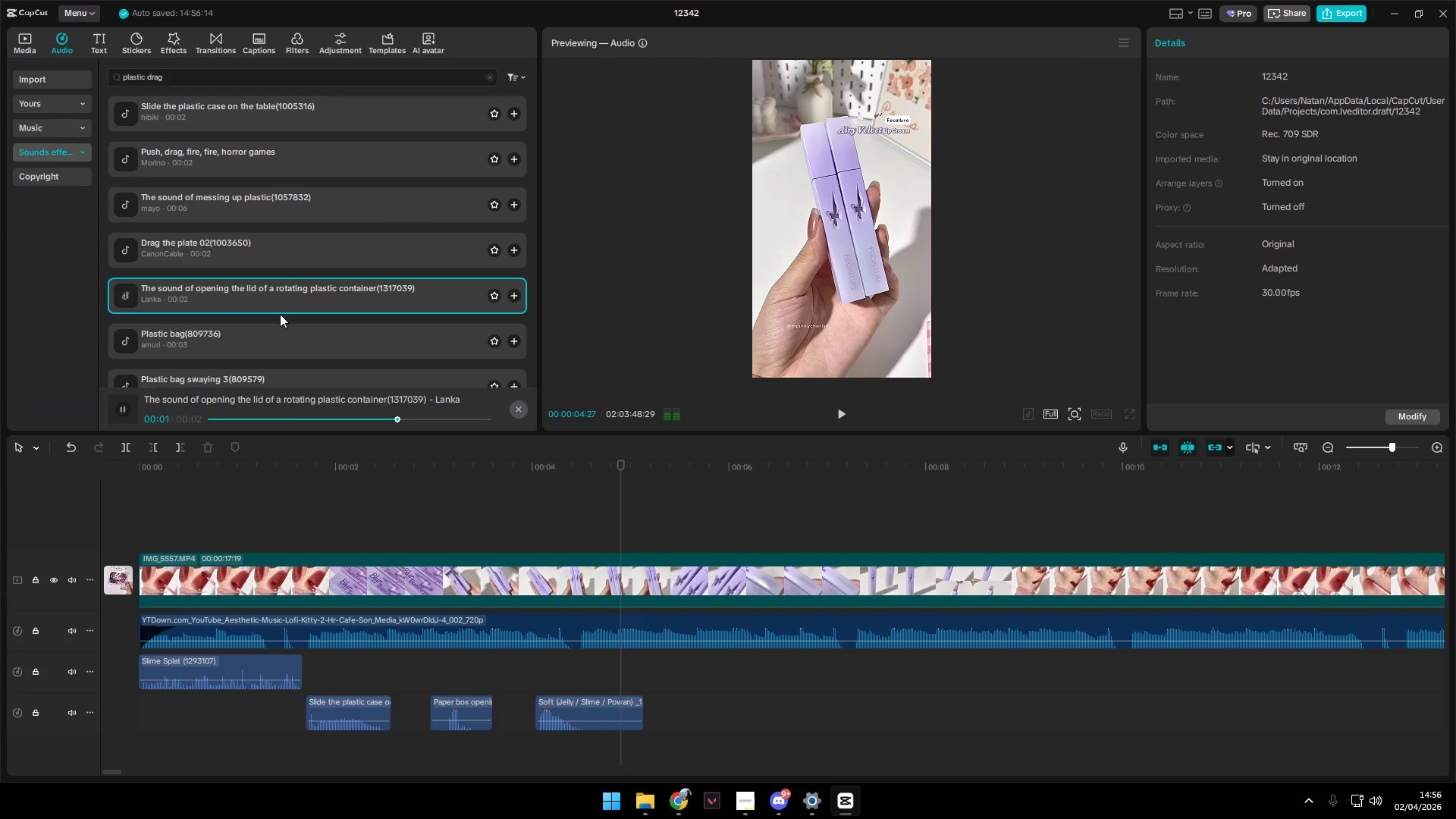 
left_click([278, 293])
 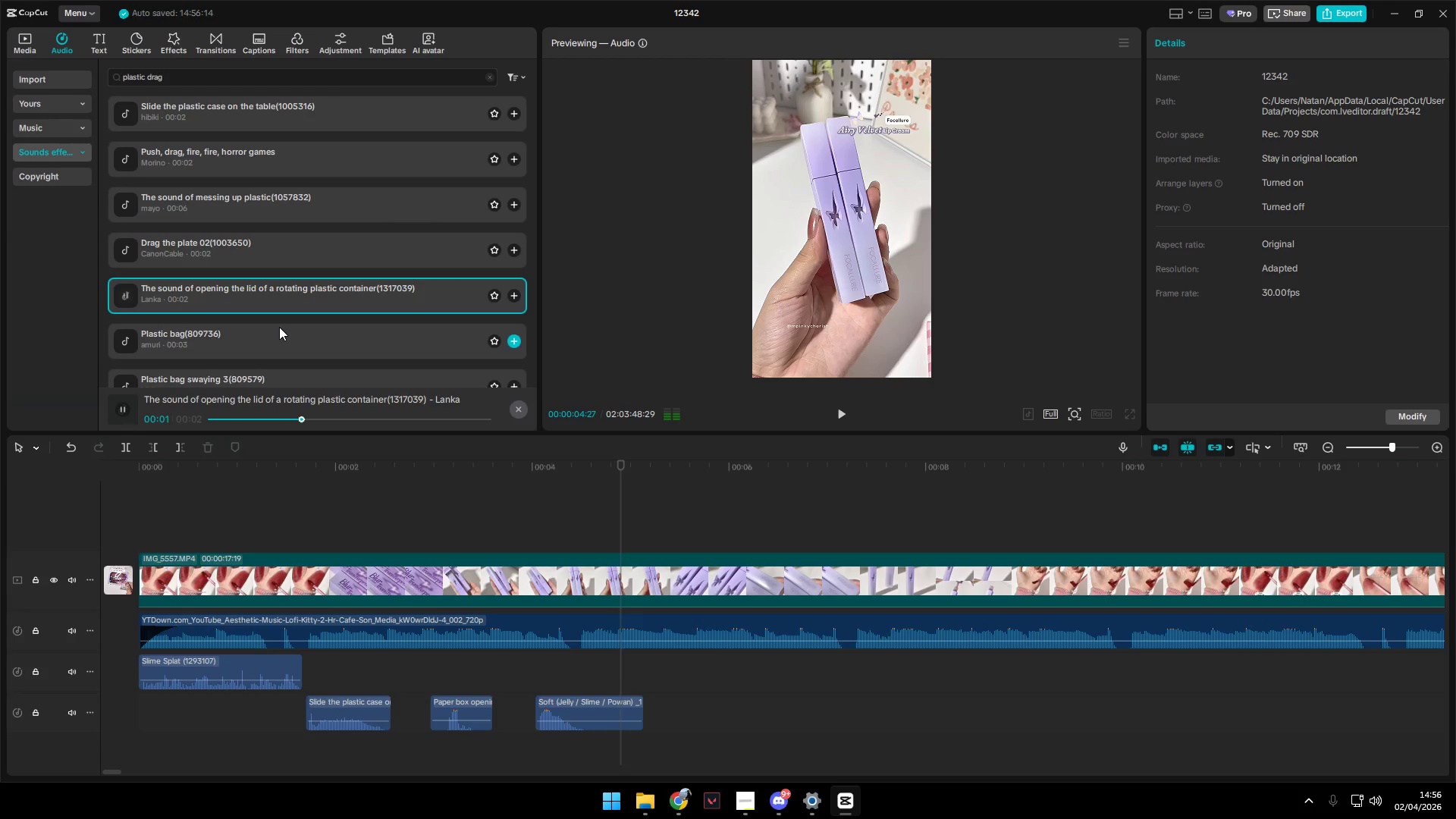 
double_click([279, 297])
 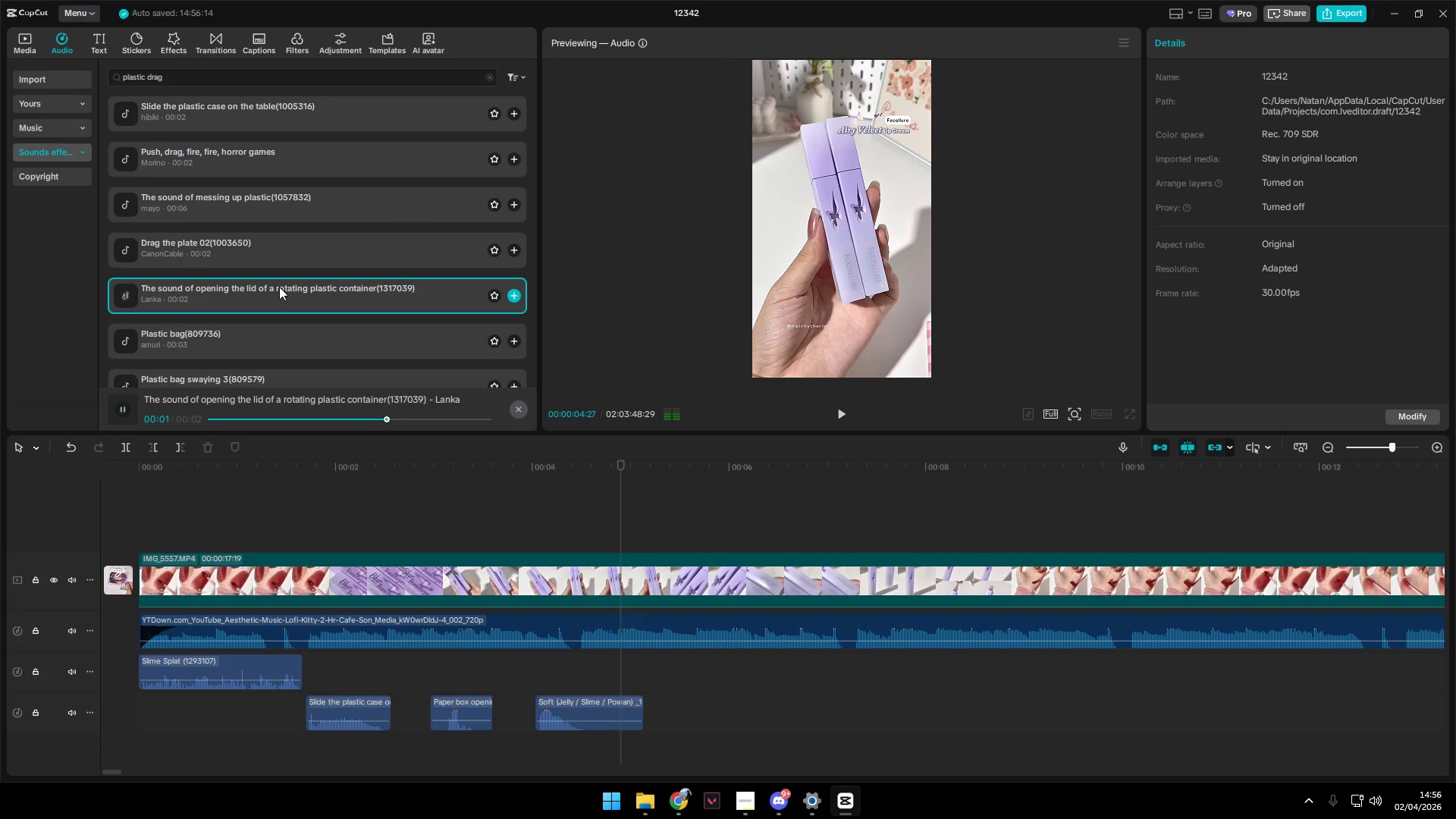 
double_click([286, 293])
 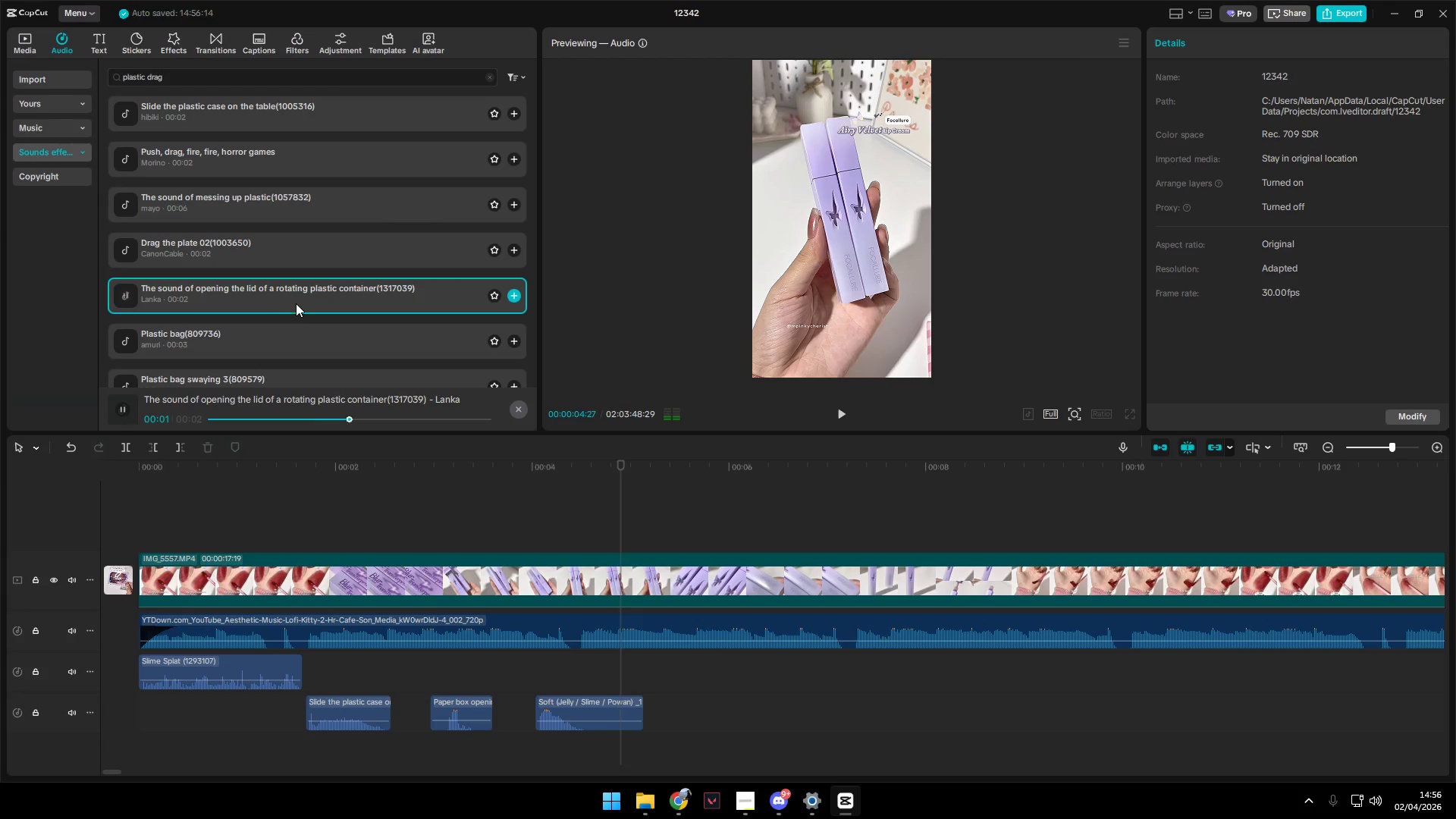 
left_click_drag(start_coordinate=[297, 295], to_coordinate=[310, 748])
 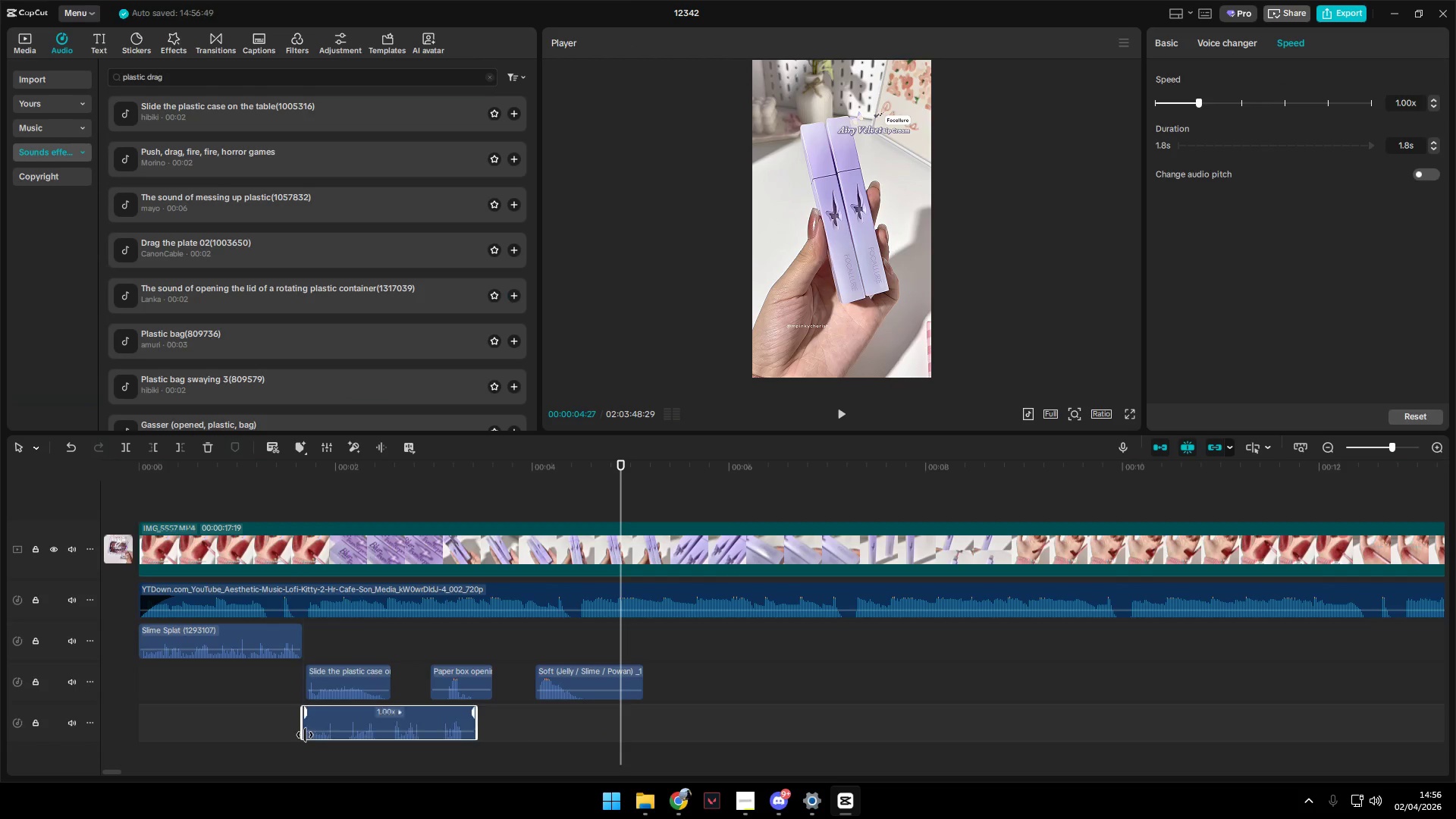 
left_click([292, 752])
 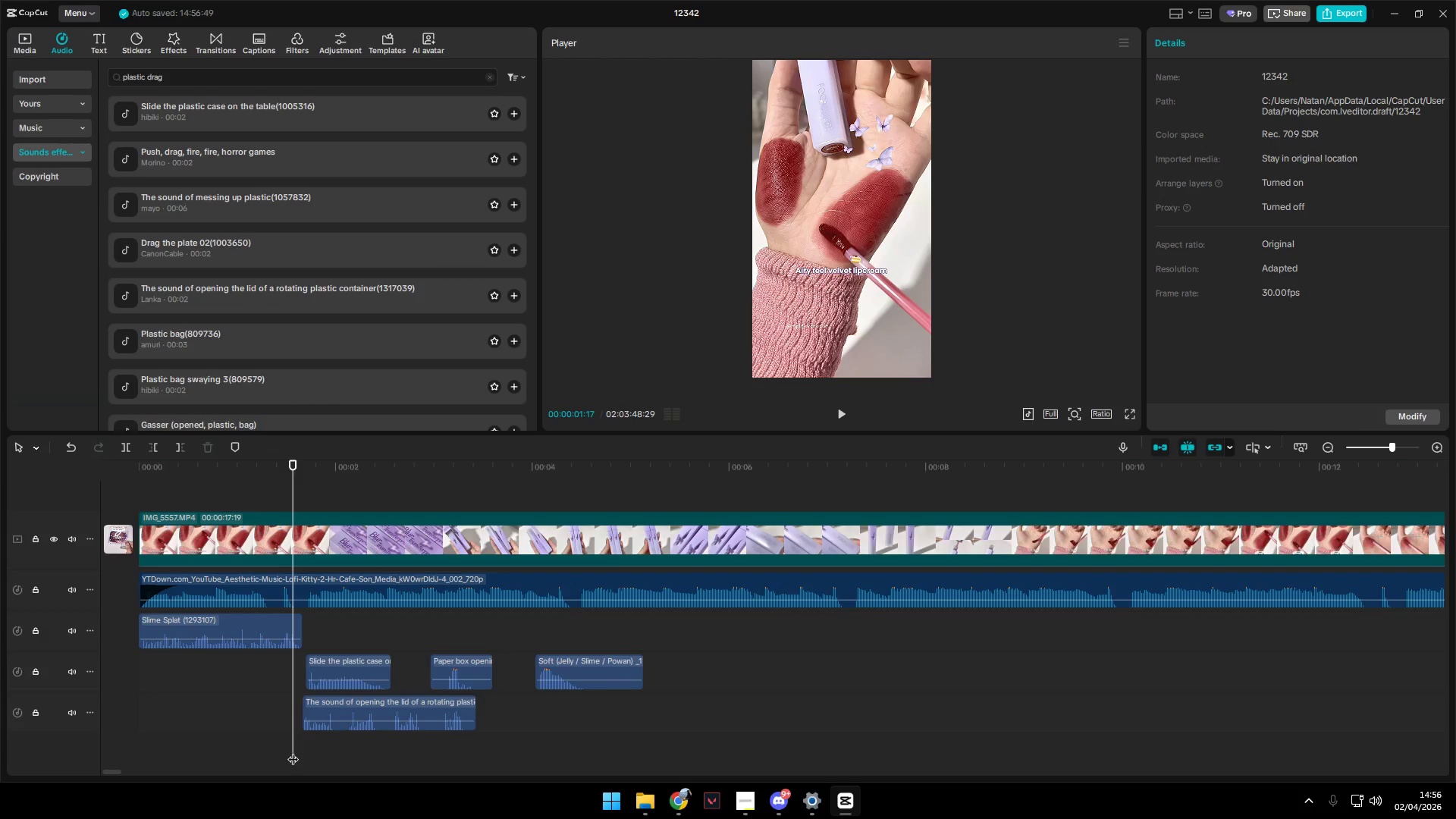 
scroll: coordinate [315, 726], scroll_direction: down, amount: 2.0
 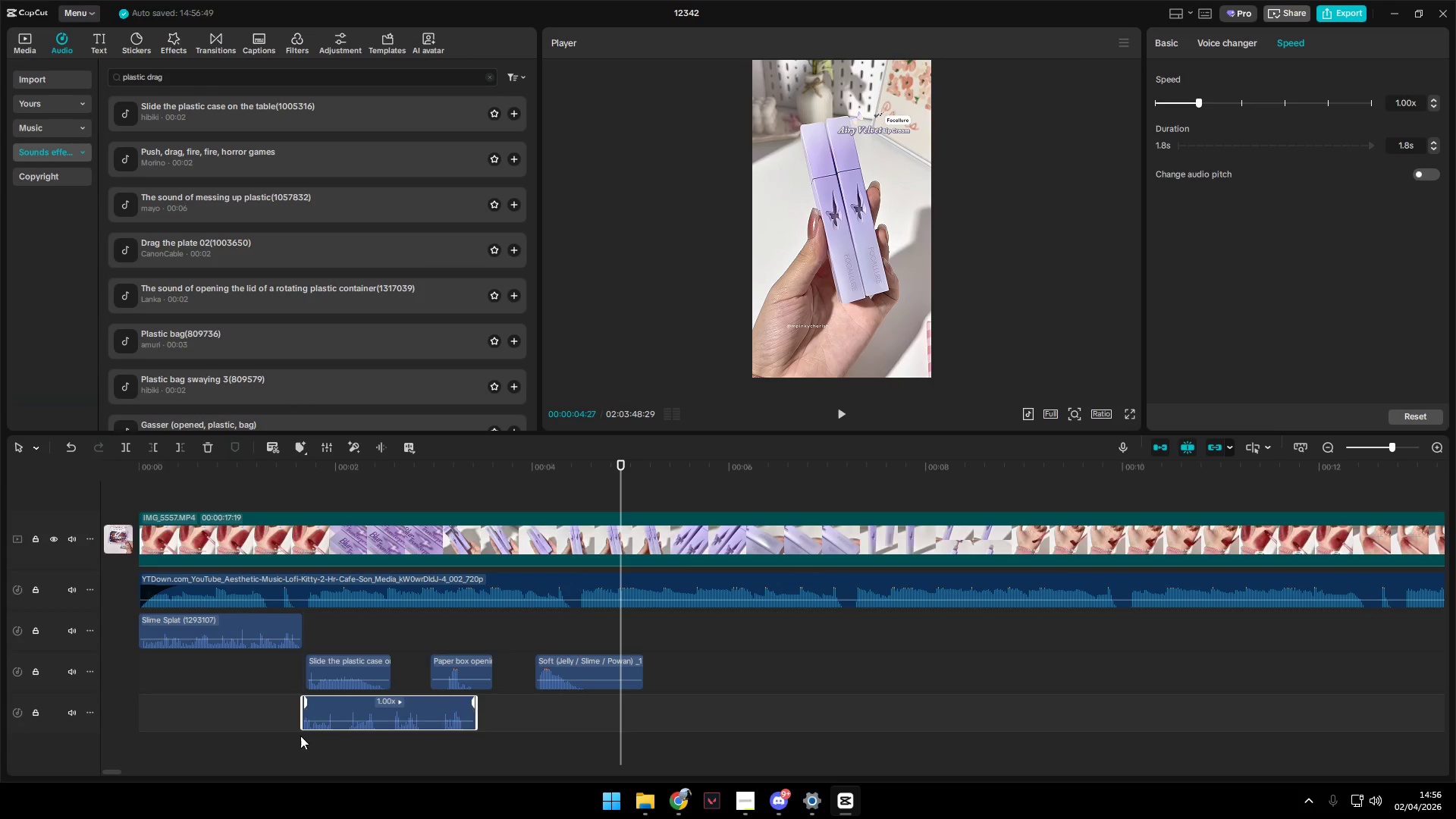 
key(Space)
 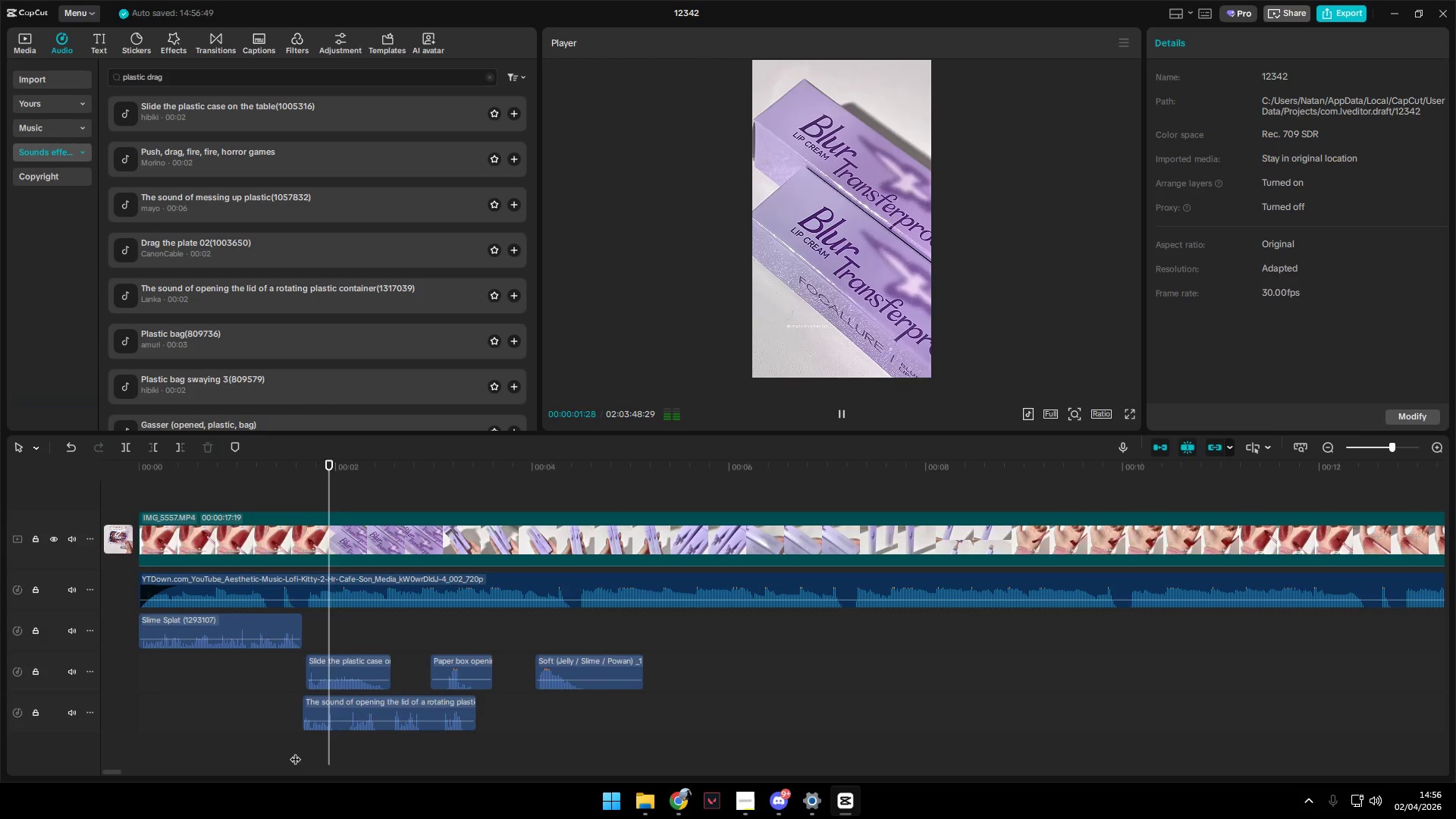 
key(Space)
 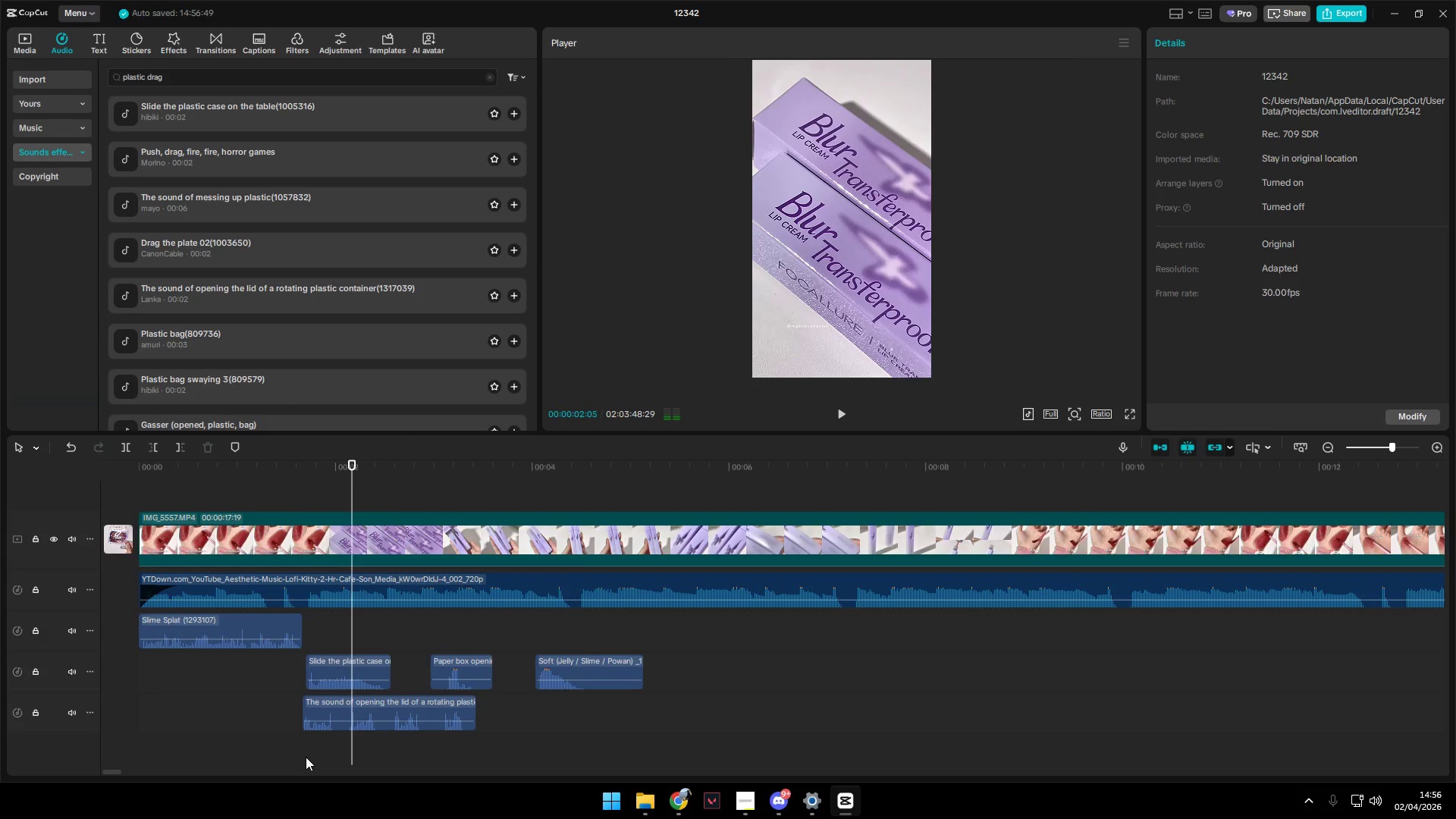 
left_click([306, 757])
 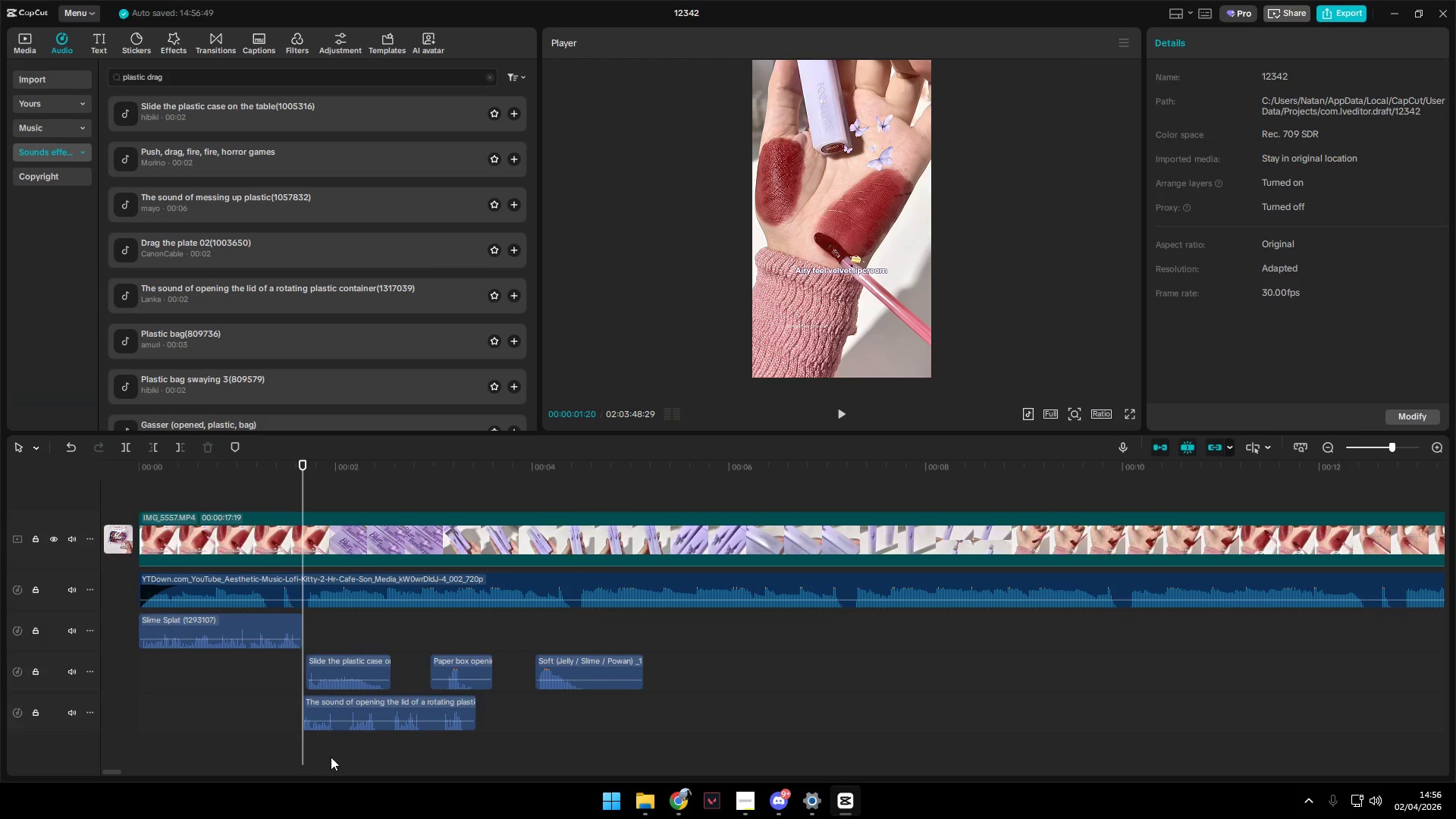 
key(Space)
 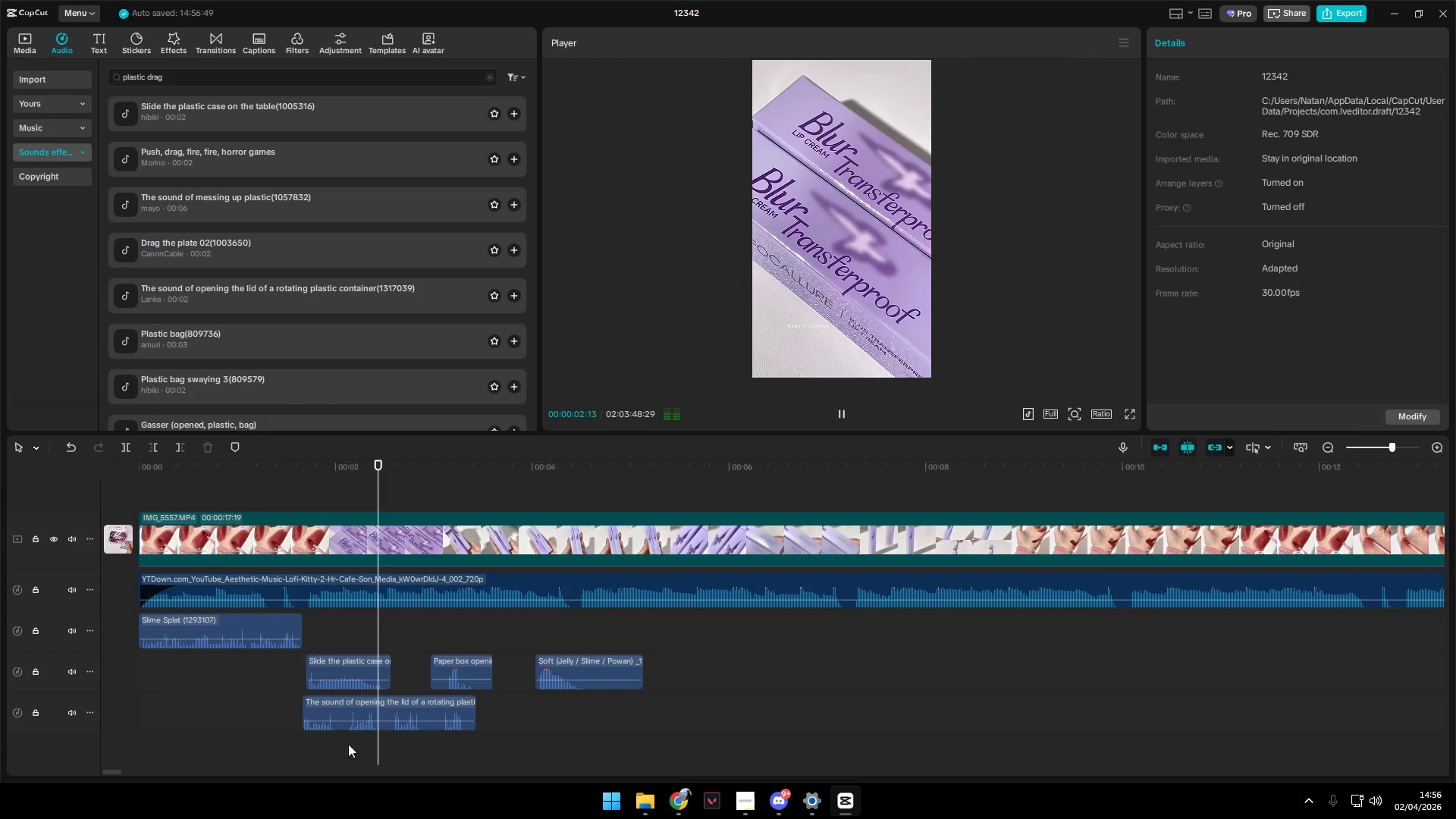 
left_click_drag(start_coordinate=[384, 705], to_coordinate=[793, 670])
 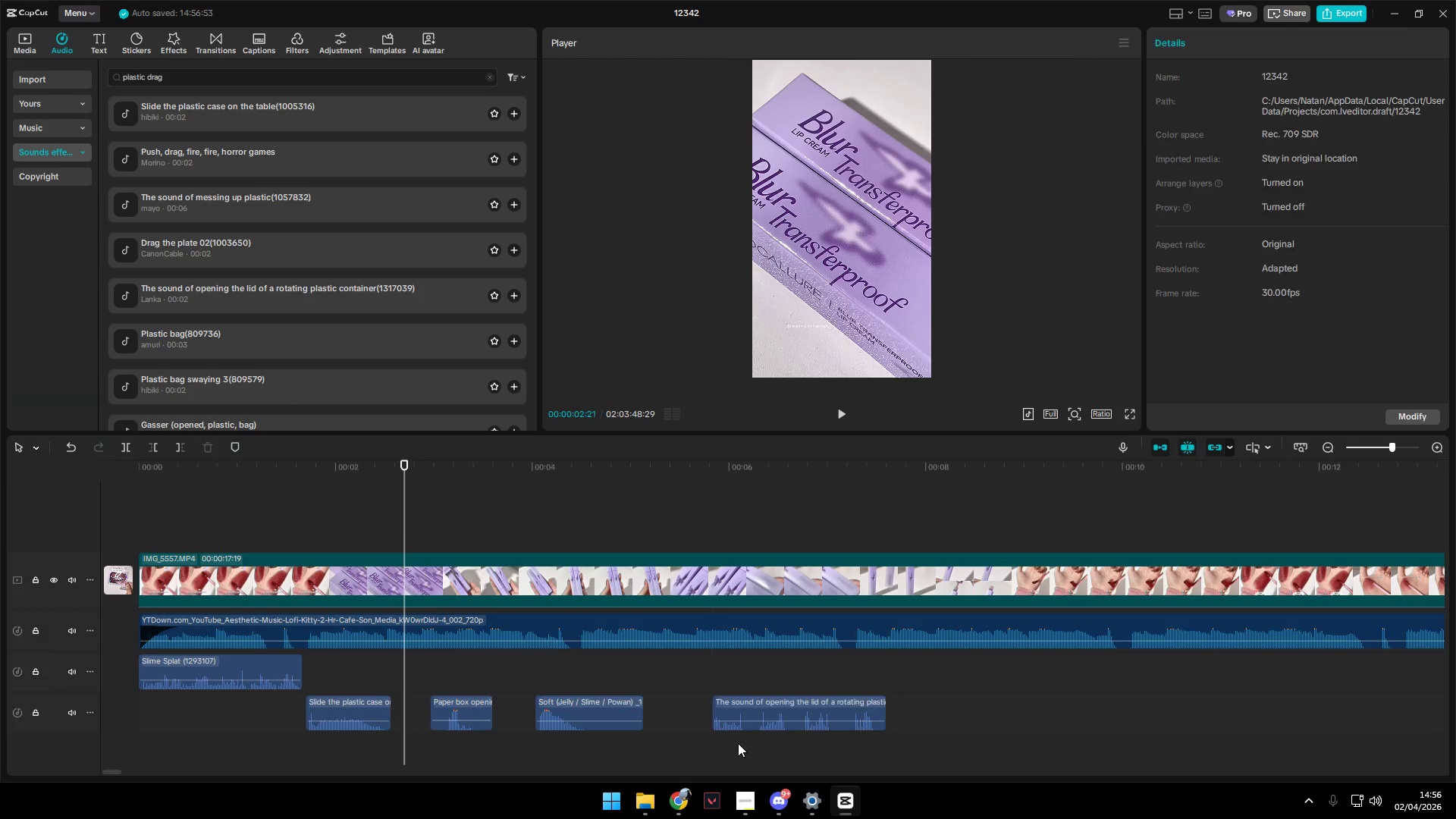 
key(Space)
 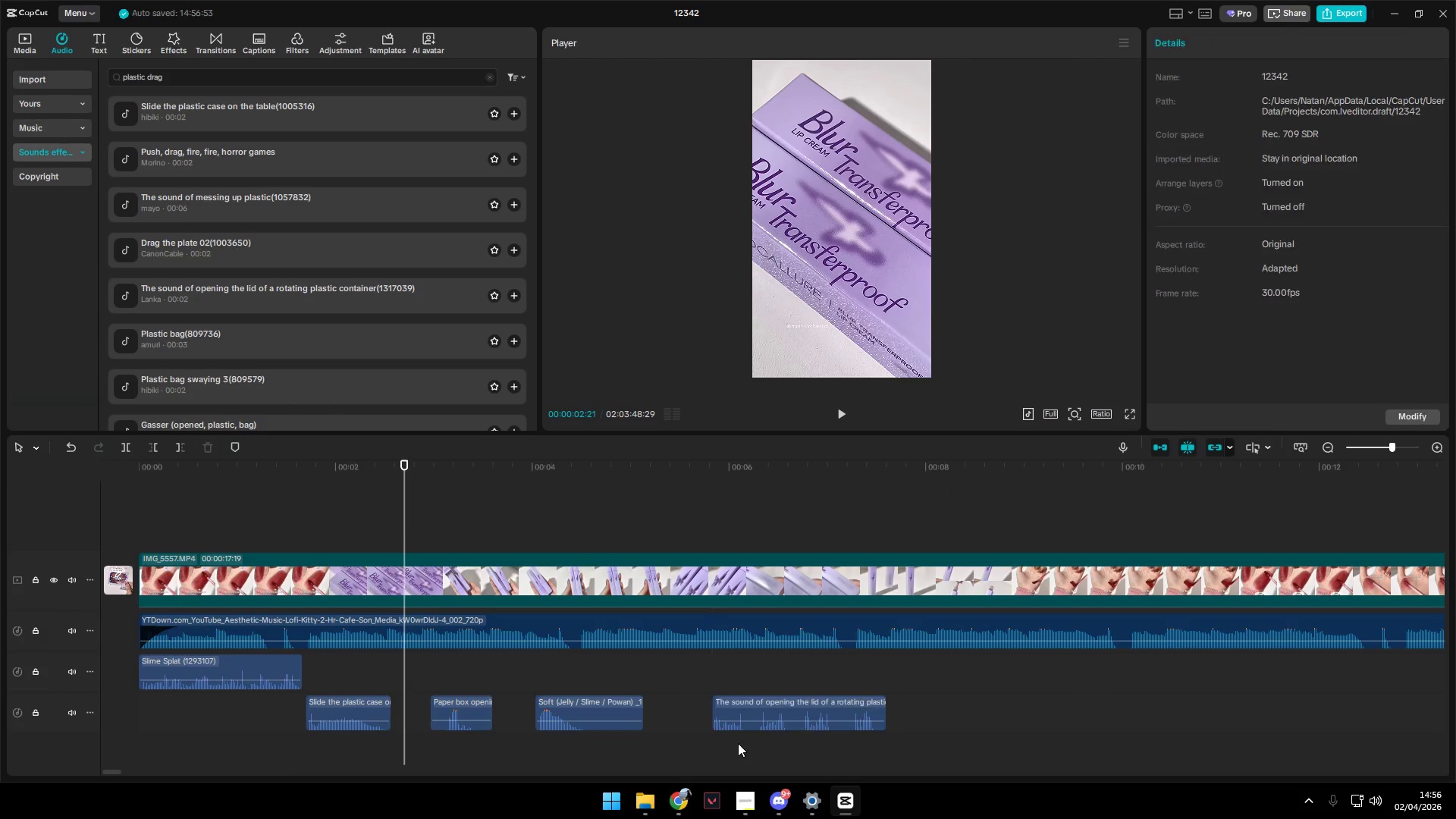 
double_click([730, 745])
 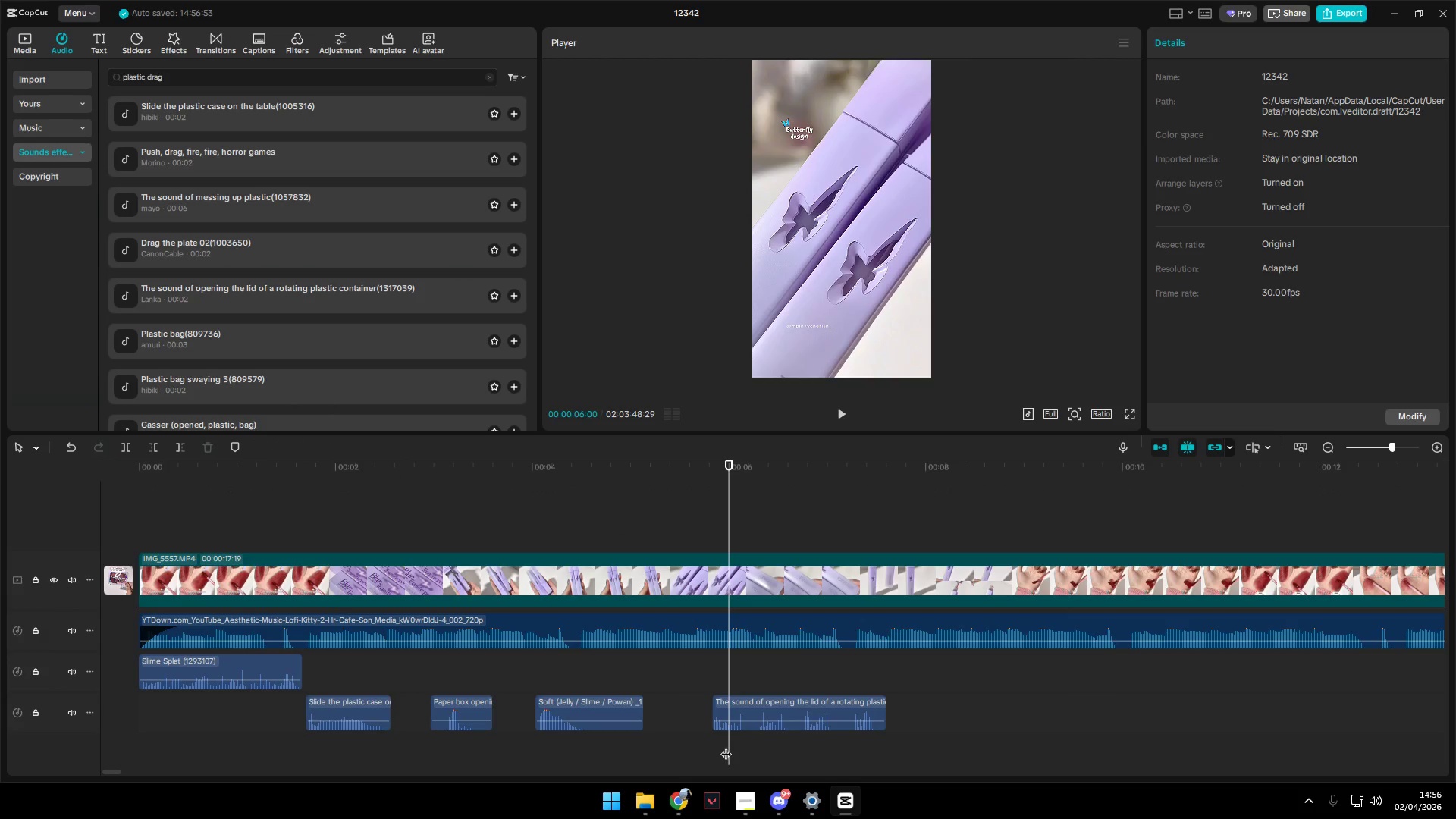 
left_click_drag(start_coordinate=[727, 747], to_coordinate=[714, 748])
 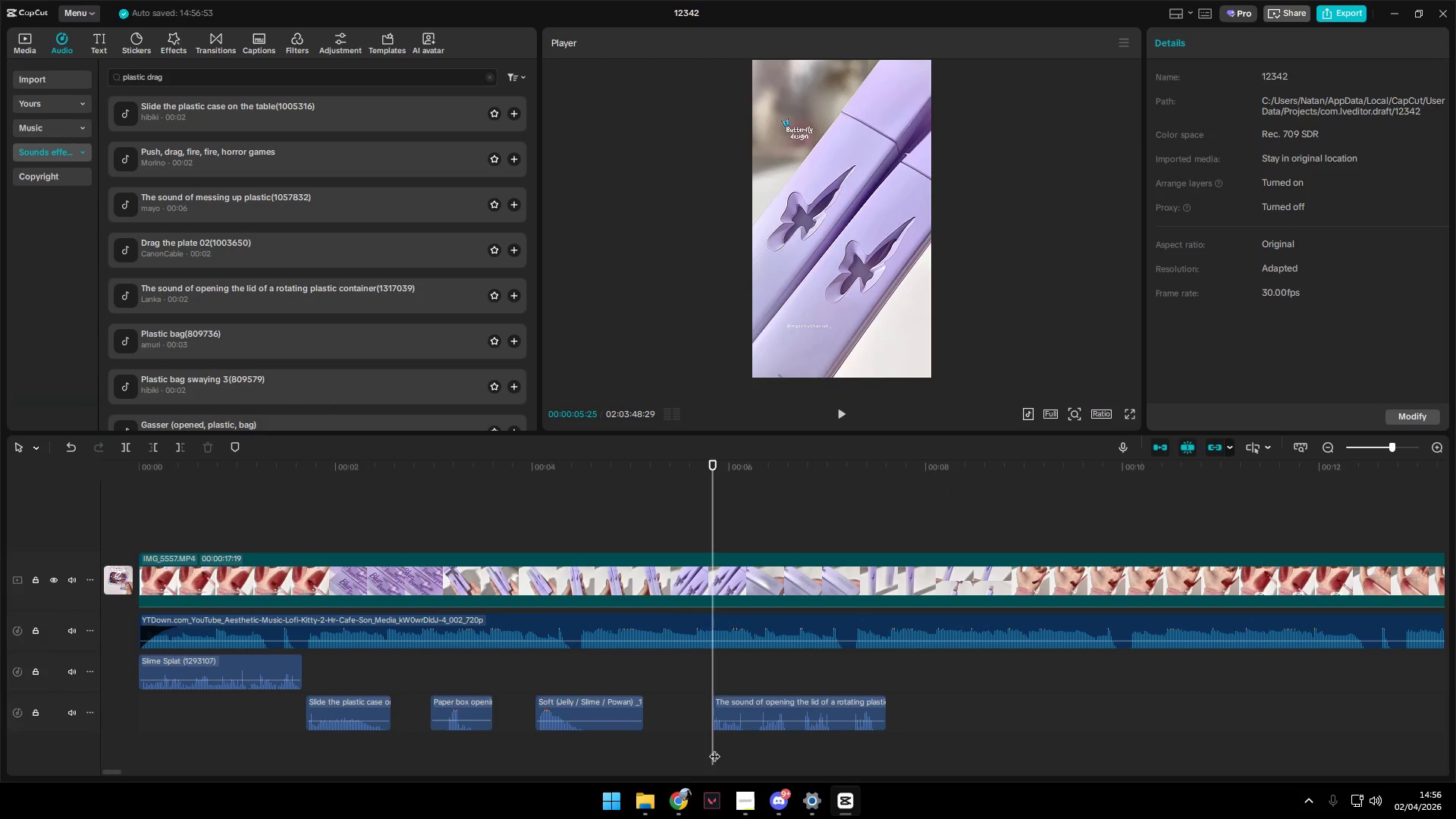 
key(Space)
 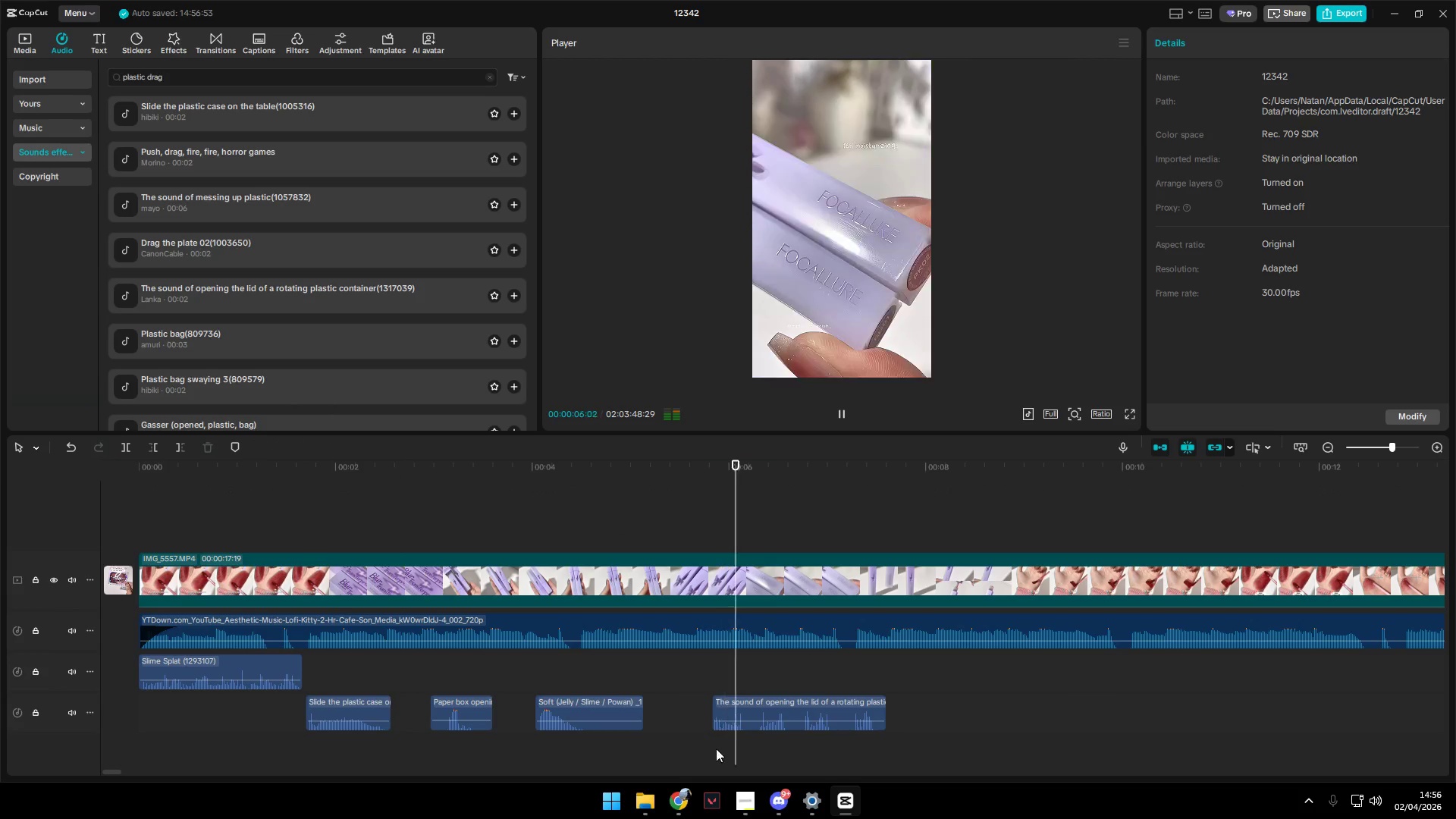 
key(Space)
 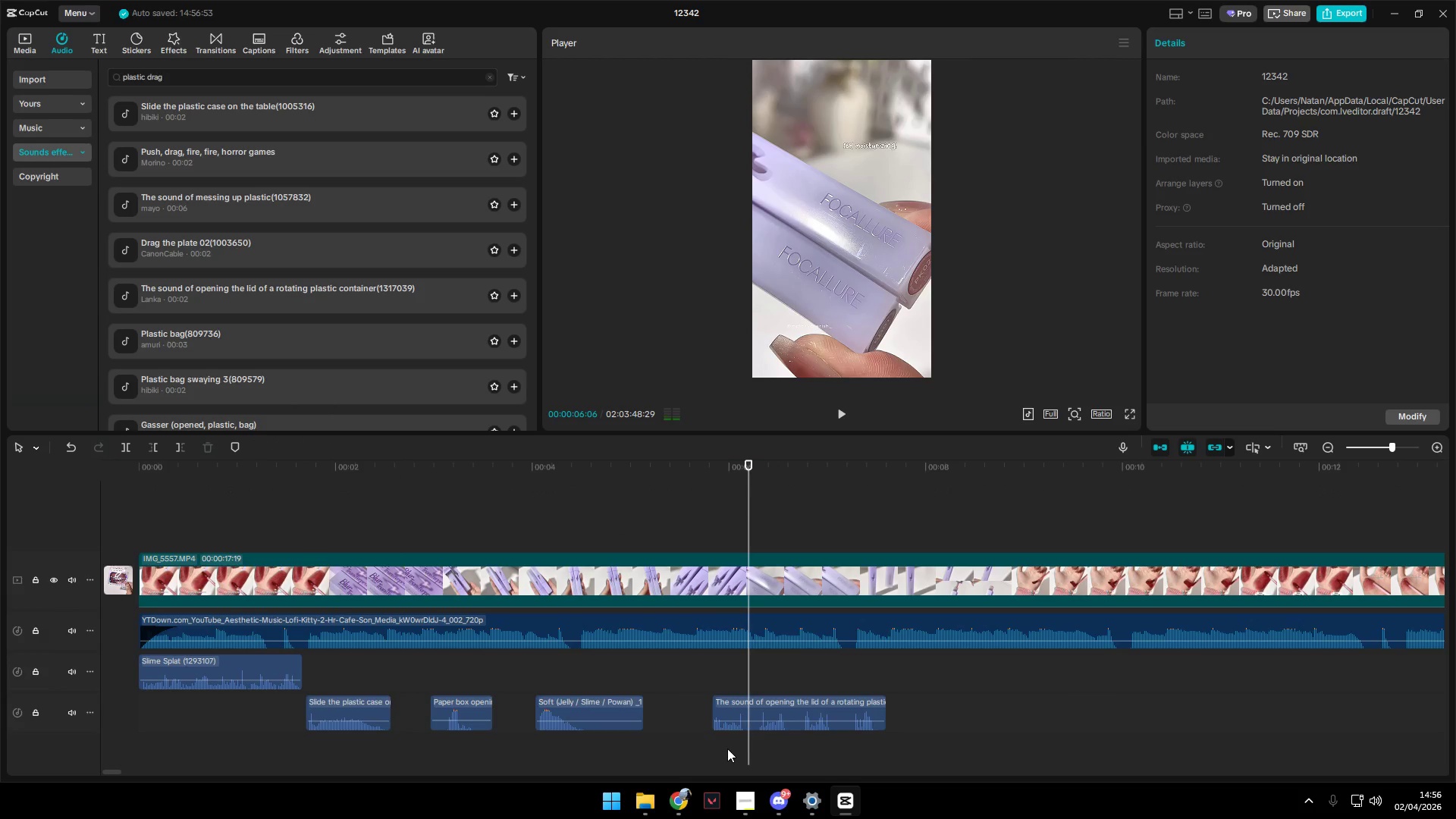 
left_click([714, 749])
 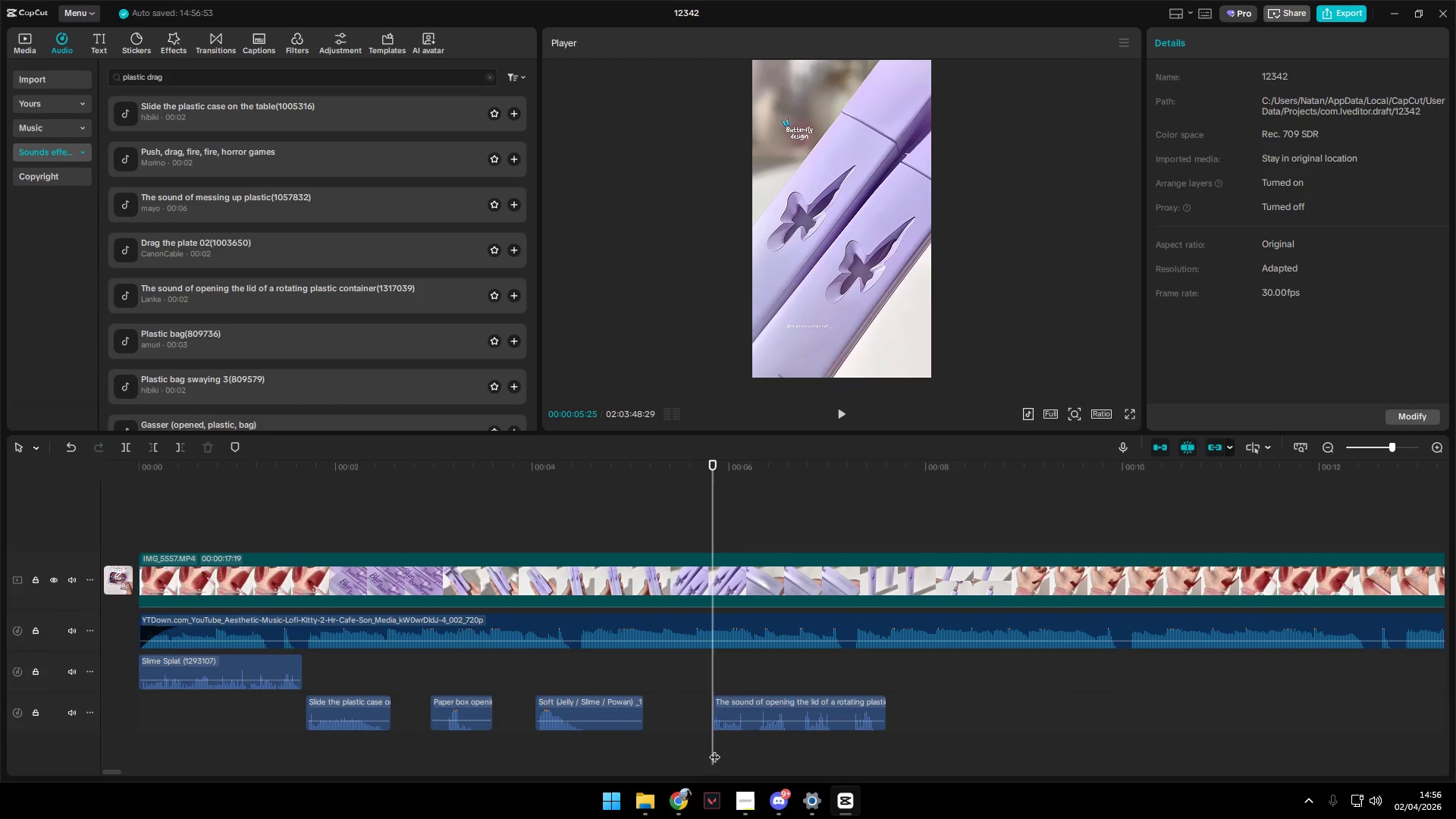 
key(Space)
 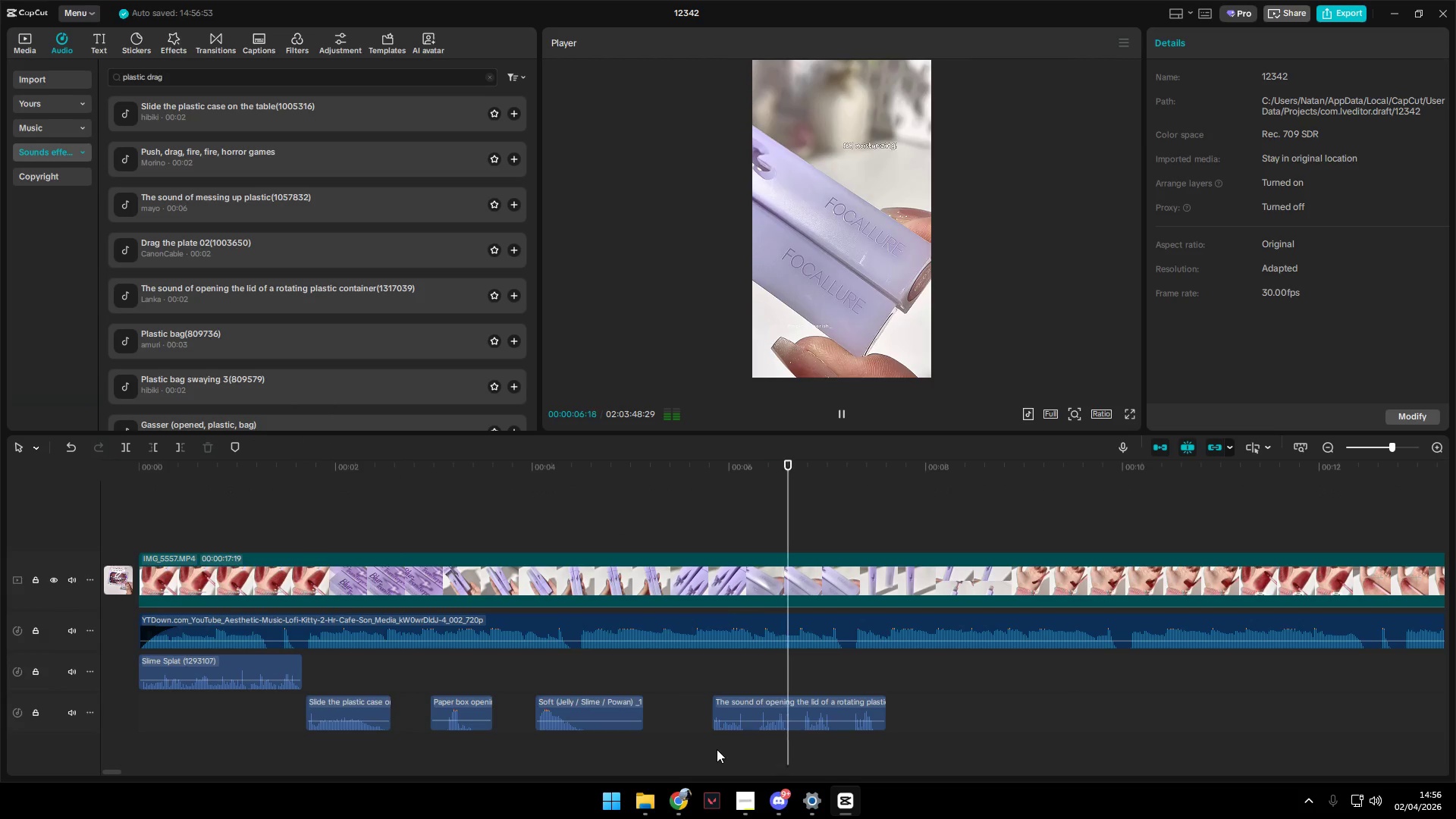 
key(Space)
 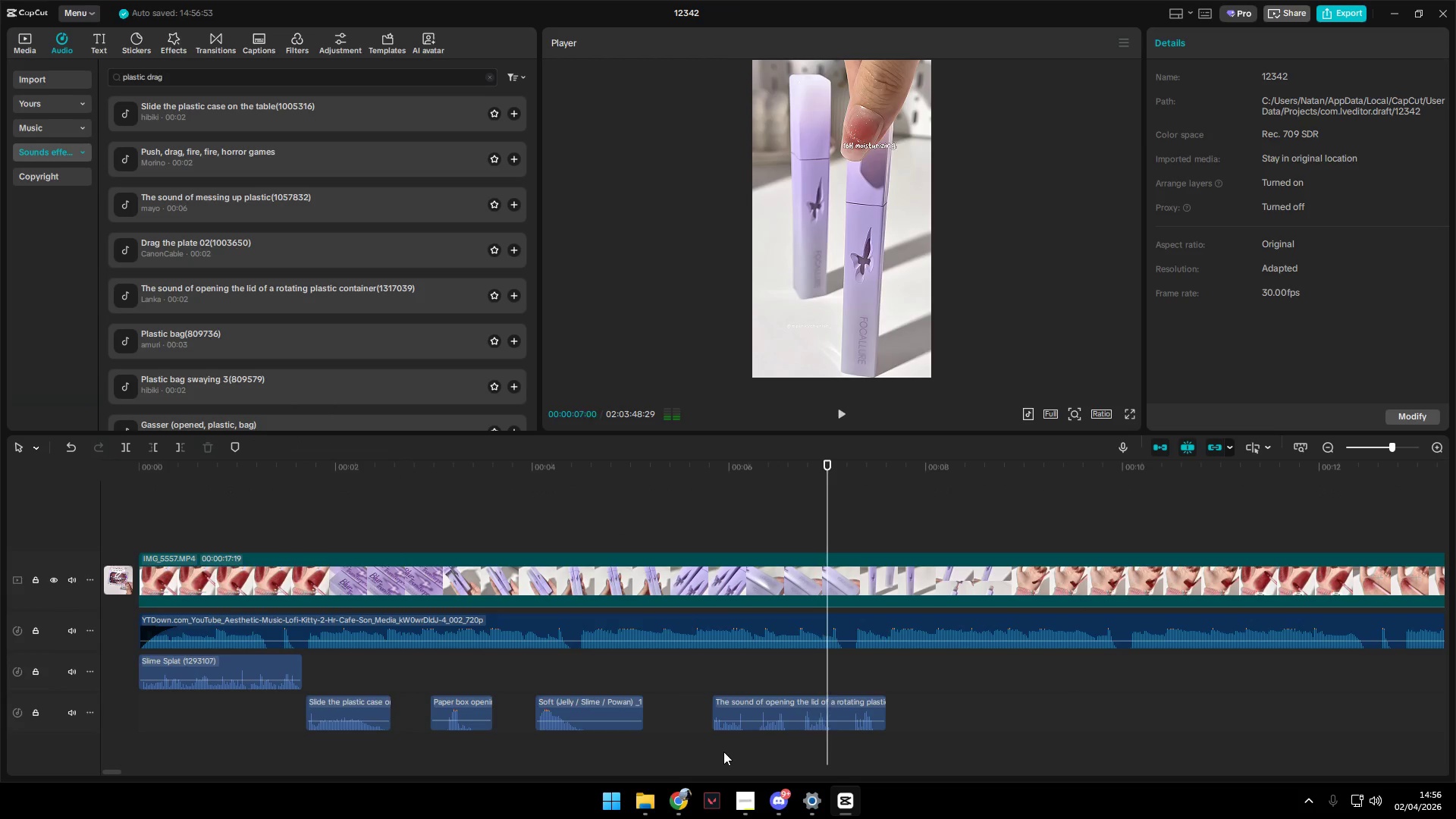 
left_click([723, 752])
 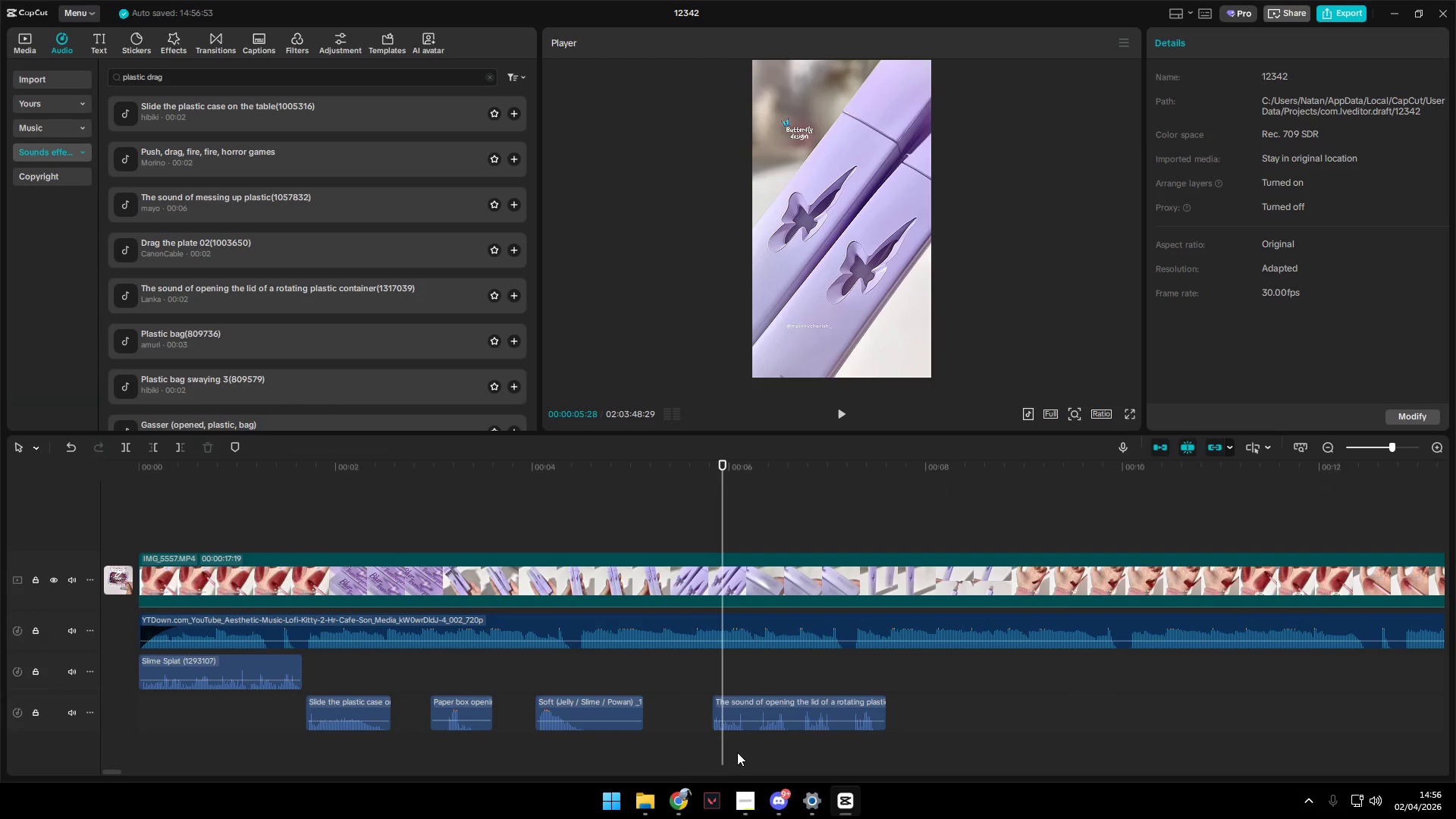 
key(Space)
 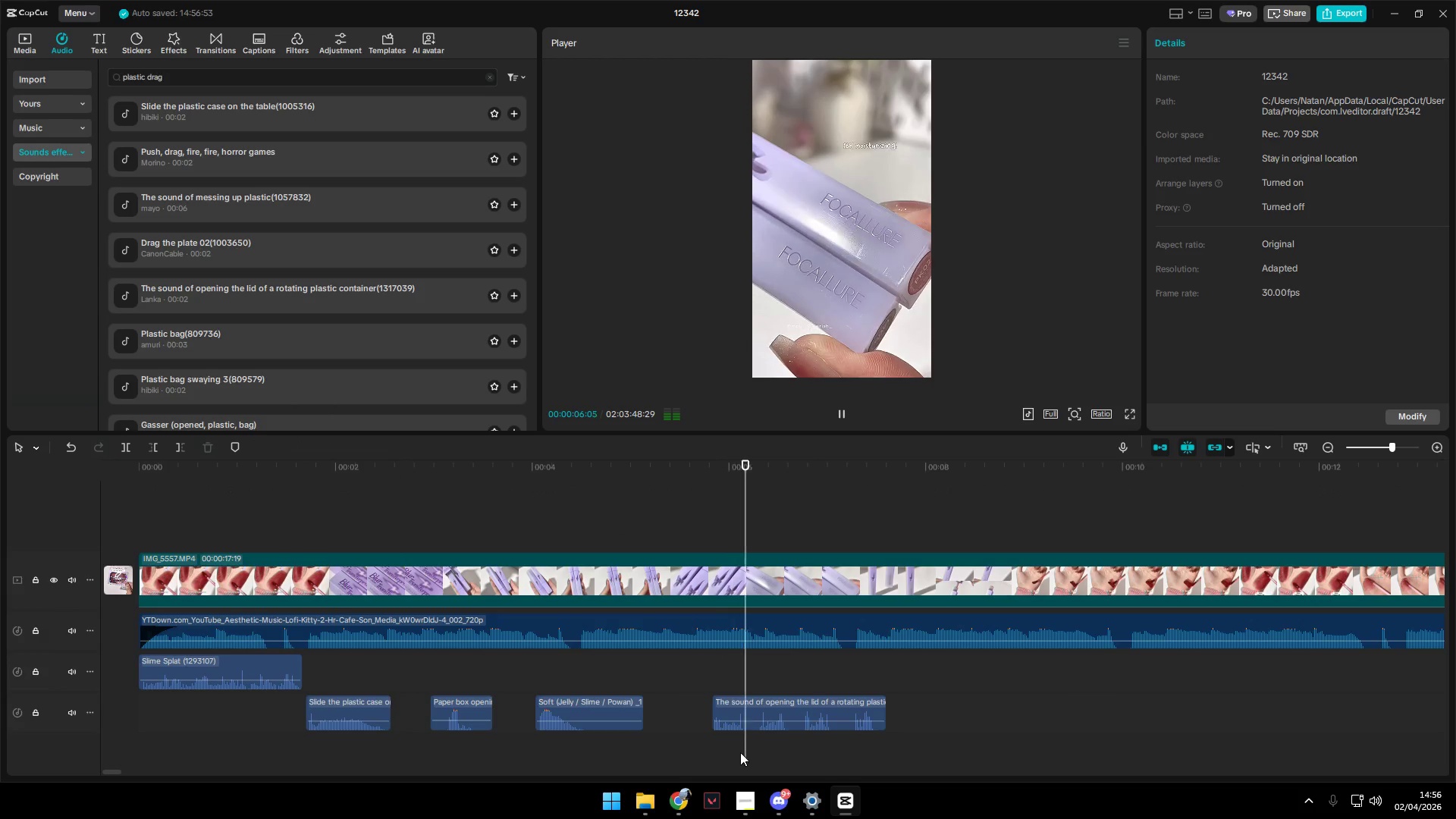 
key(Space)
 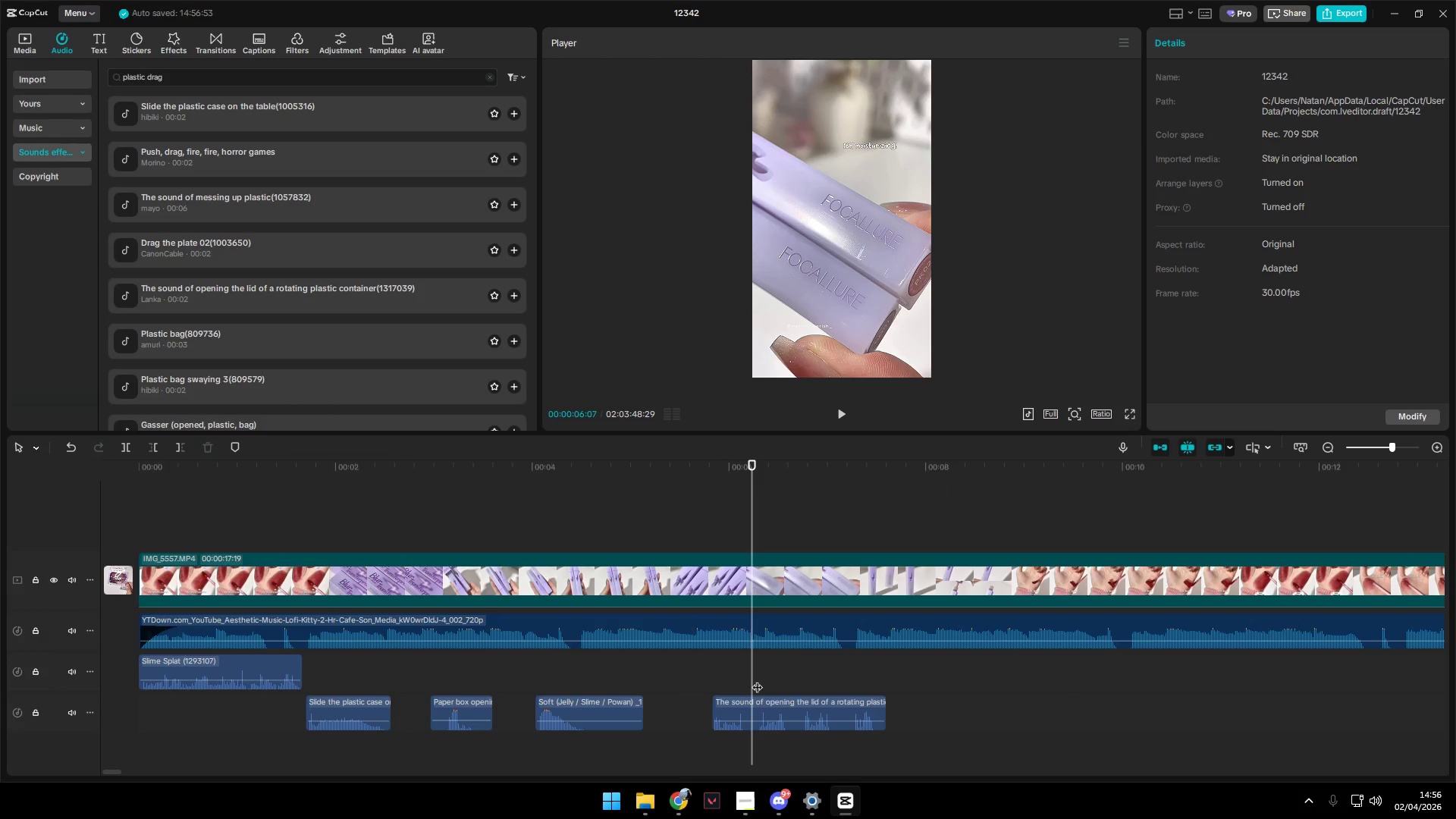 
left_click_drag(start_coordinate=[753, 672], to_coordinate=[748, 672])
 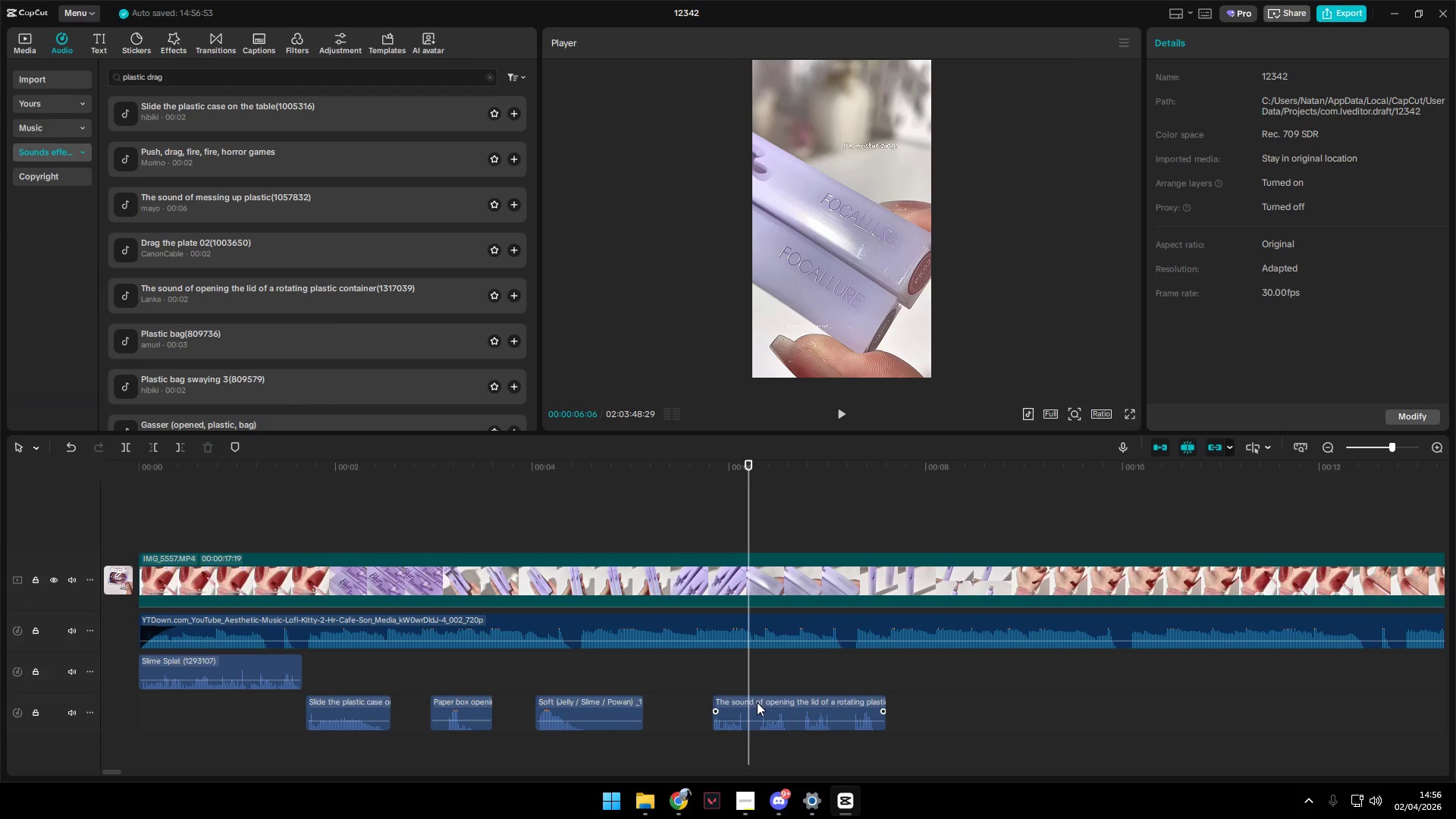 
key(W)
 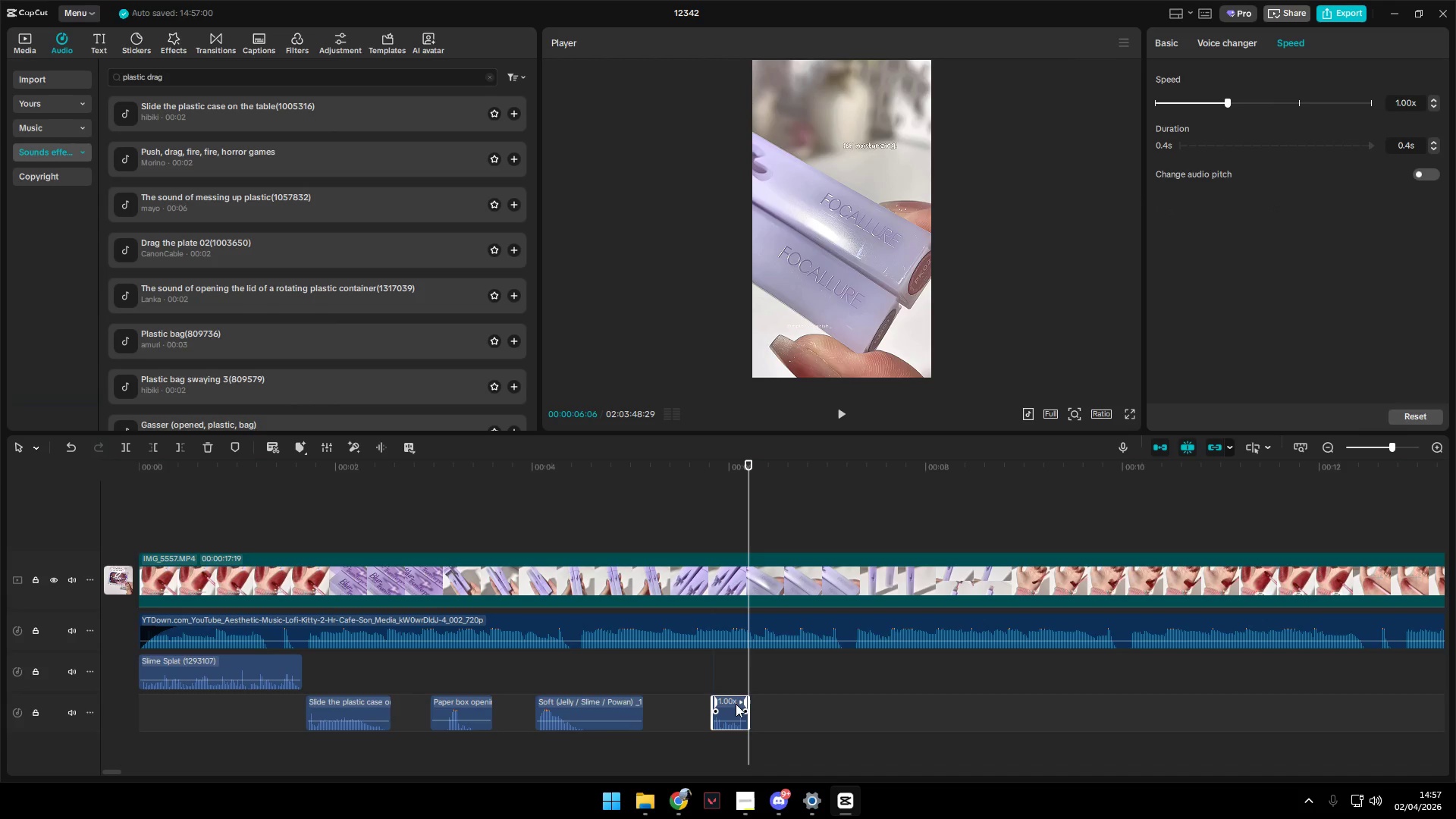 
left_click_drag(start_coordinate=[734, 704], to_coordinate=[554, 665])
 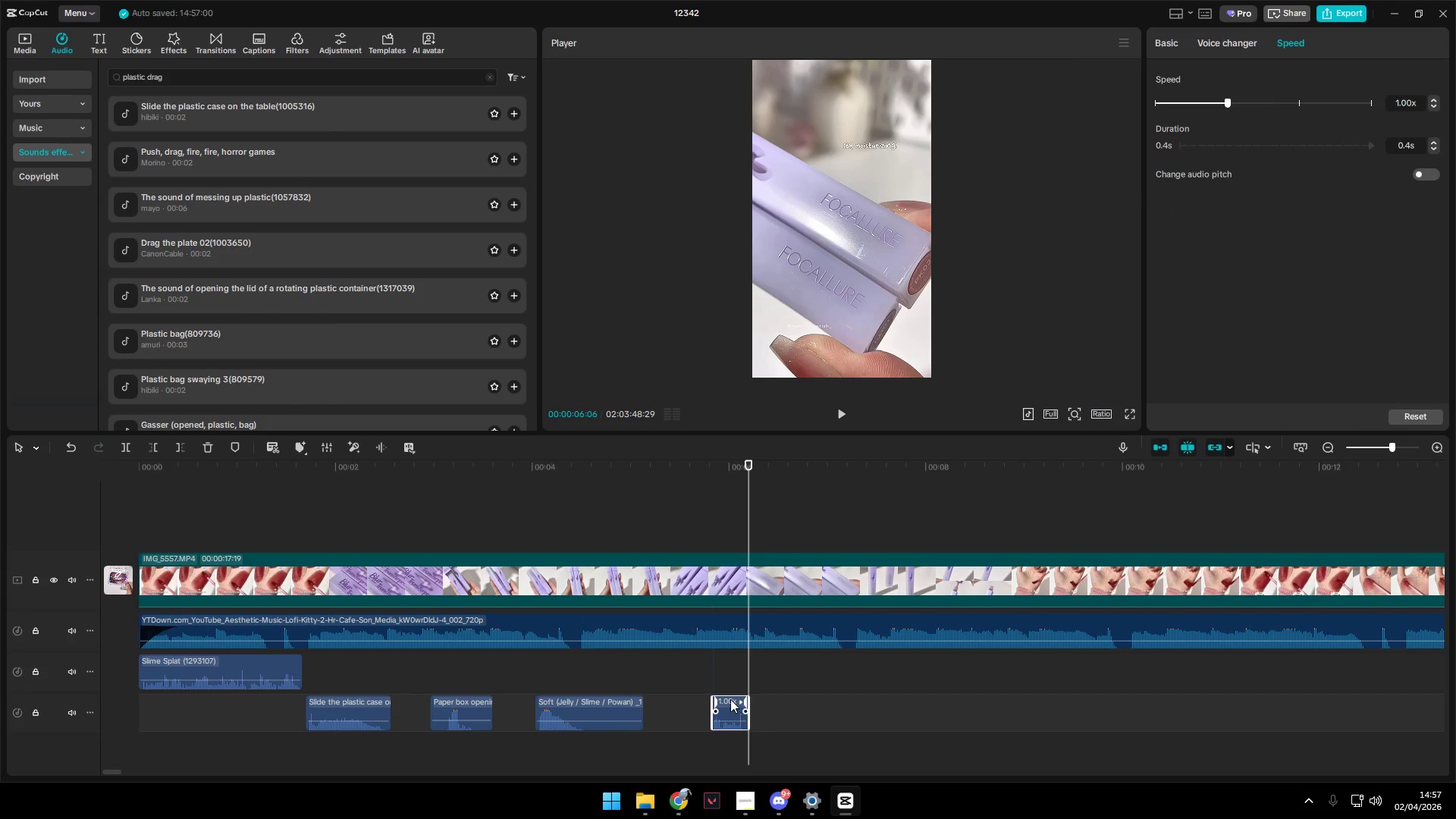 
left_click_drag(start_coordinate=[730, 700], to_coordinate=[472, 659])
 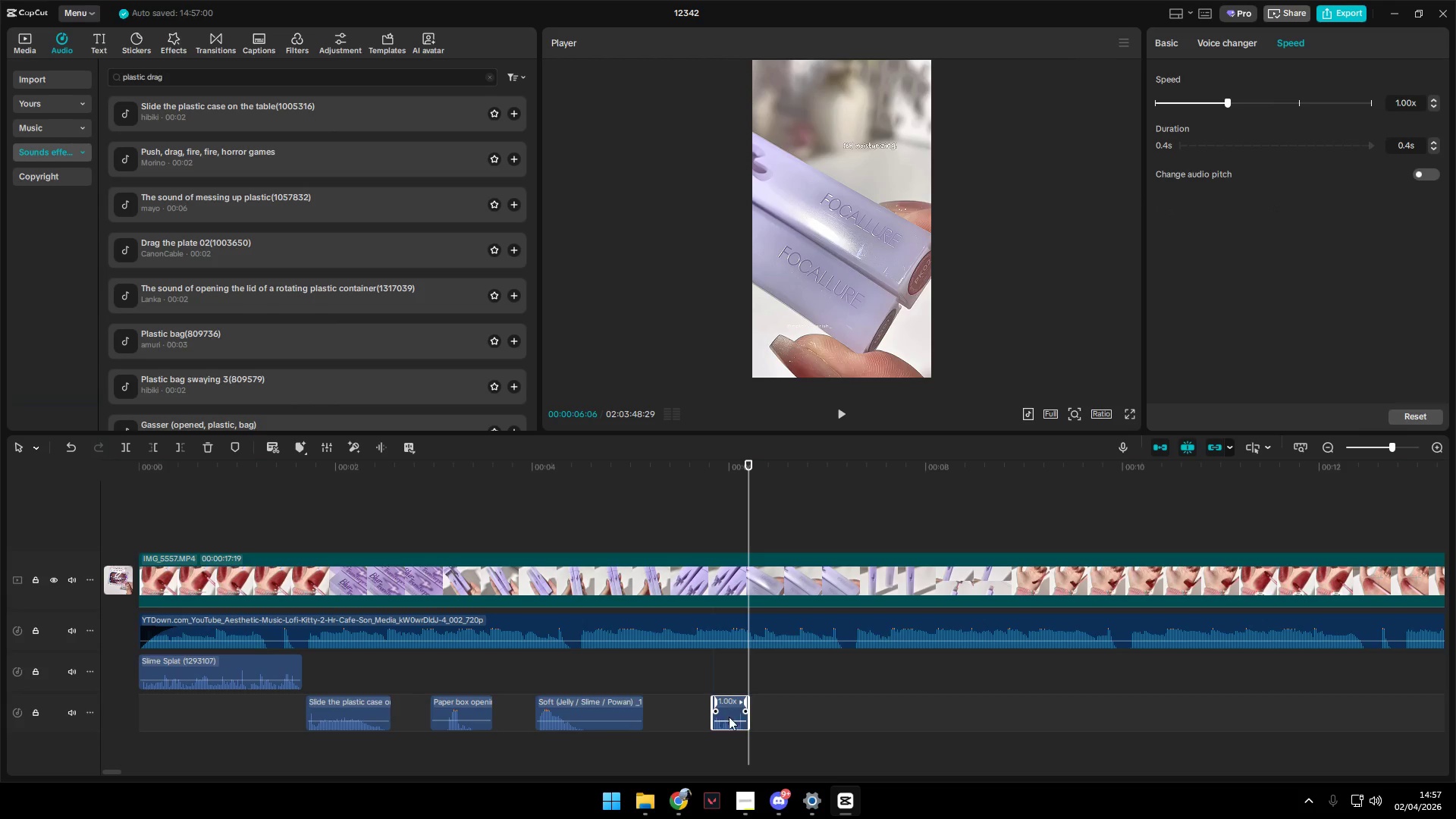 
left_click_drag(start_coordinate=[729, 711], to_coordinate=[418, 675])
 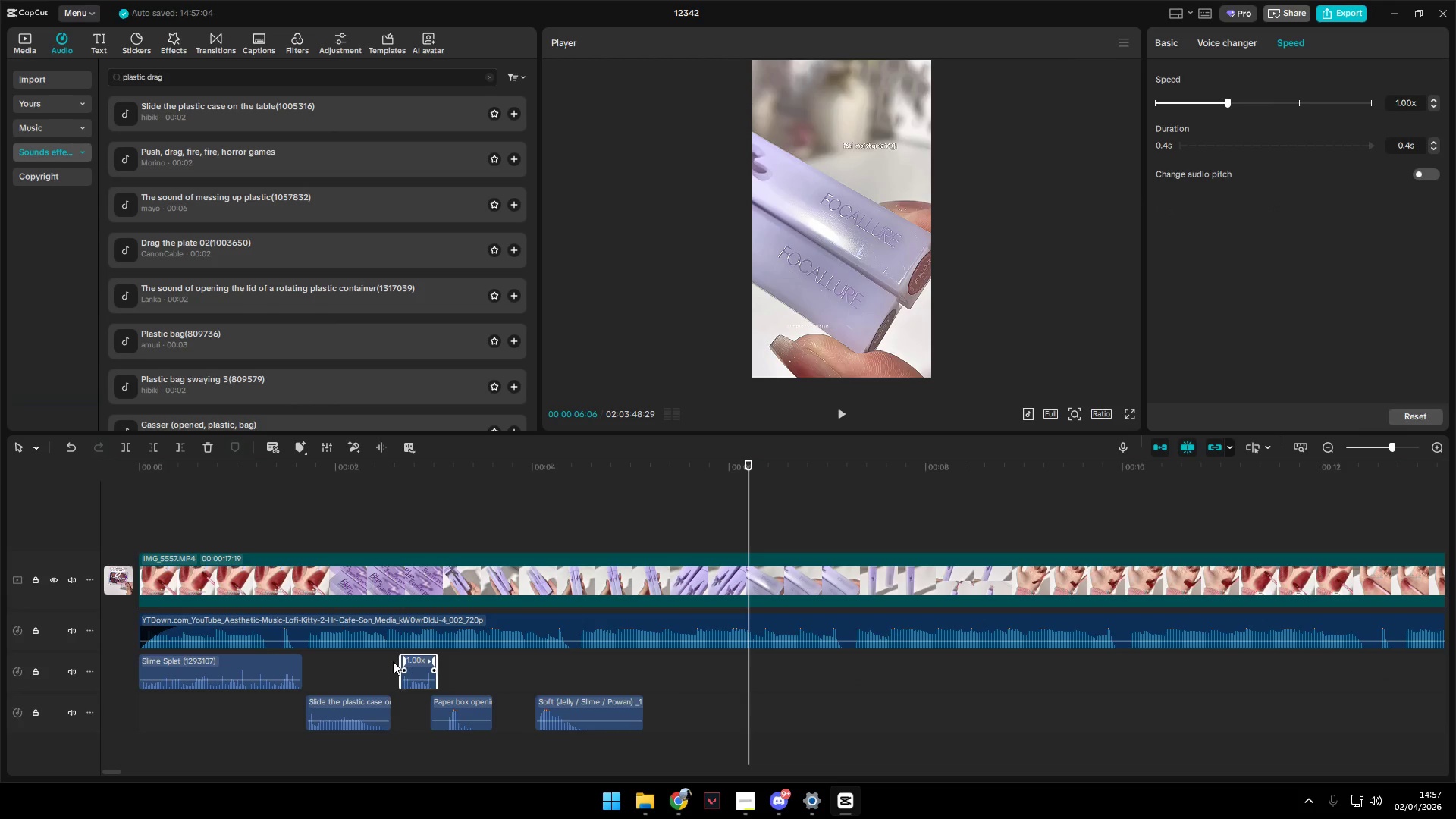 
left_click([387, 655])
 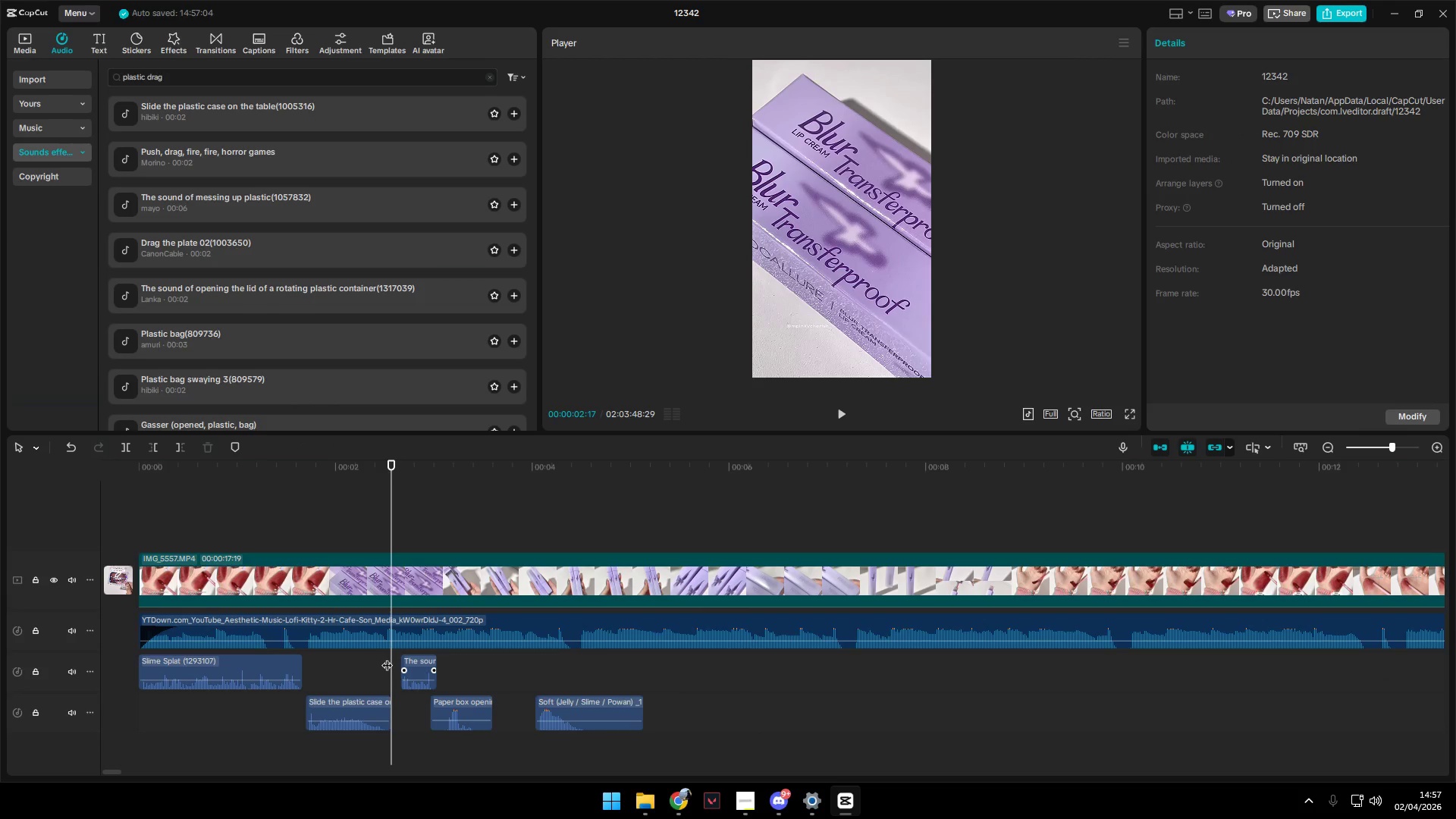 
left_click_drag(start_coordinate=[393, 659], to_coordinate=[424, 667])
 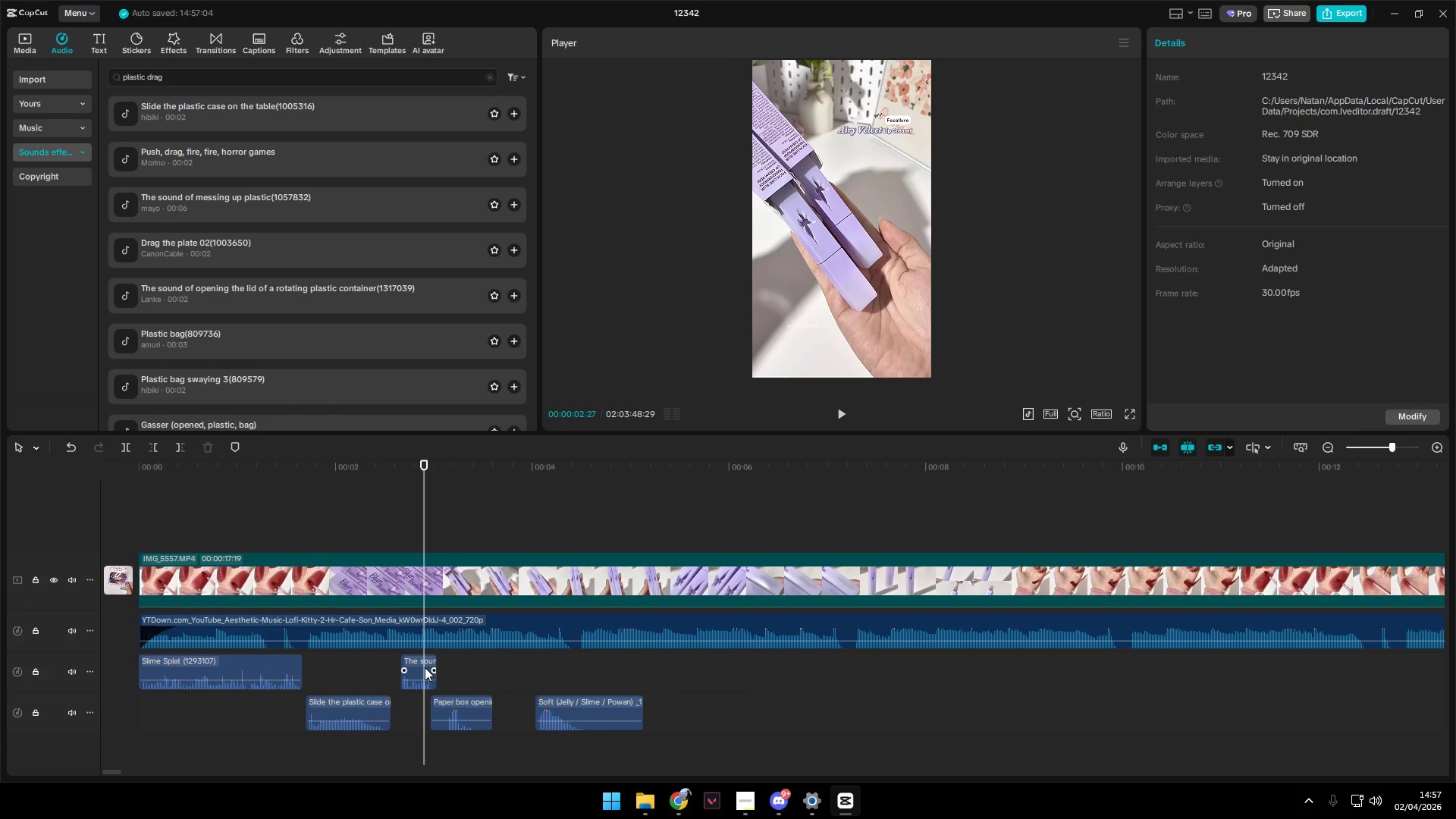 
hold_key(key=ControlLeft, duration=0.97)
 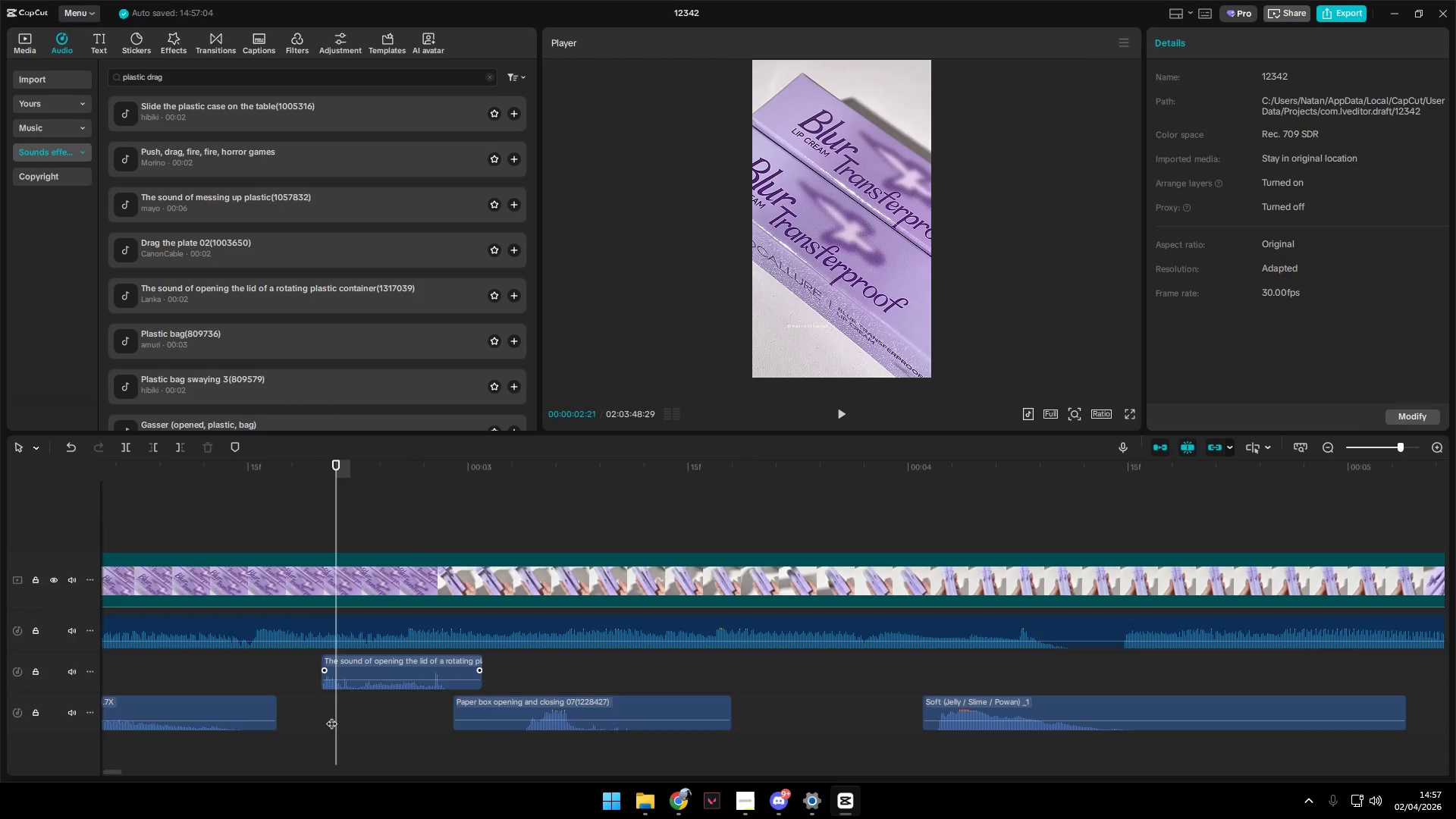 
left_click([331, 711])
 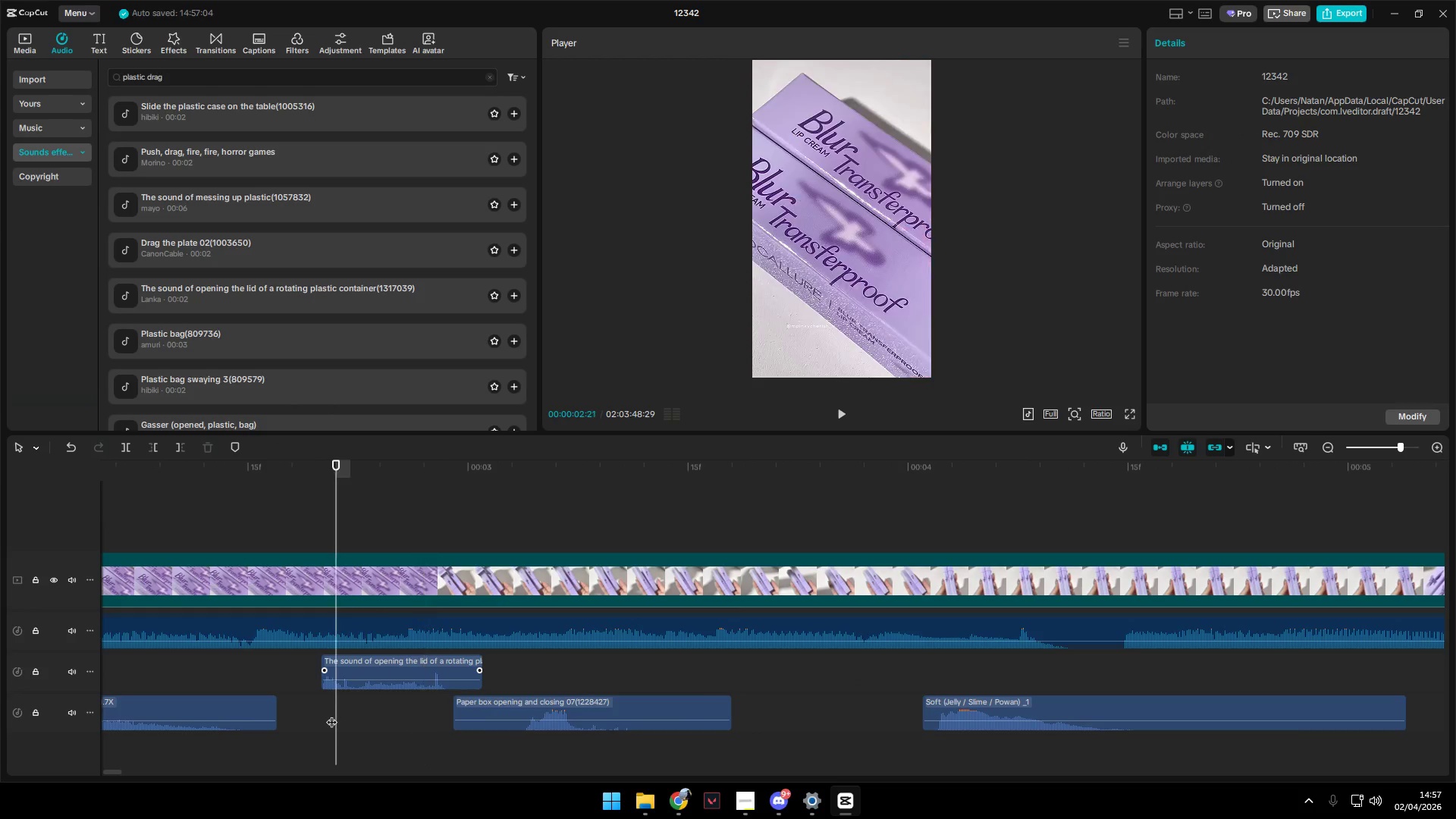 
scroll: coordinate [485, 707], scroll_direction: up, amount: 13.0
 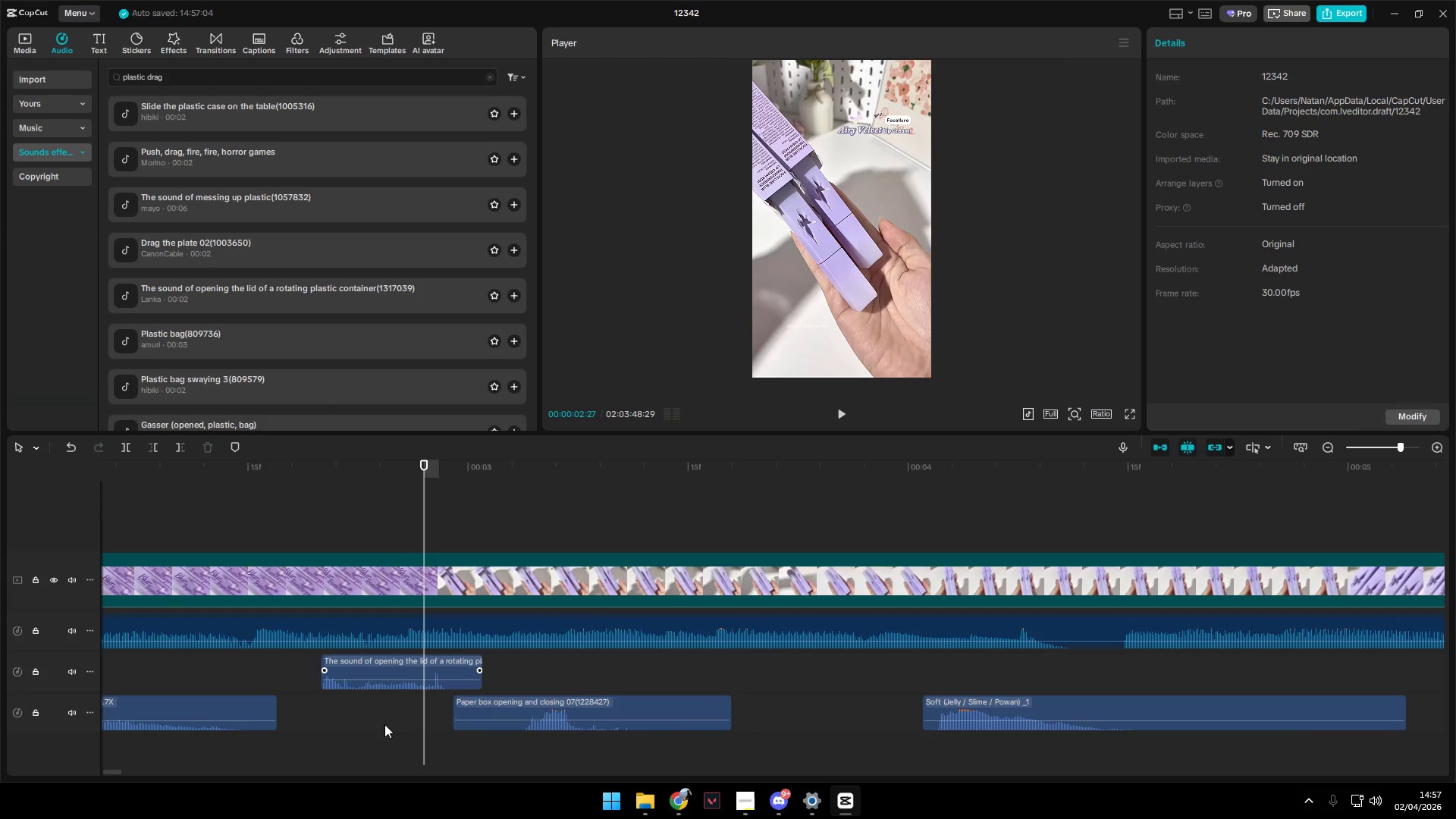 
left_click_drag(start_coordinate=[331, 716], to_coordinate=[406, 720])
 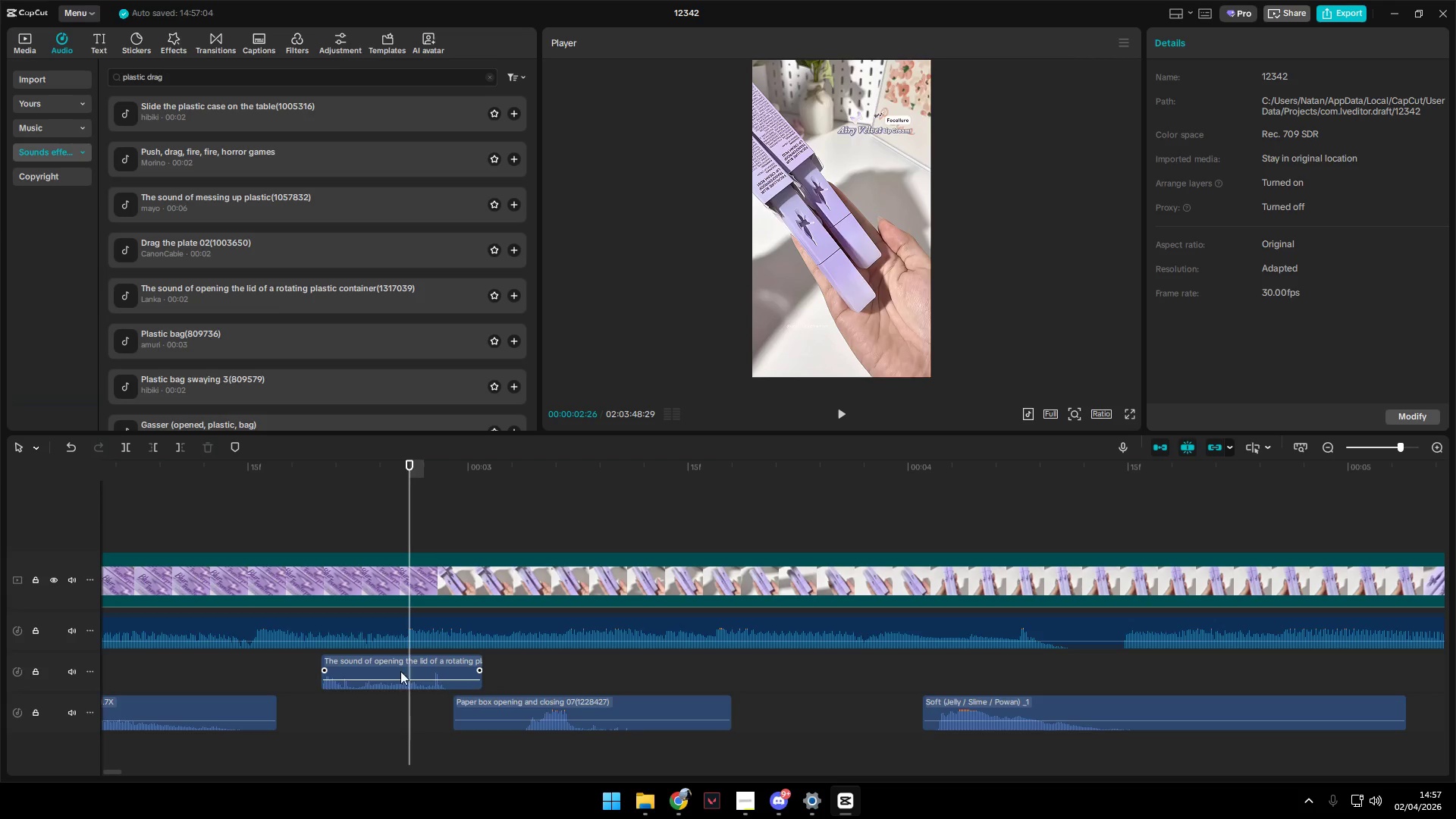 
left_click_drag(start_coordinate=[403, 659], to_coordinate=[494, 661])
 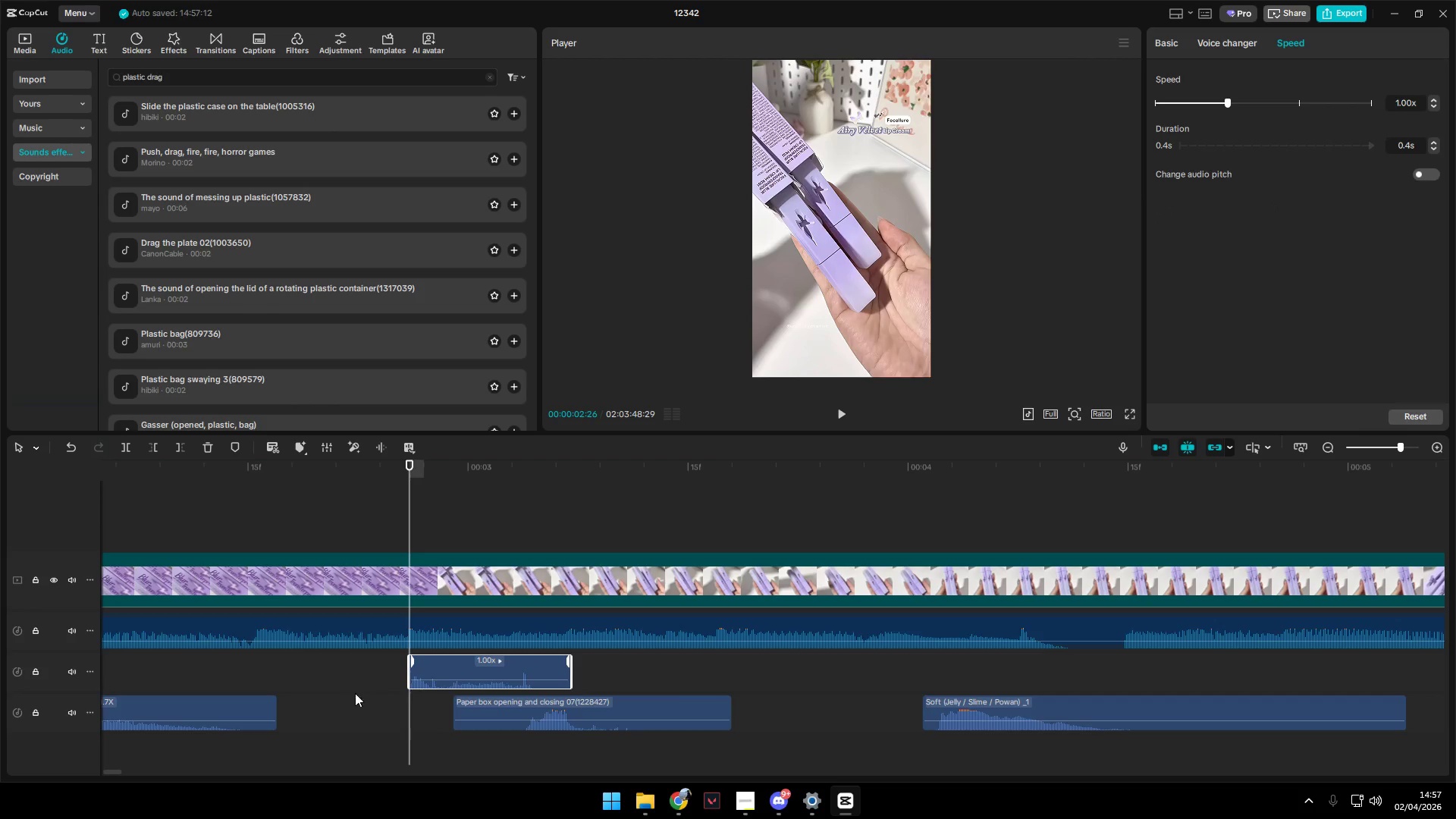 
left_click([367, 689])
 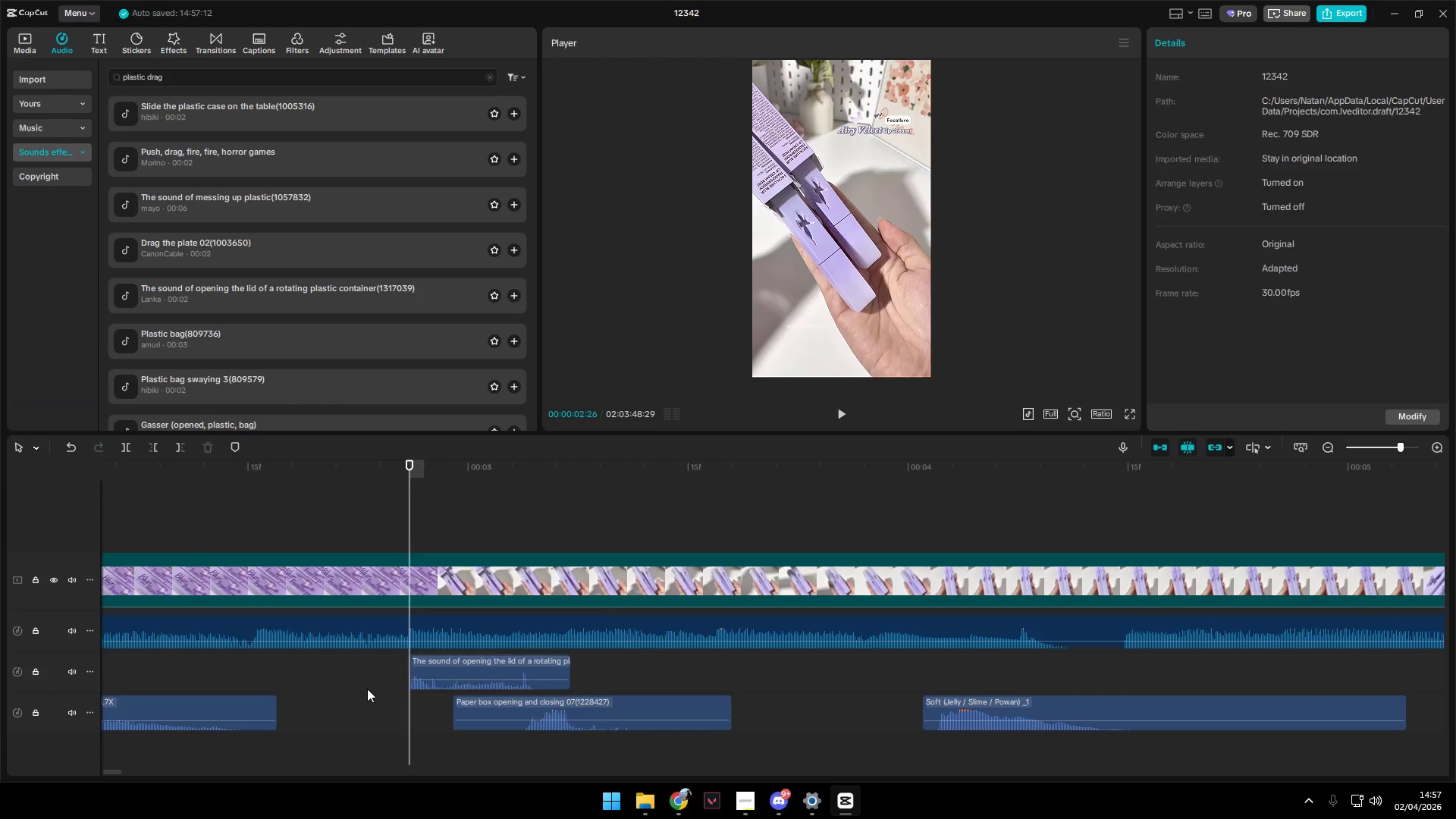 
key(Space)
 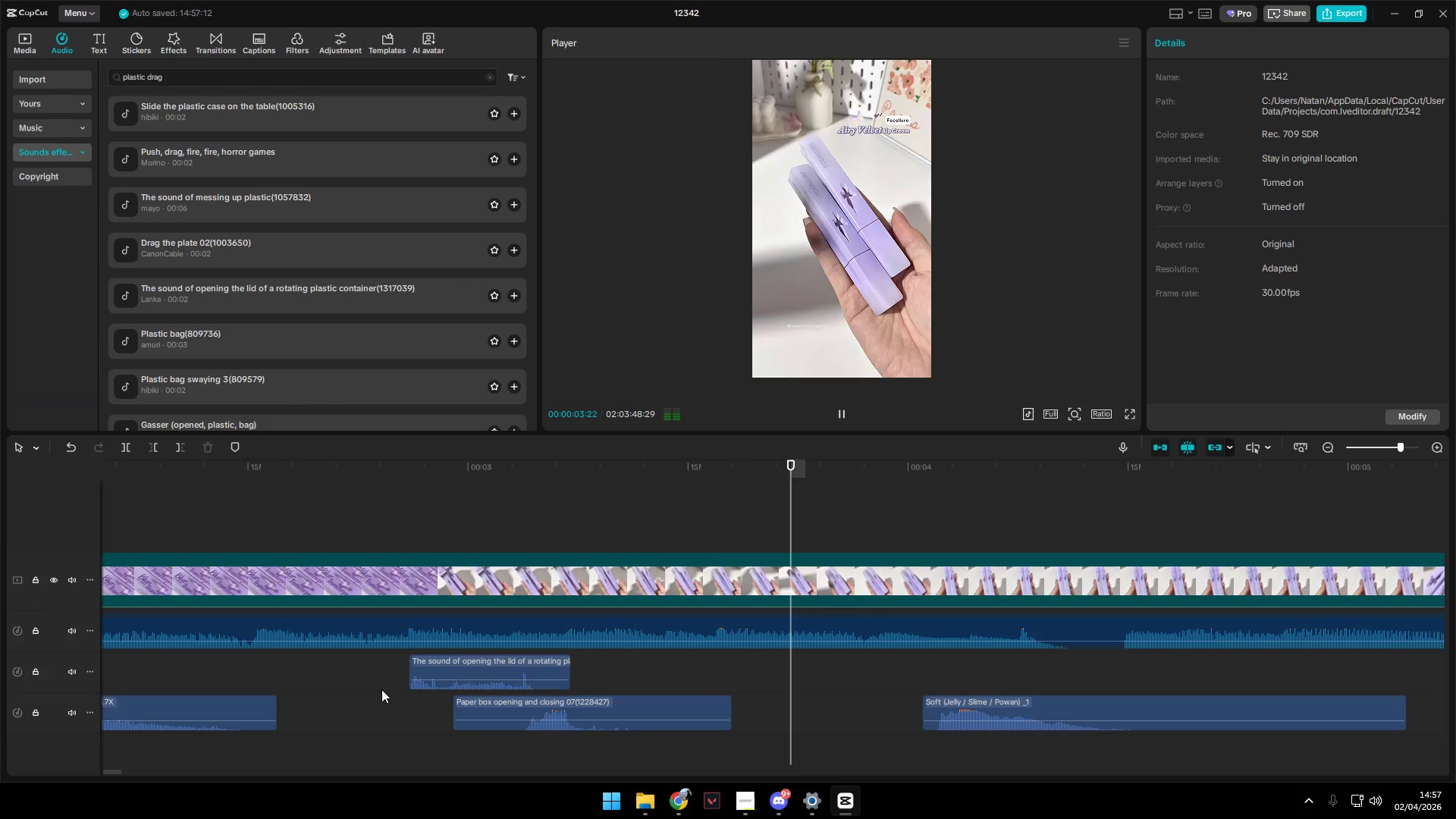 
key(Space)
 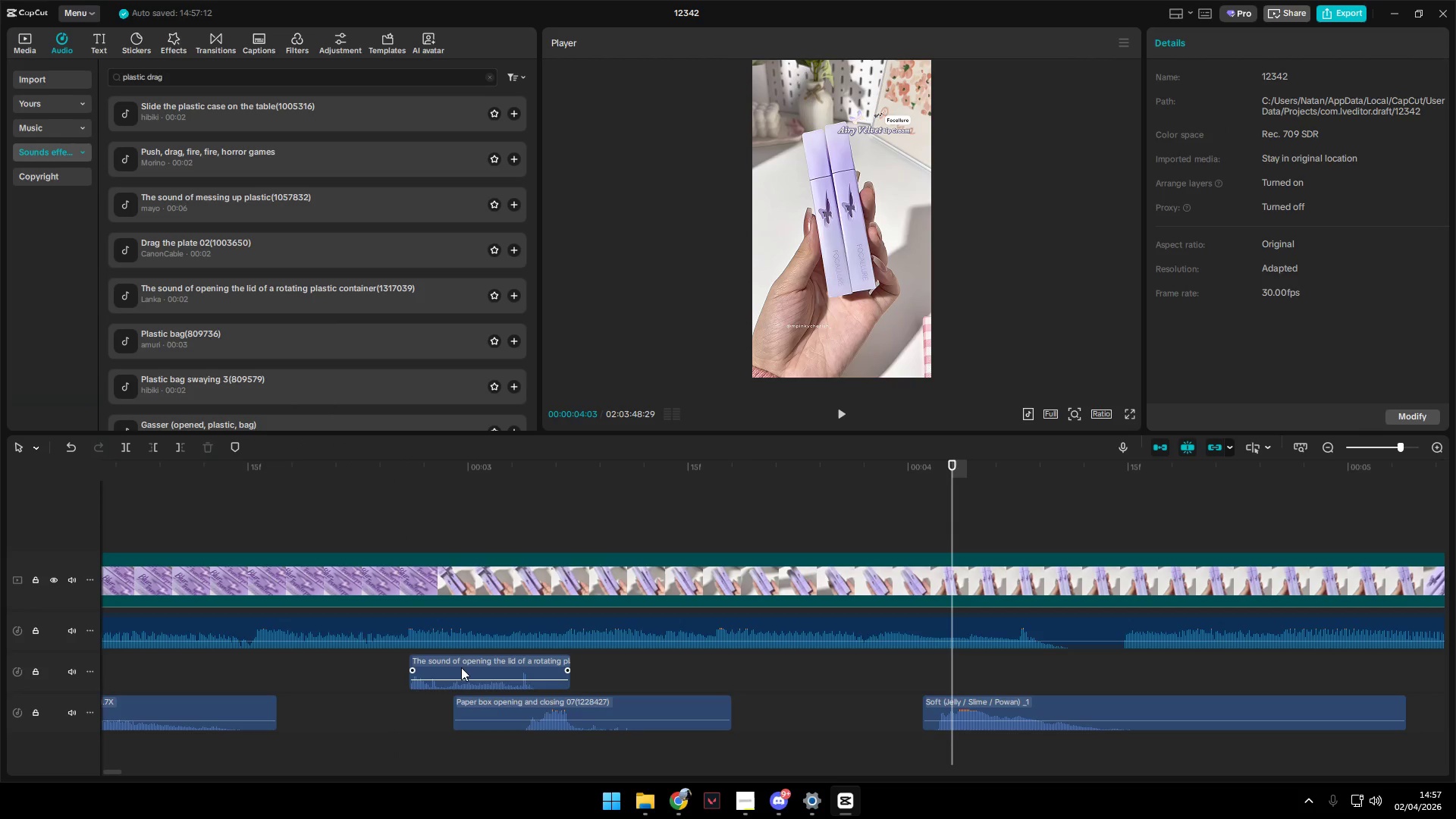 
left_click_drag(start_coordinate=[391, 704], to_coordinate=[396, 706])
 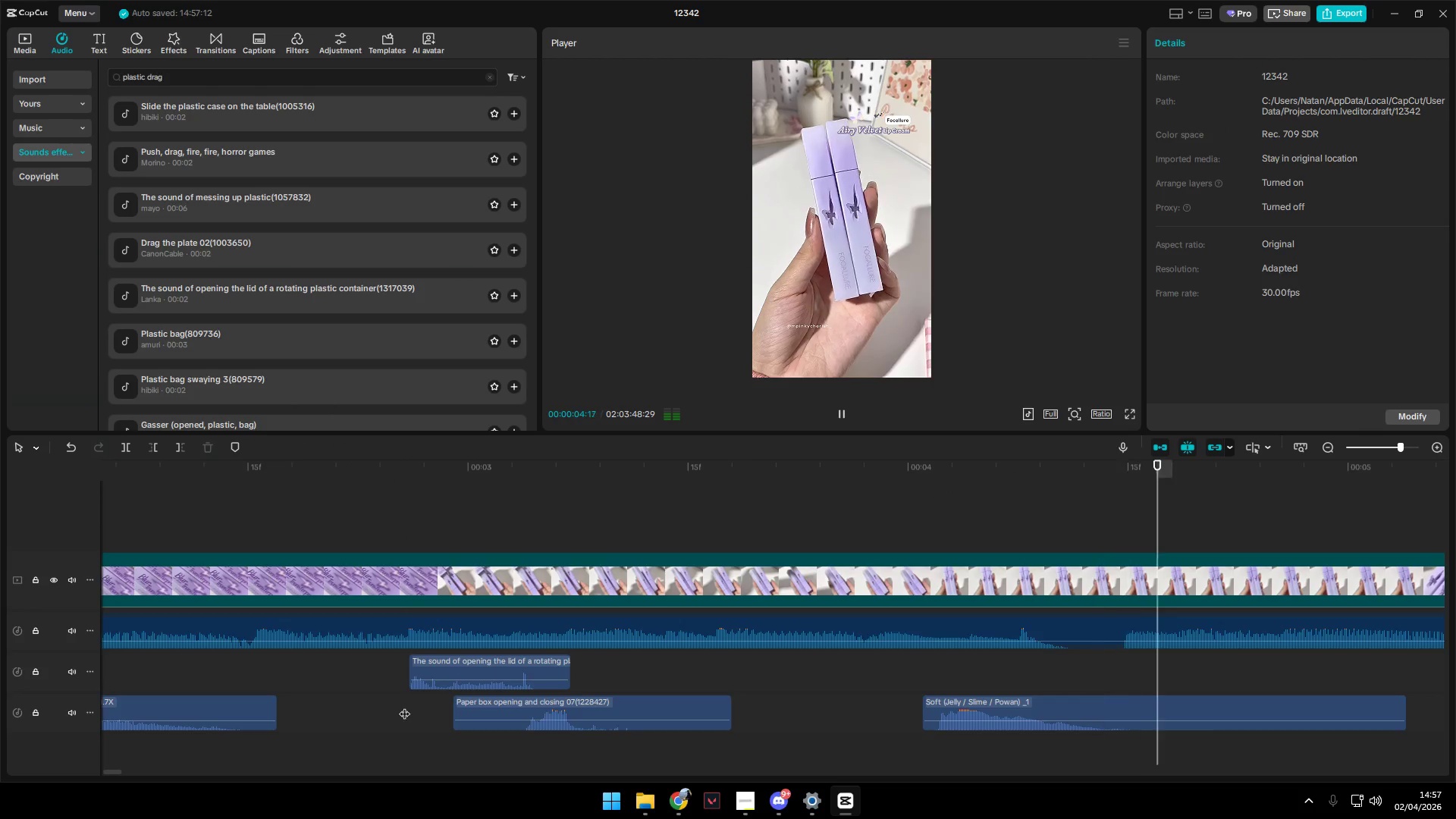 
key(Space)
 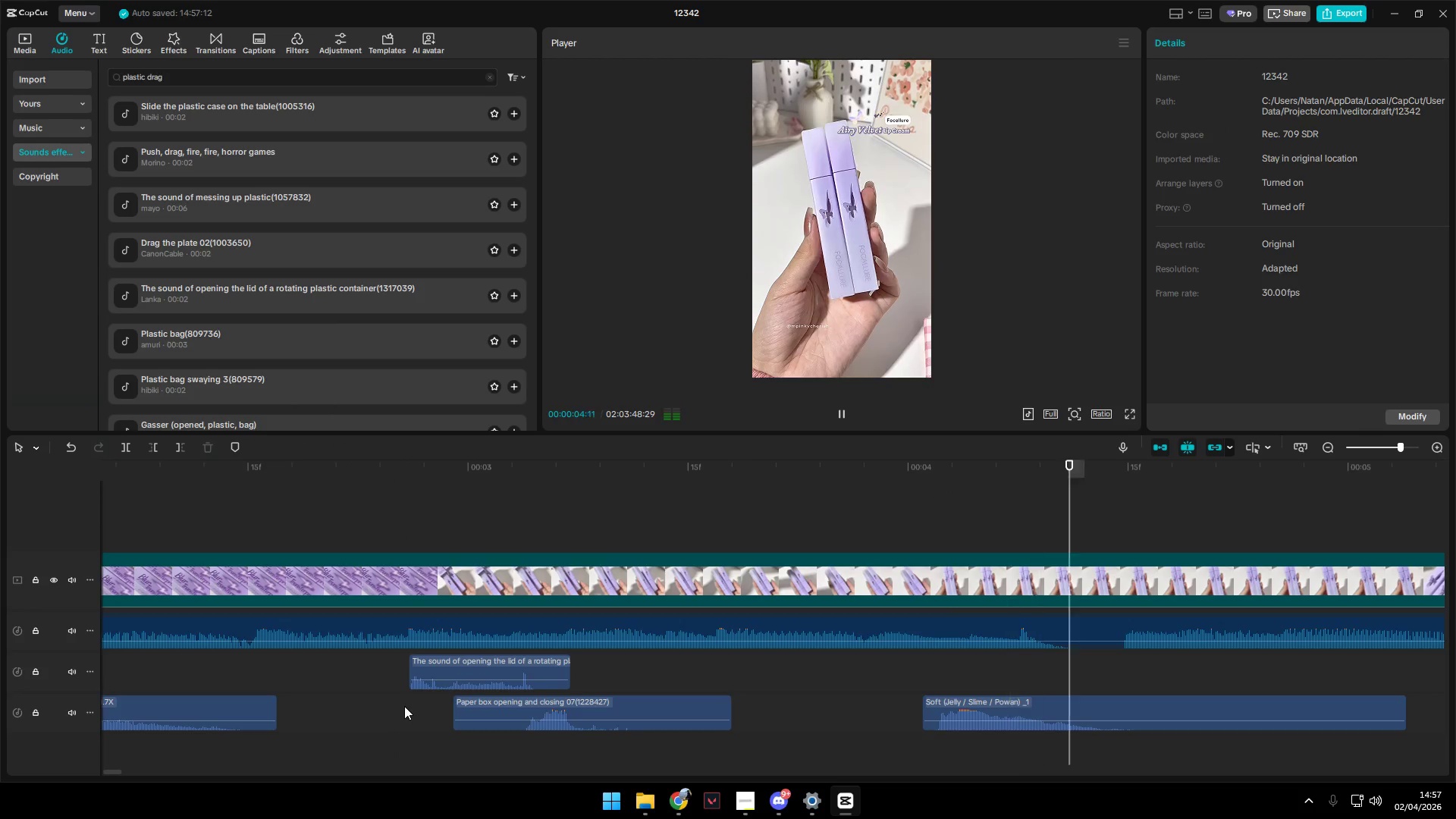 
double_click([404, 706])
 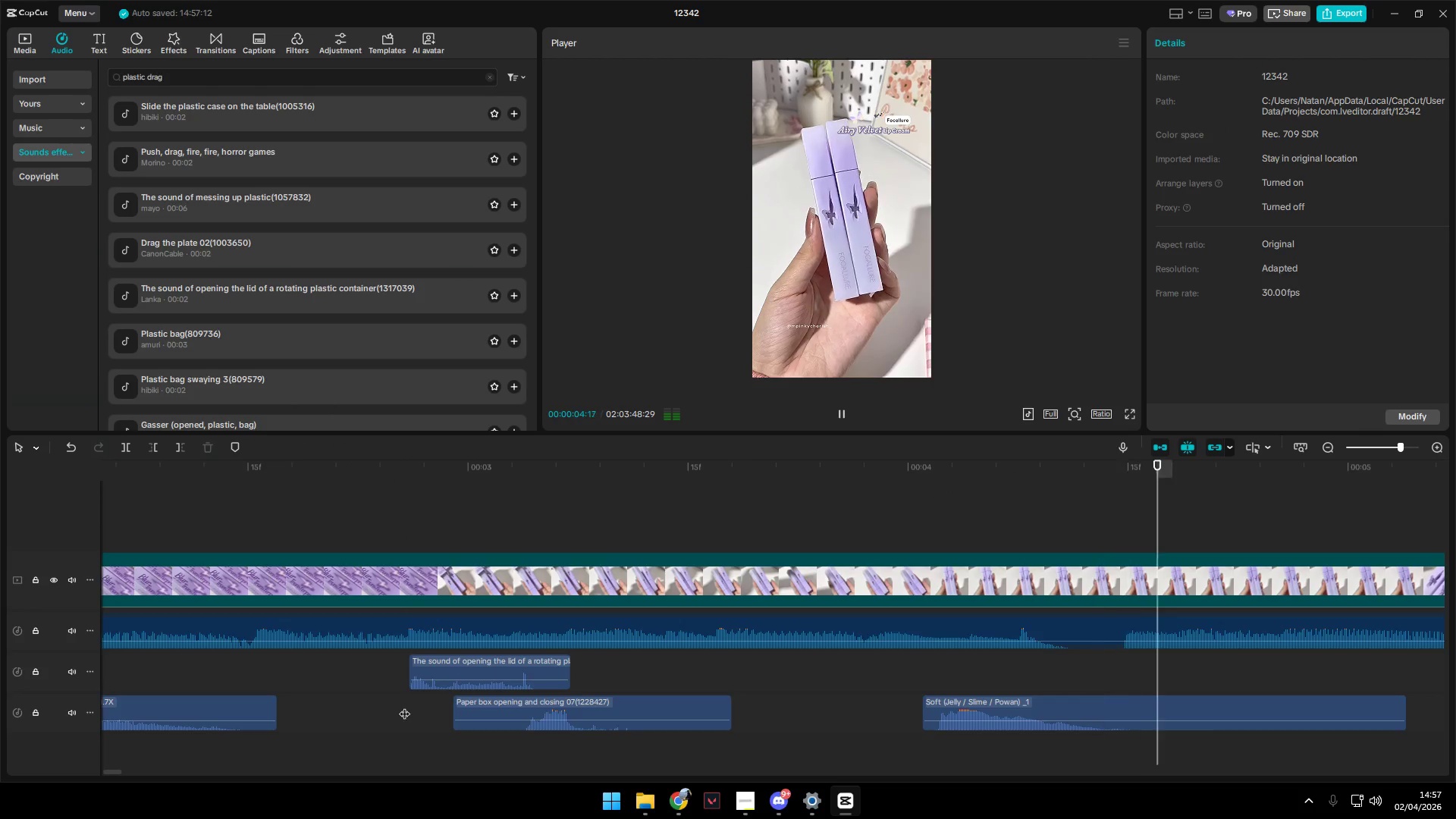 
key(Space)
 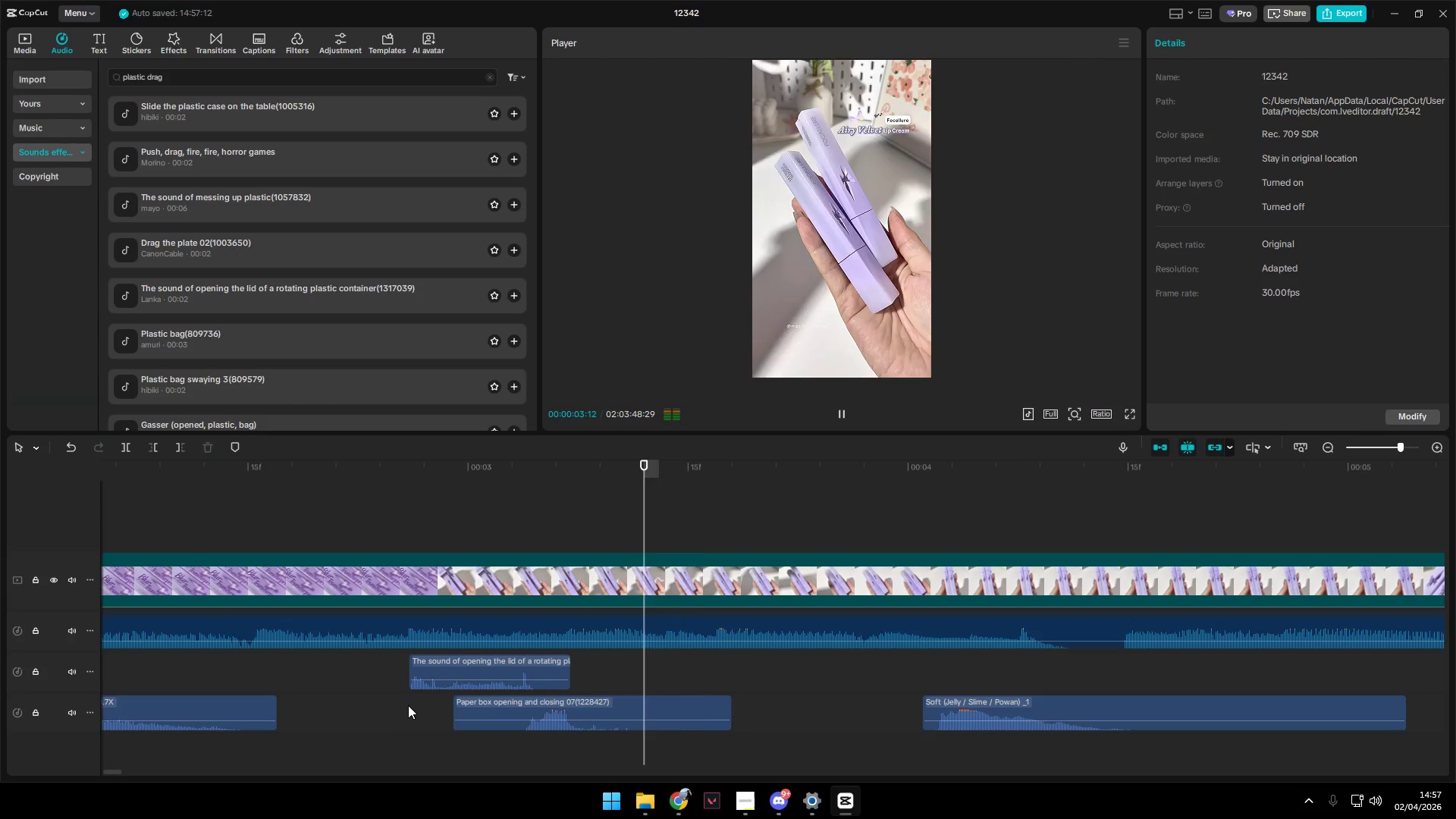 
key(Space)
 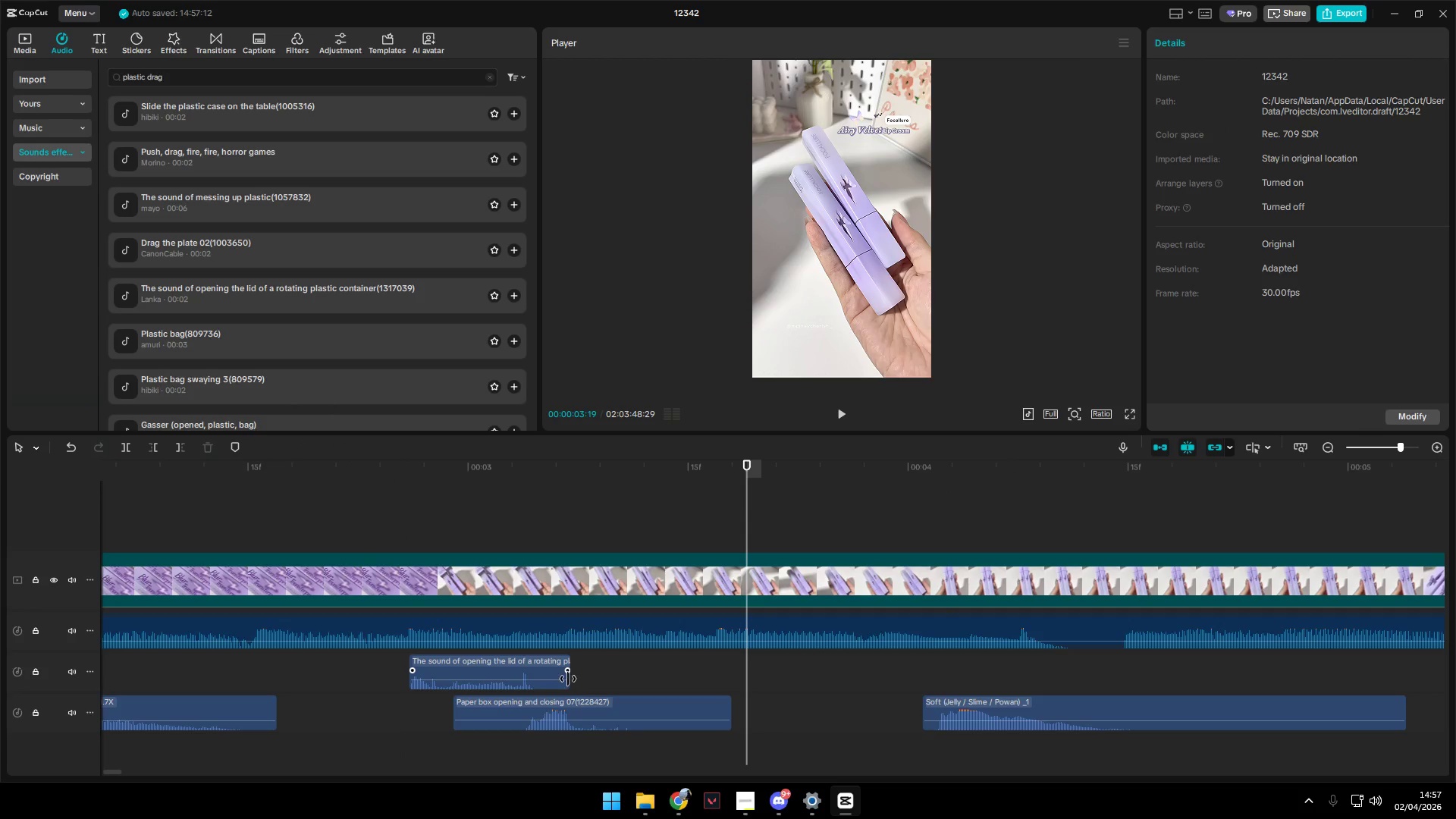 
left_click_drag(start_coordinate=[568, 681], to_coordinate=[541, 682])
 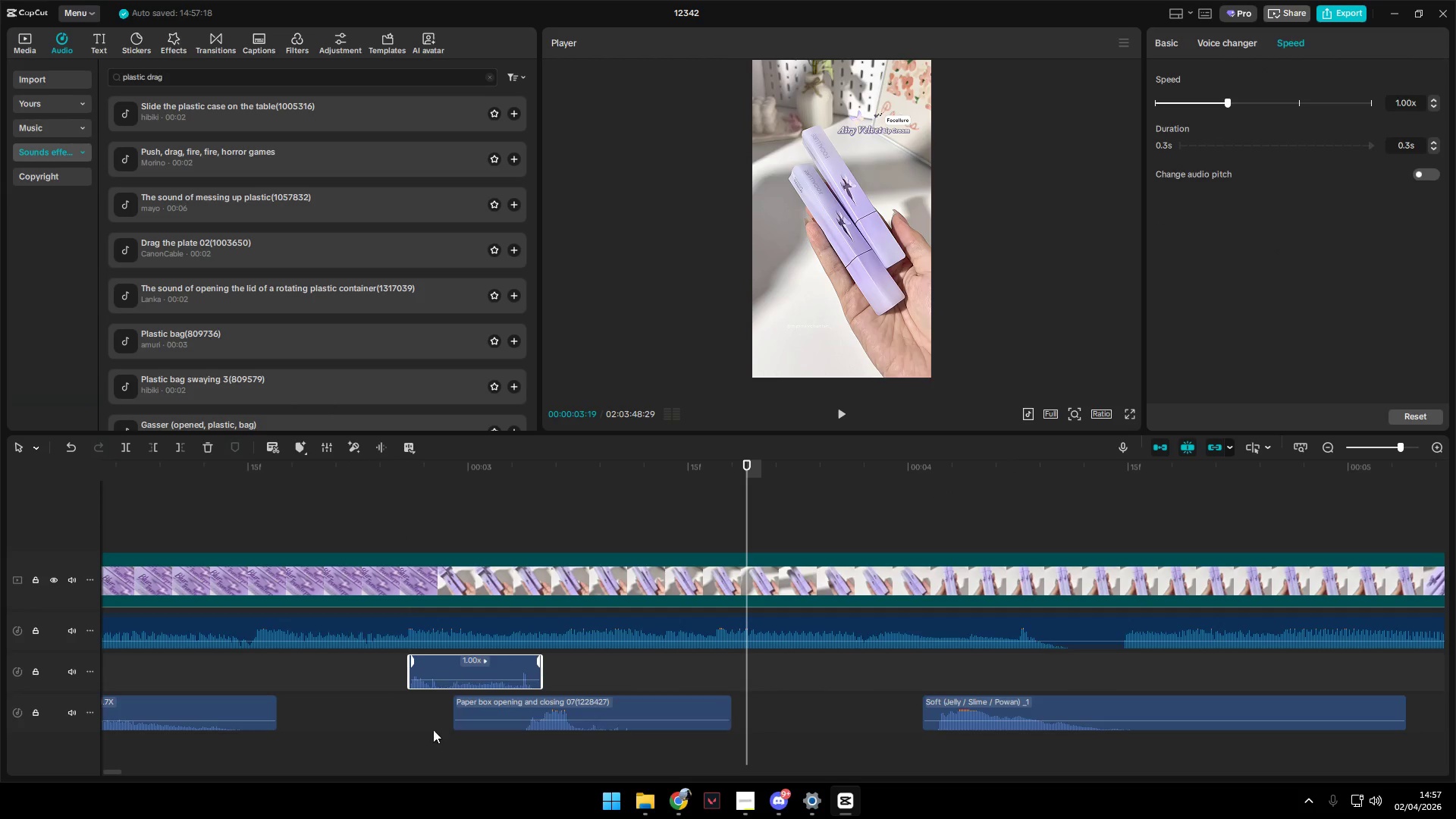 
left_click_drag(start_coordinate=[423, 728], to_coordinate=[416, 728])
 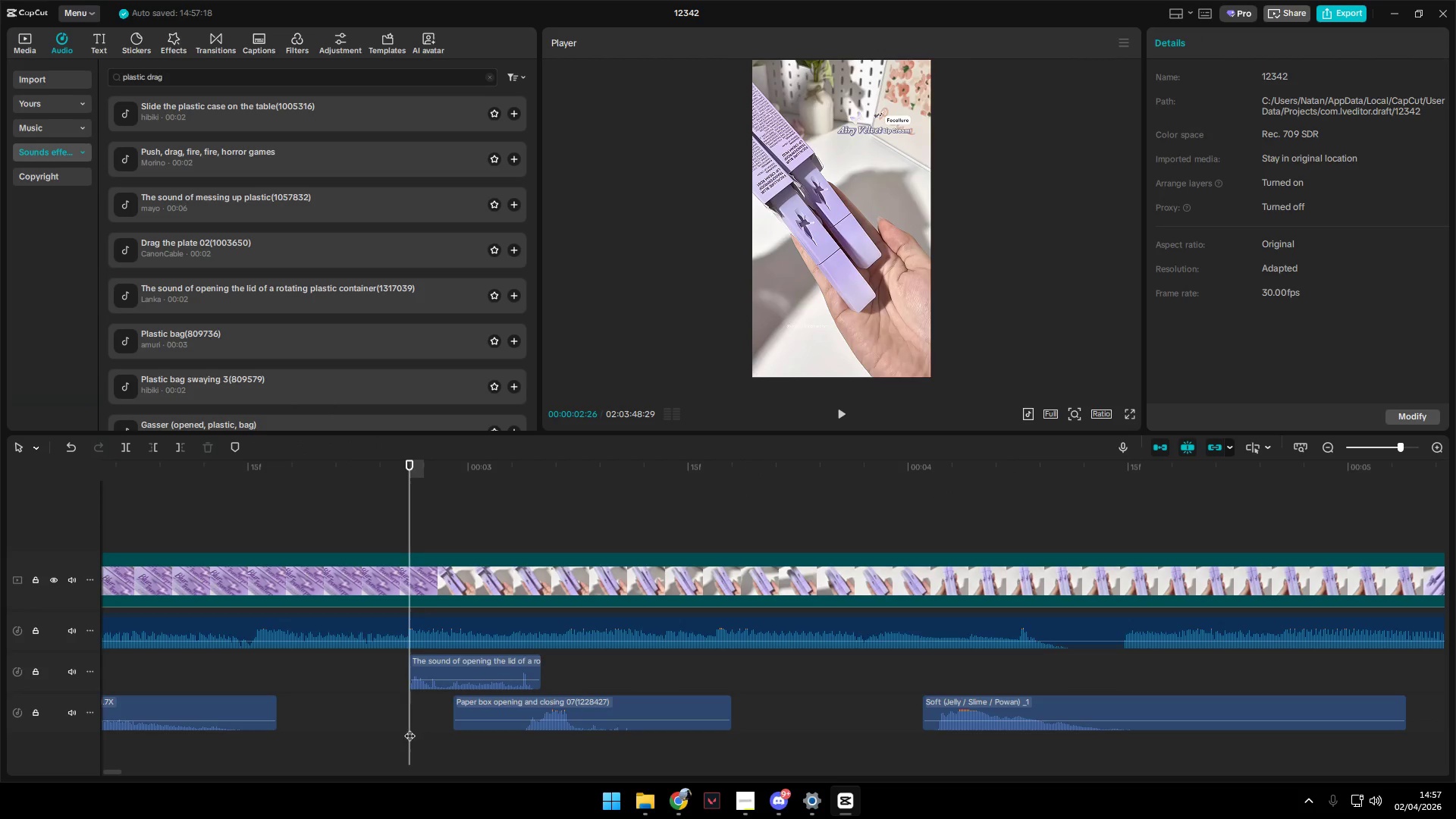 
key(Space)
 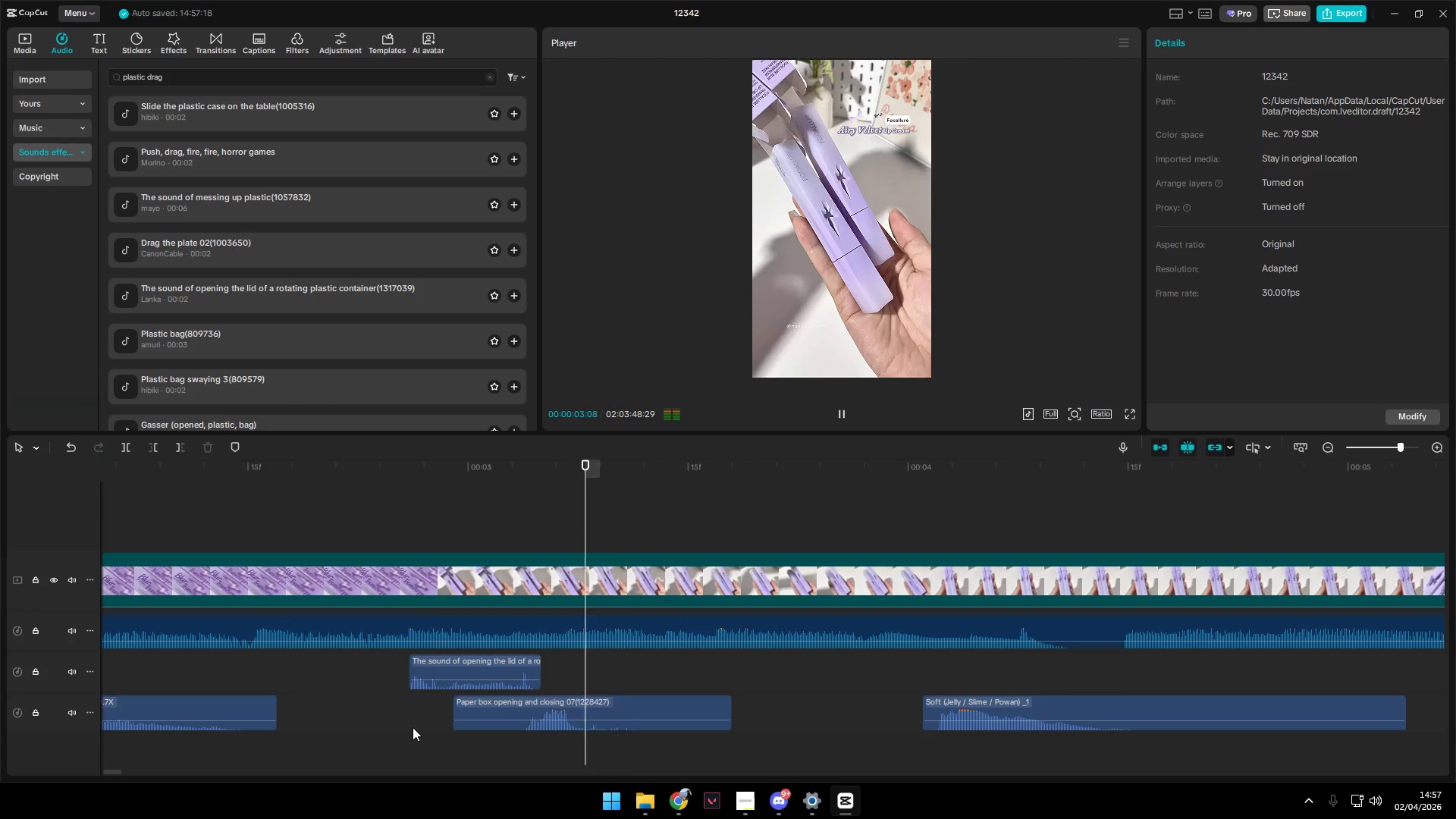 
key(Space)
 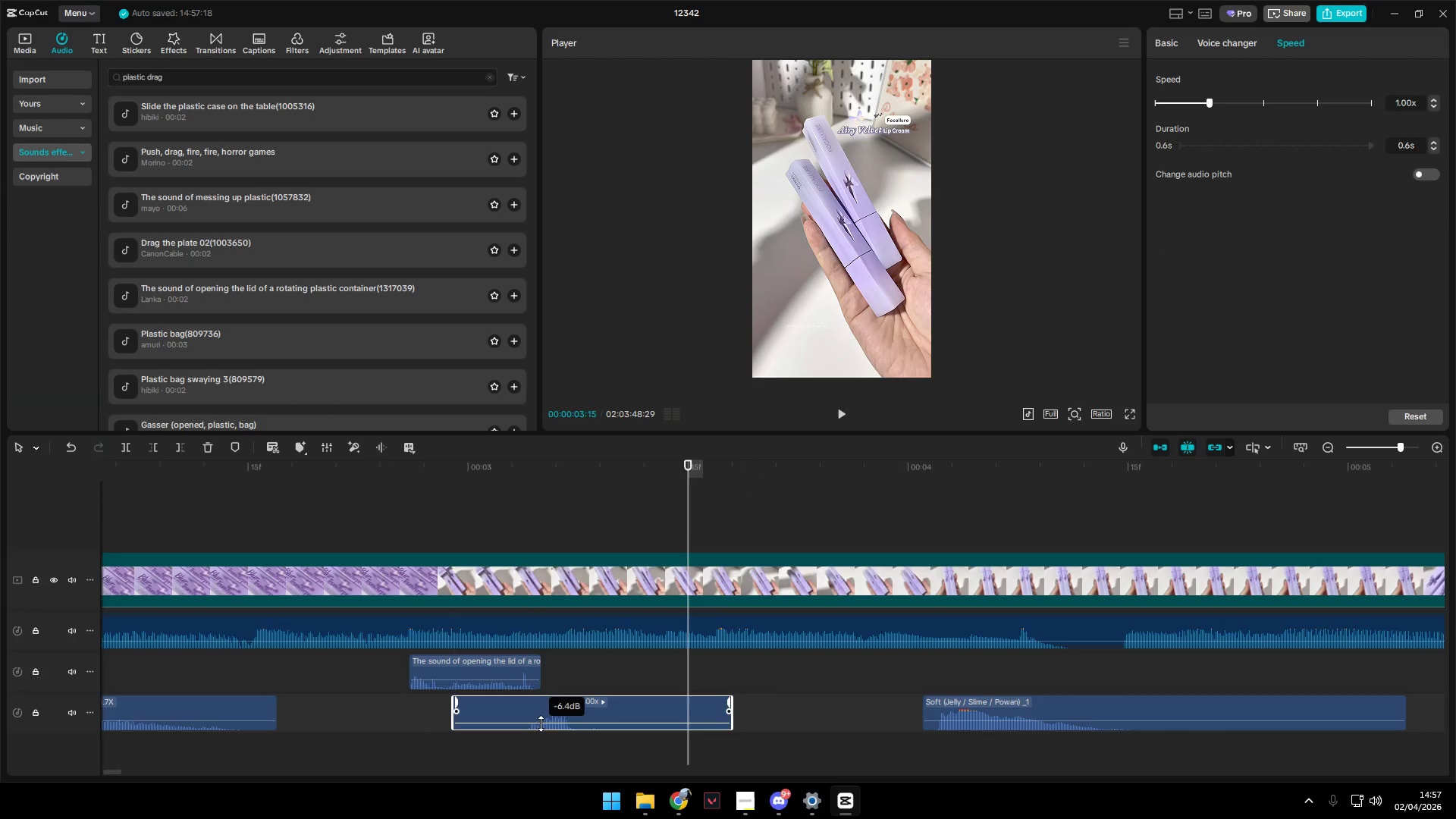 
left_click([416, 733])
 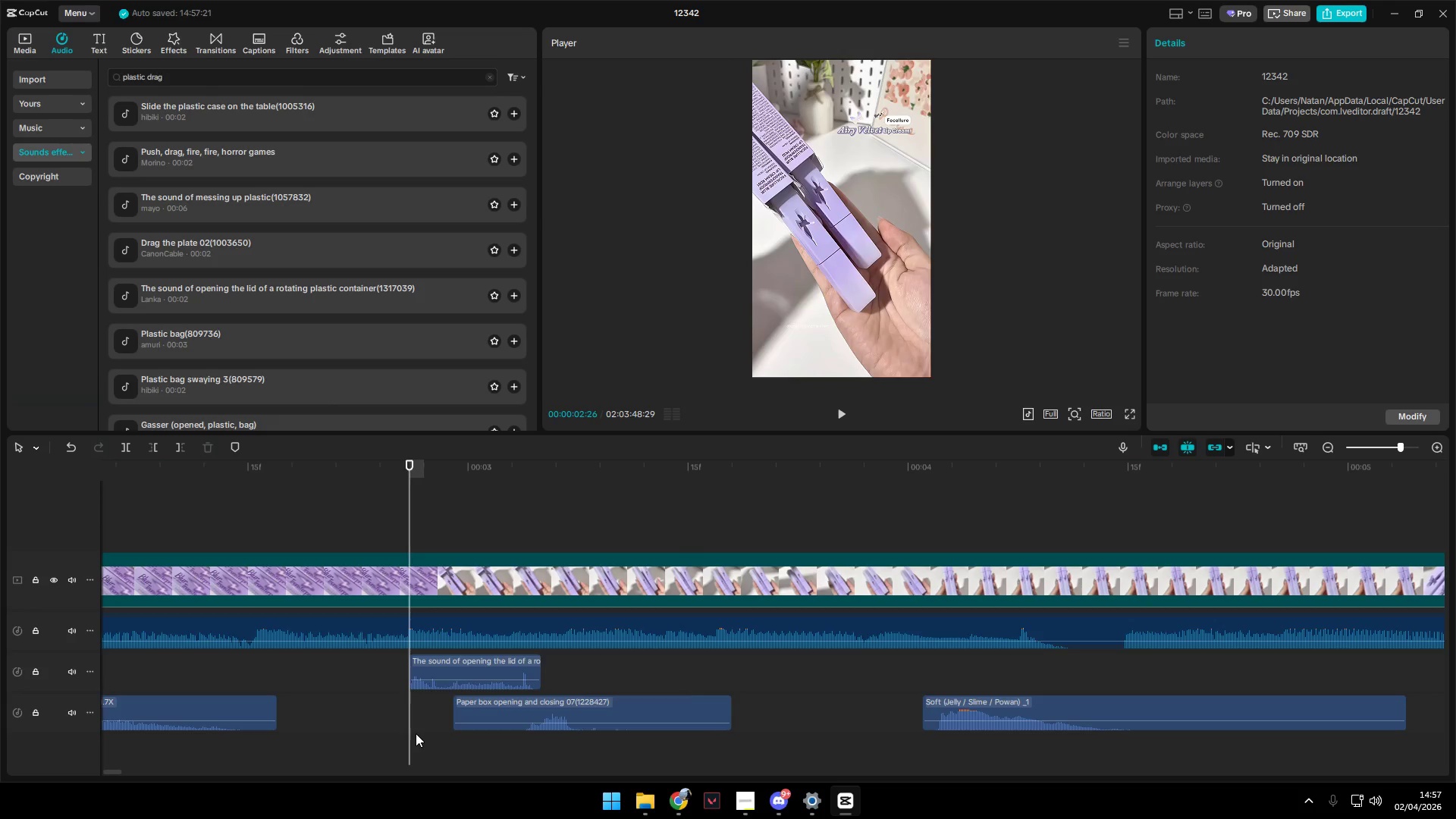 
key(Space)
 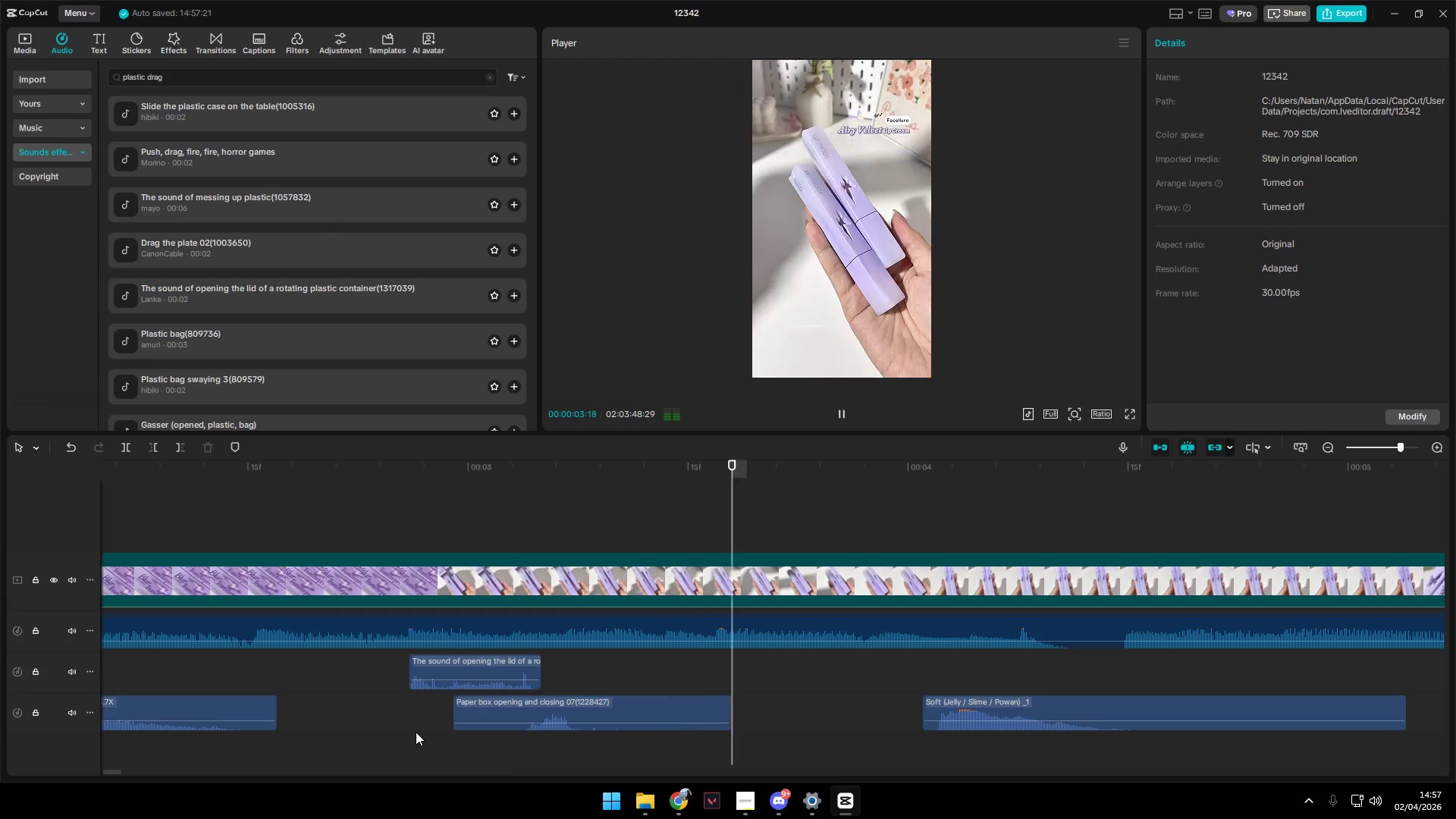 
left_click([415, 732])
 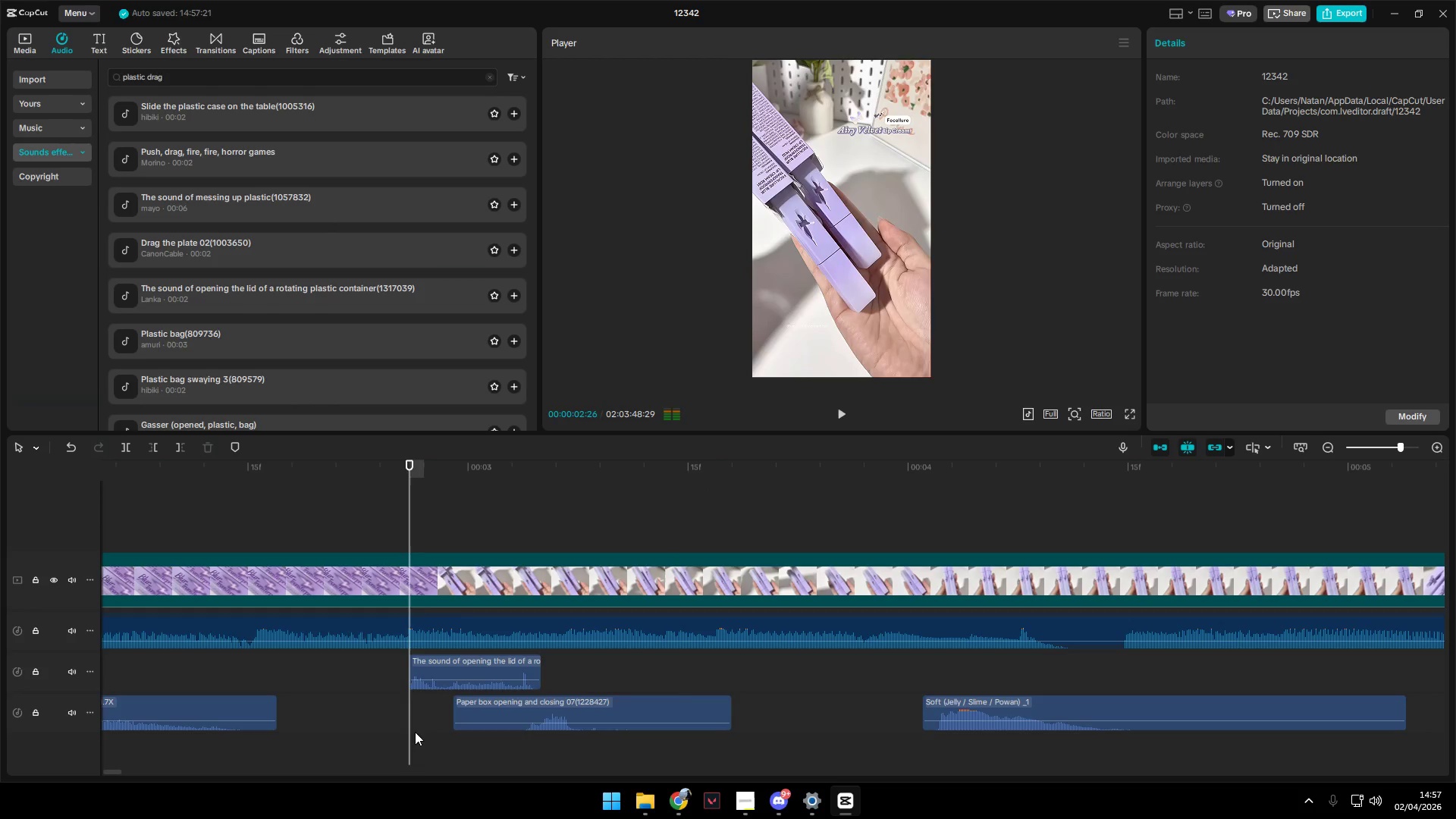 
key(Space)
 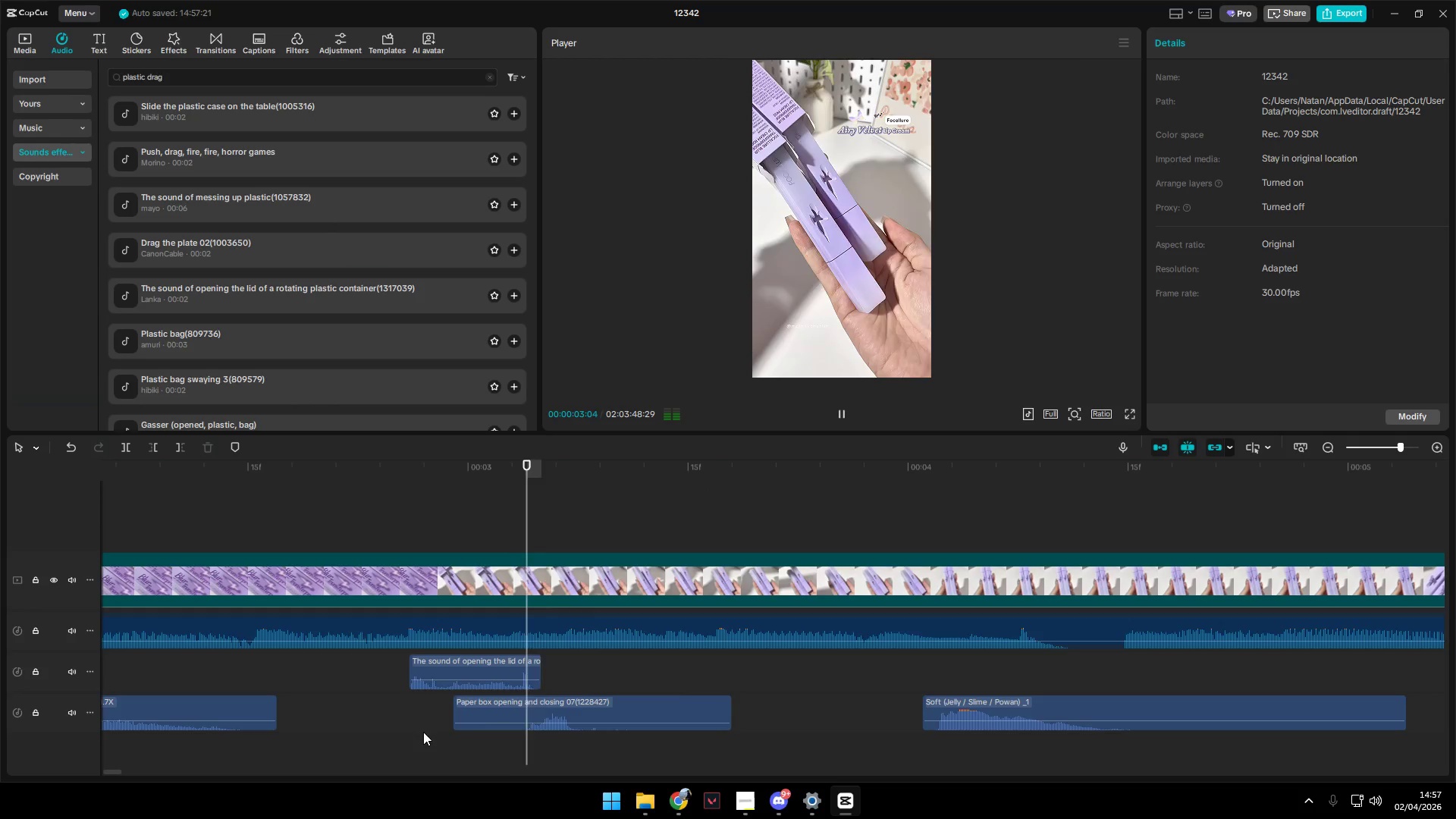 
key(Space)
 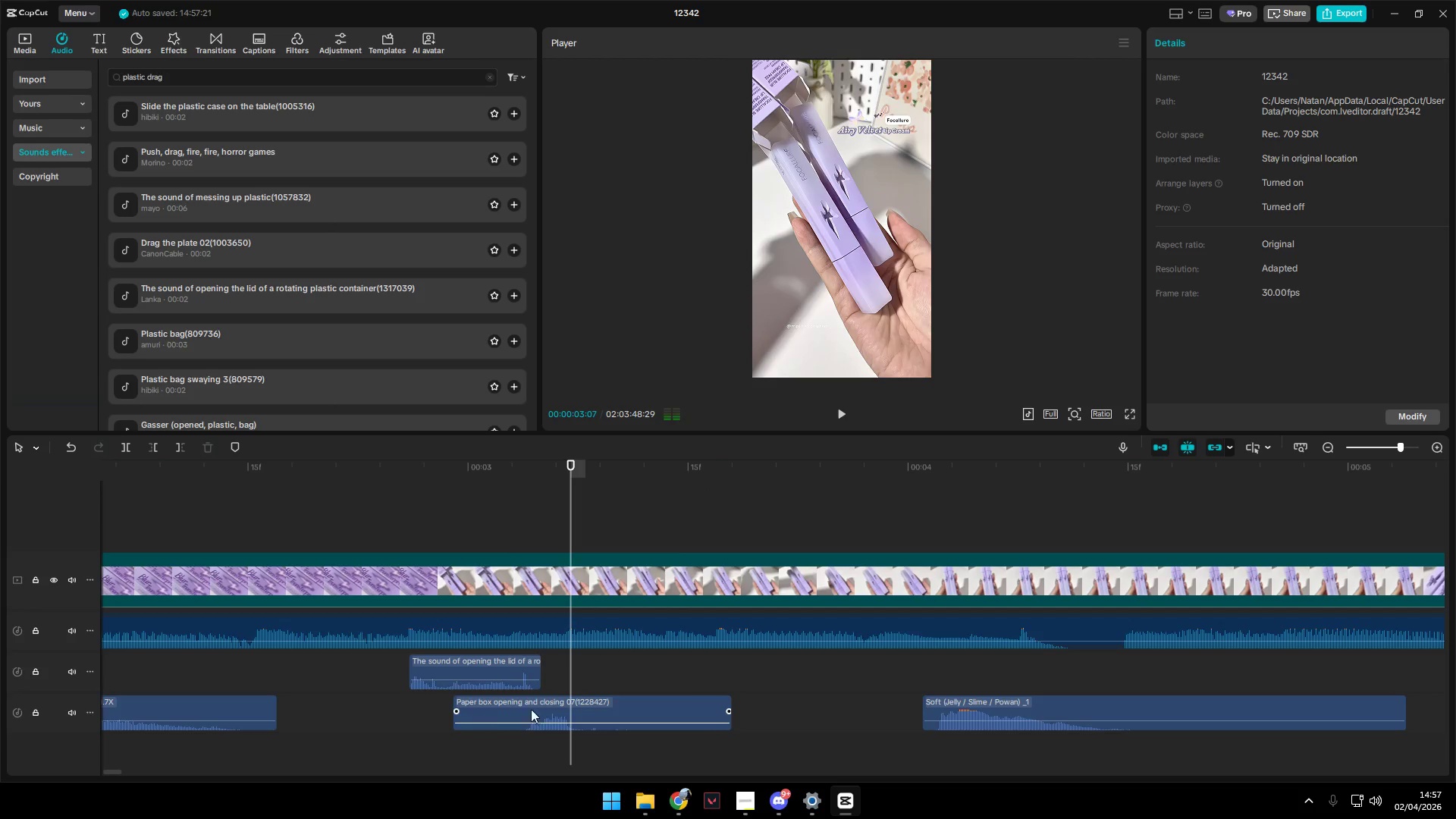 
left_click([557, 702])
 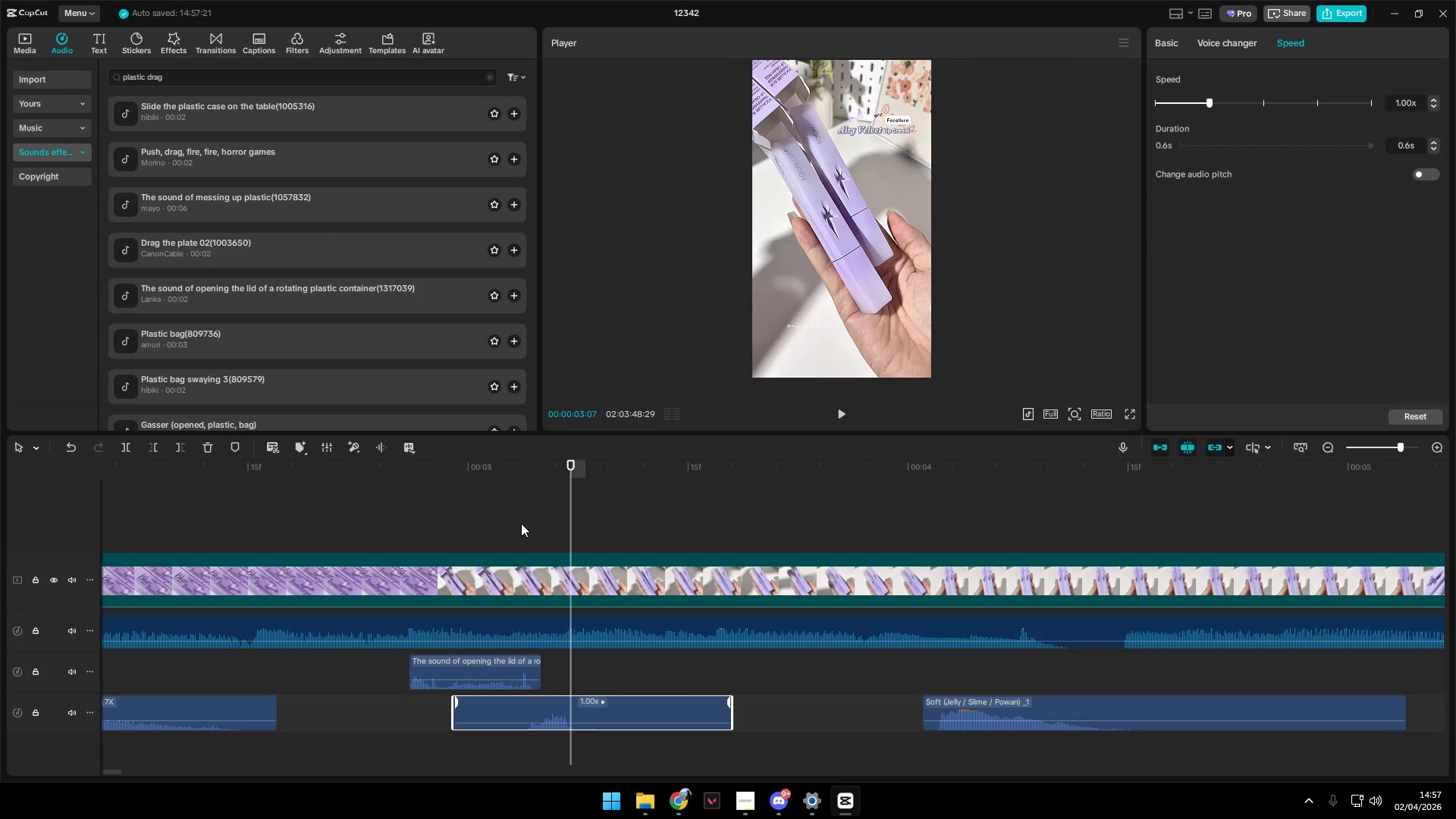 
key(Backspace)
 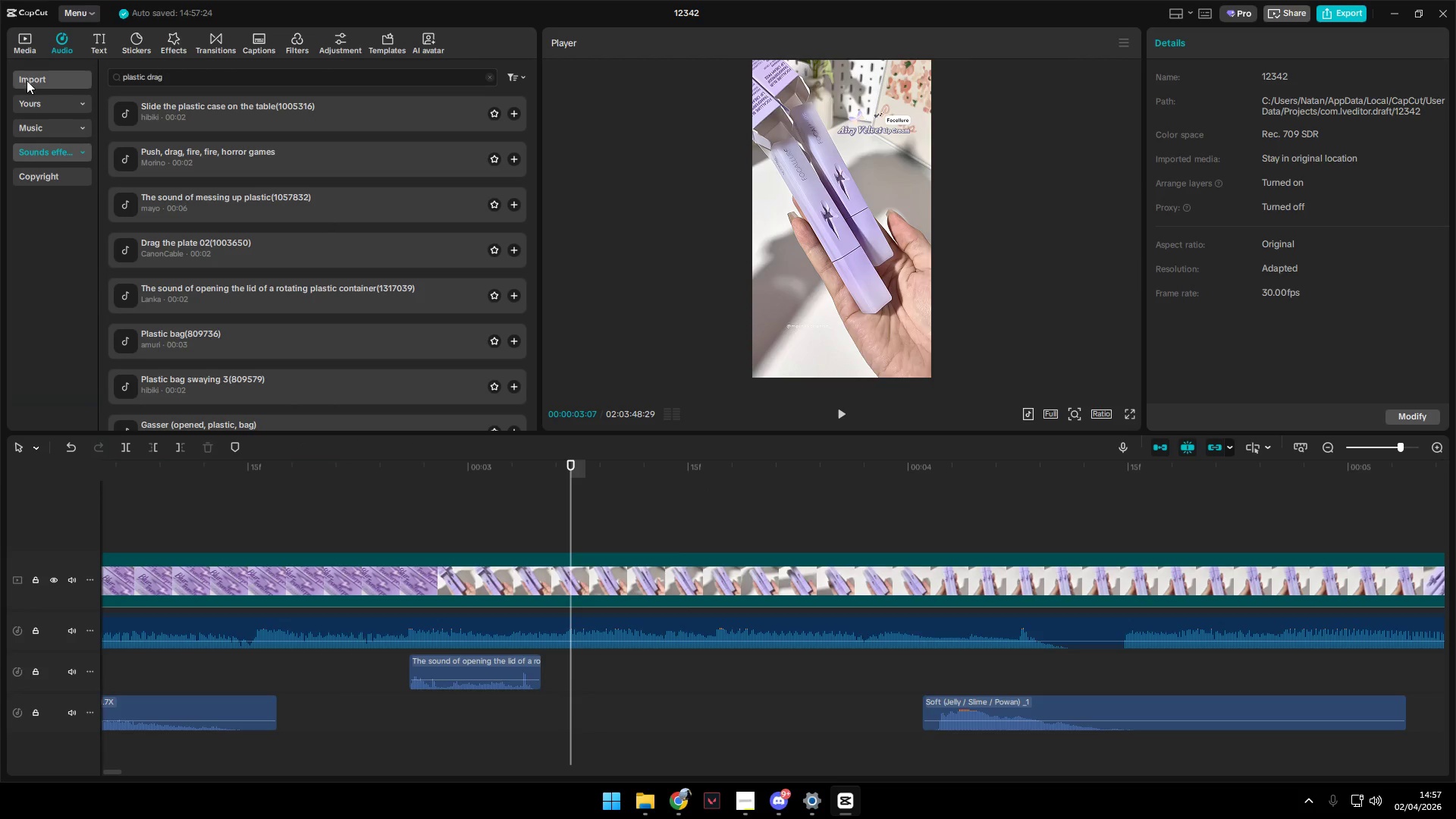 
double_click([29, 97])
 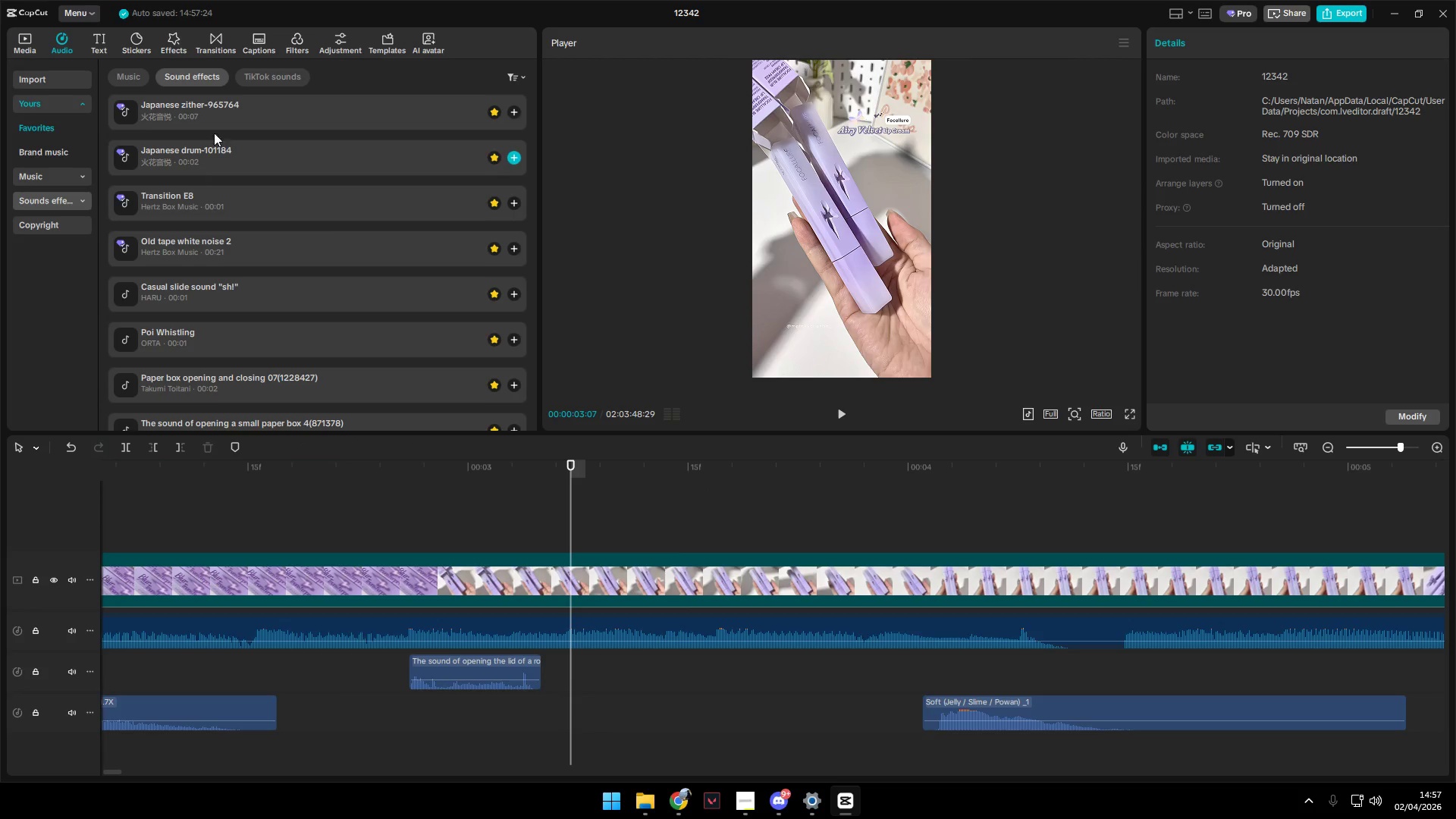 
double_click([236, 374])
 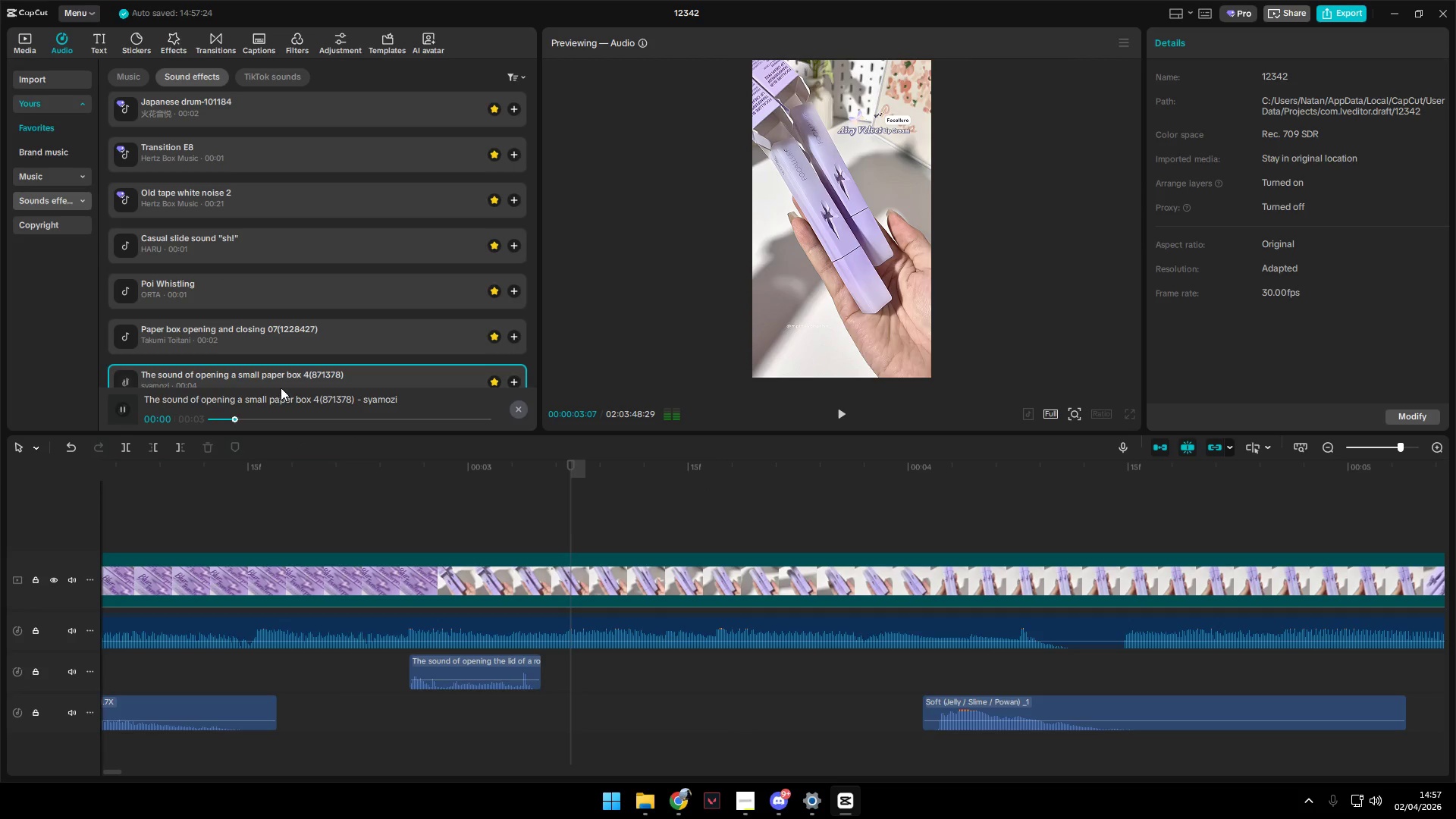 
scroll: coordinate [189, 337], scroll_direction: down, amount: 6.0
 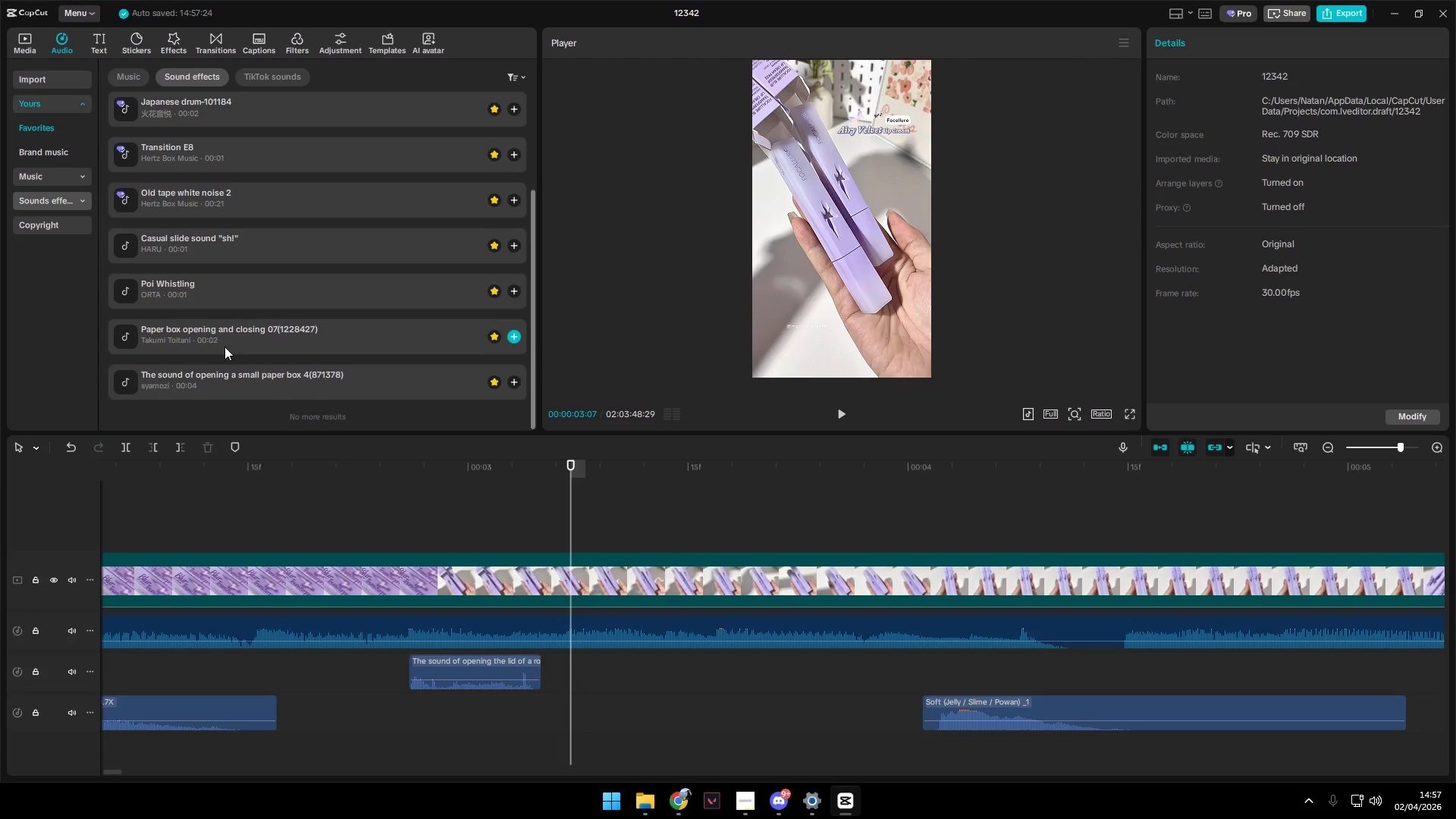 
left_click_drag(start_coordinate=[285, 370], to_coordinate=[180, 312])
 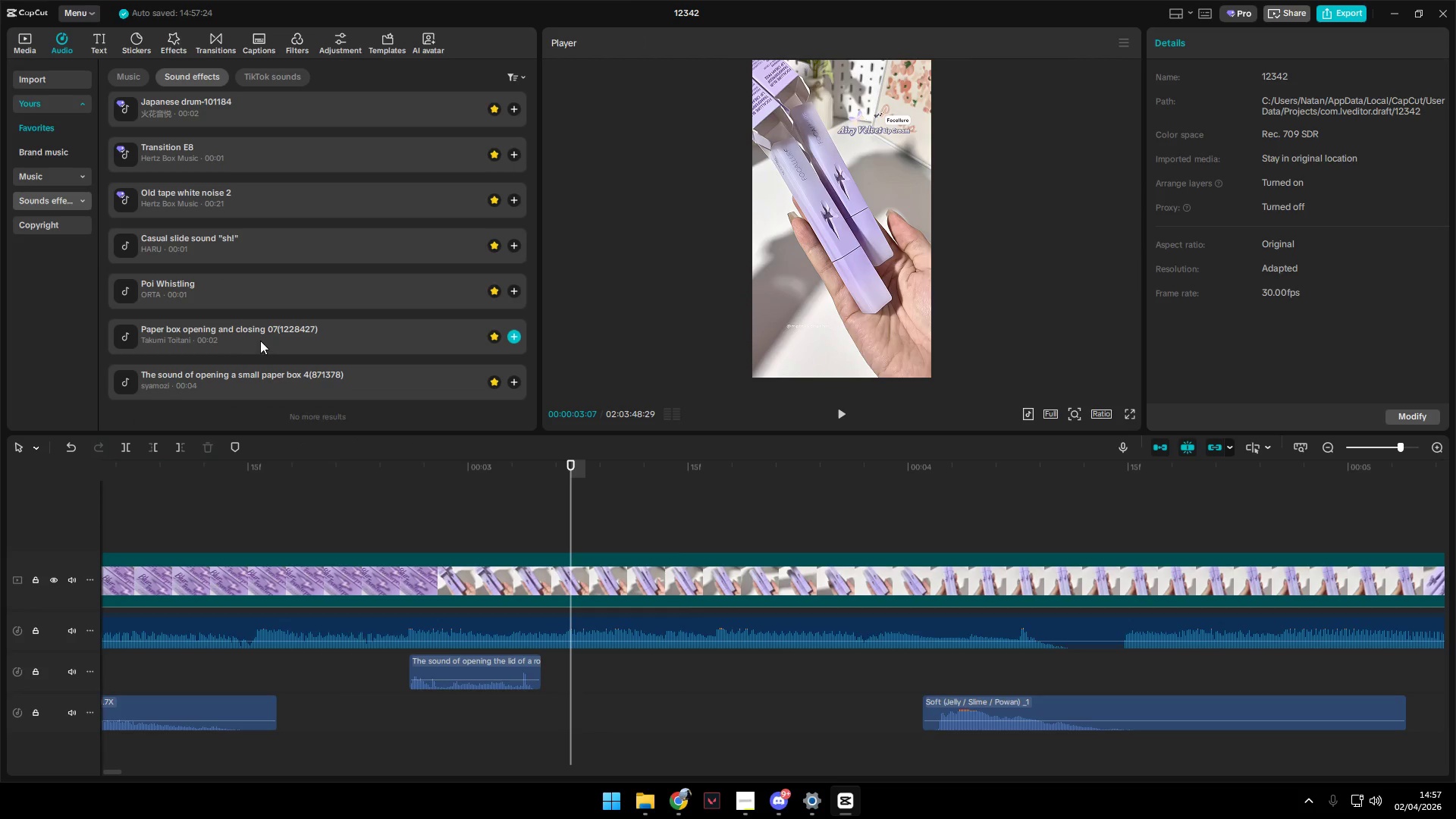 
left_click([257, 335])
 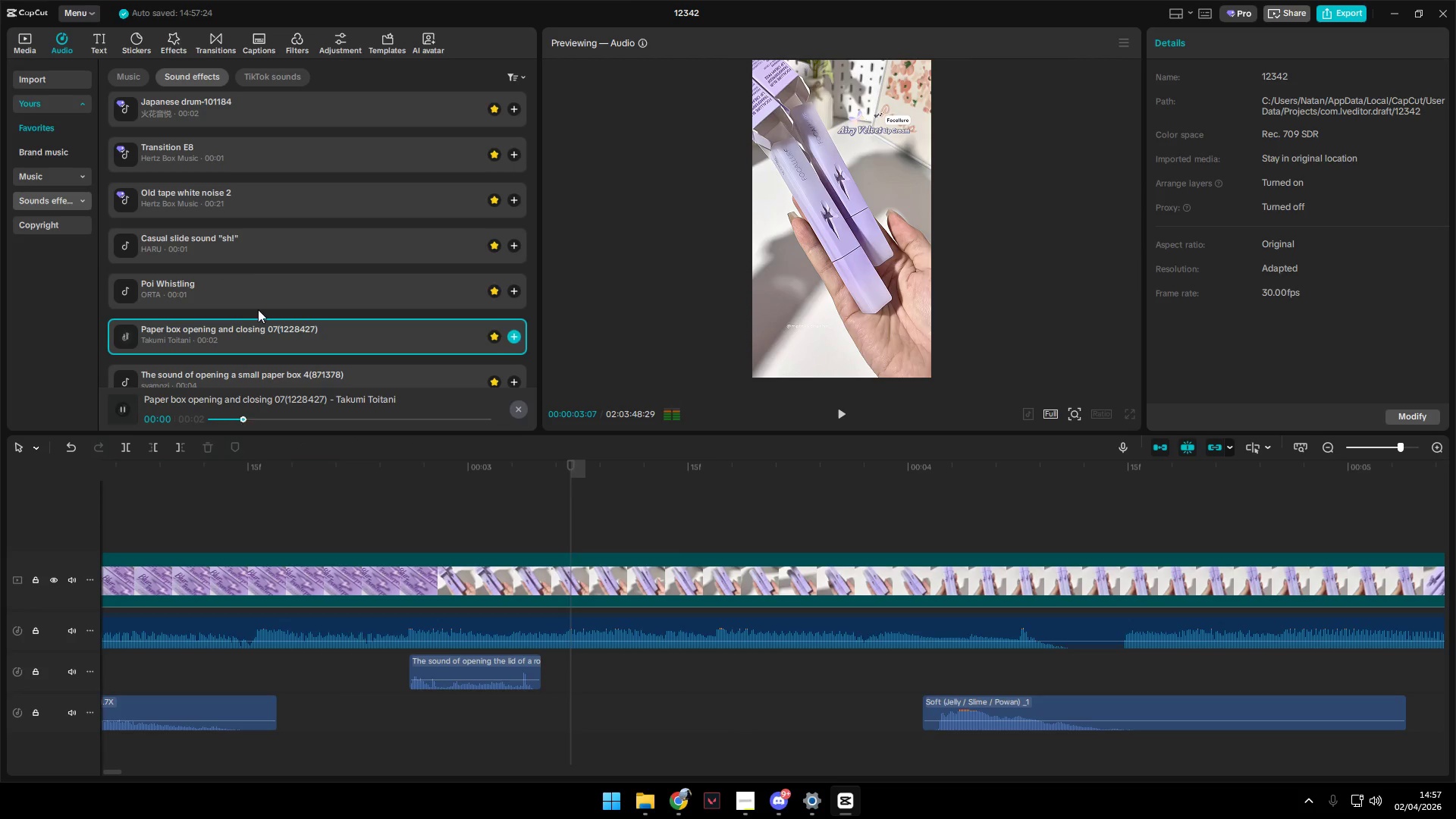 
left_click([248, 249])
 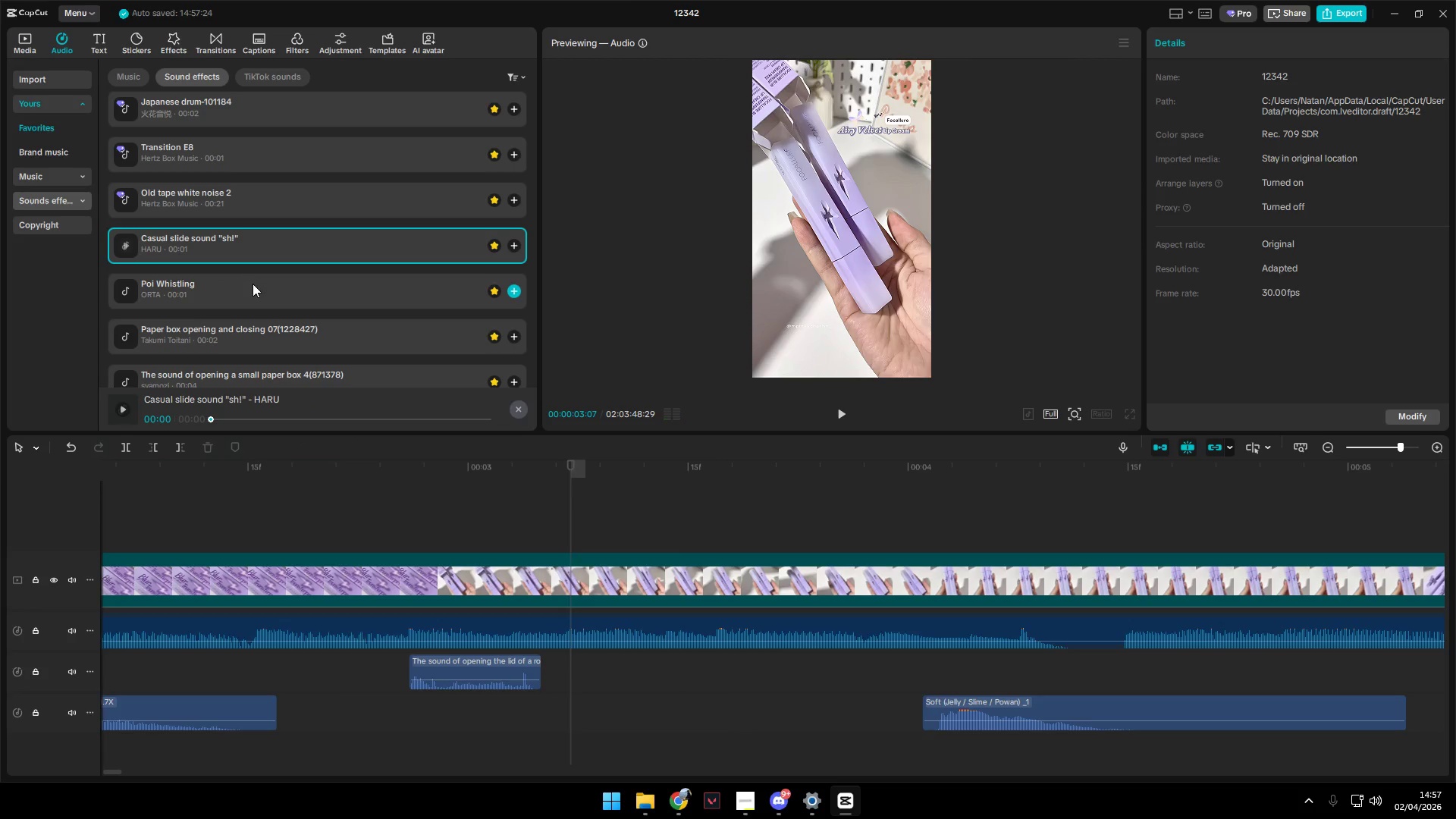 
left_click_drag(start_coordinate=[256, 246], to_coordinate=[516, 717])
 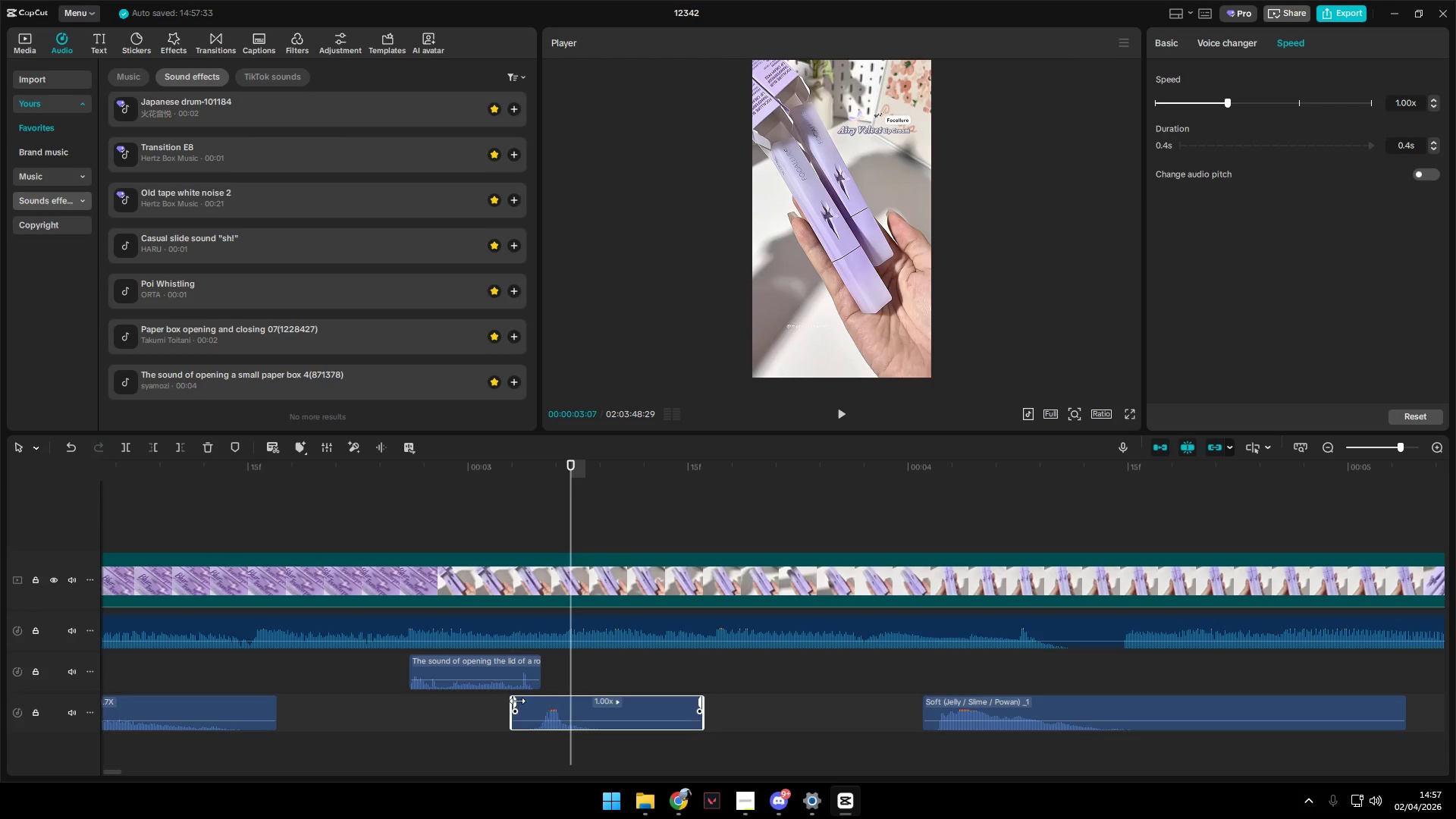 
left_click([441, 704])
 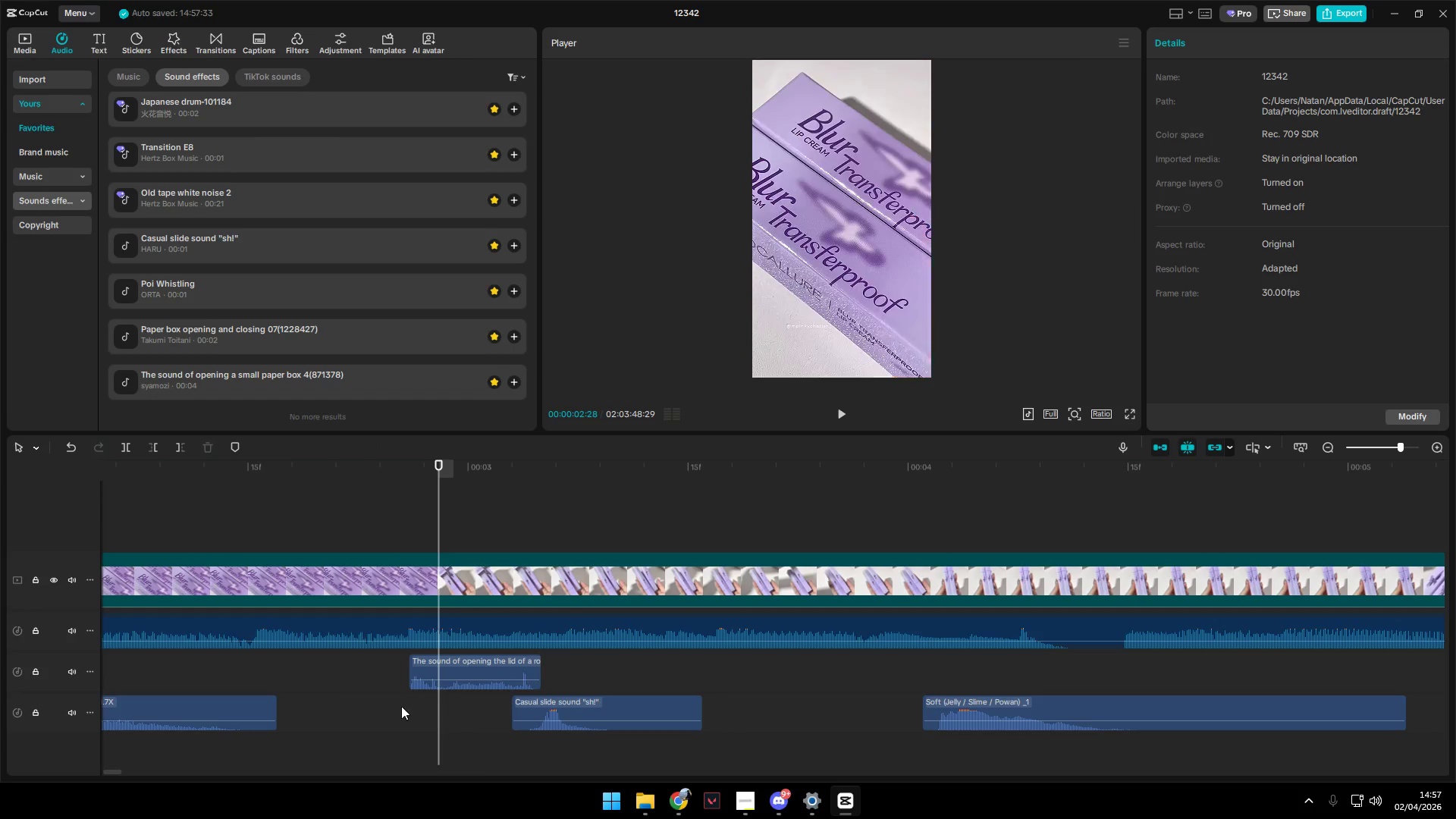 
key(Space)
 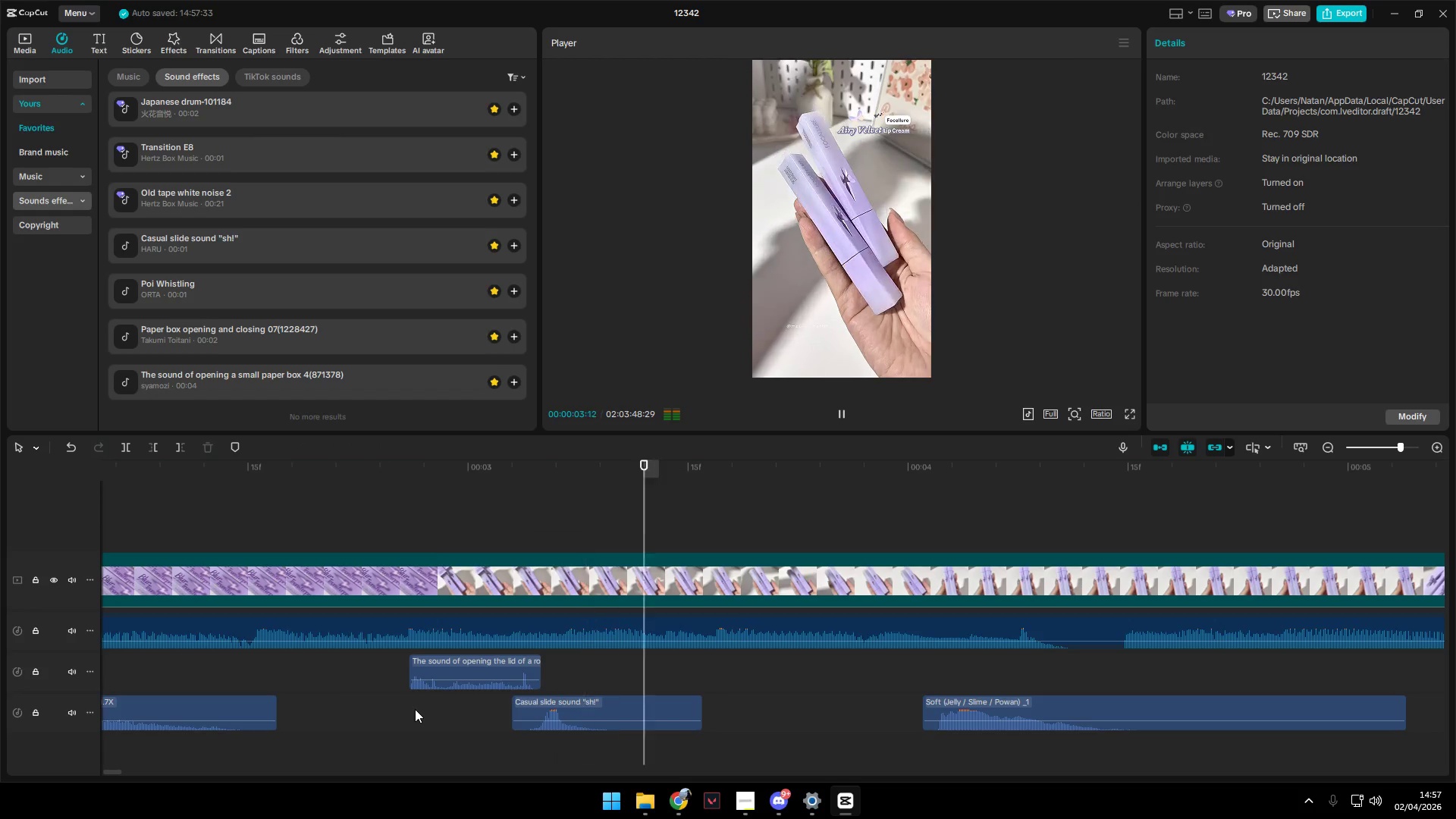 
key(Space)
 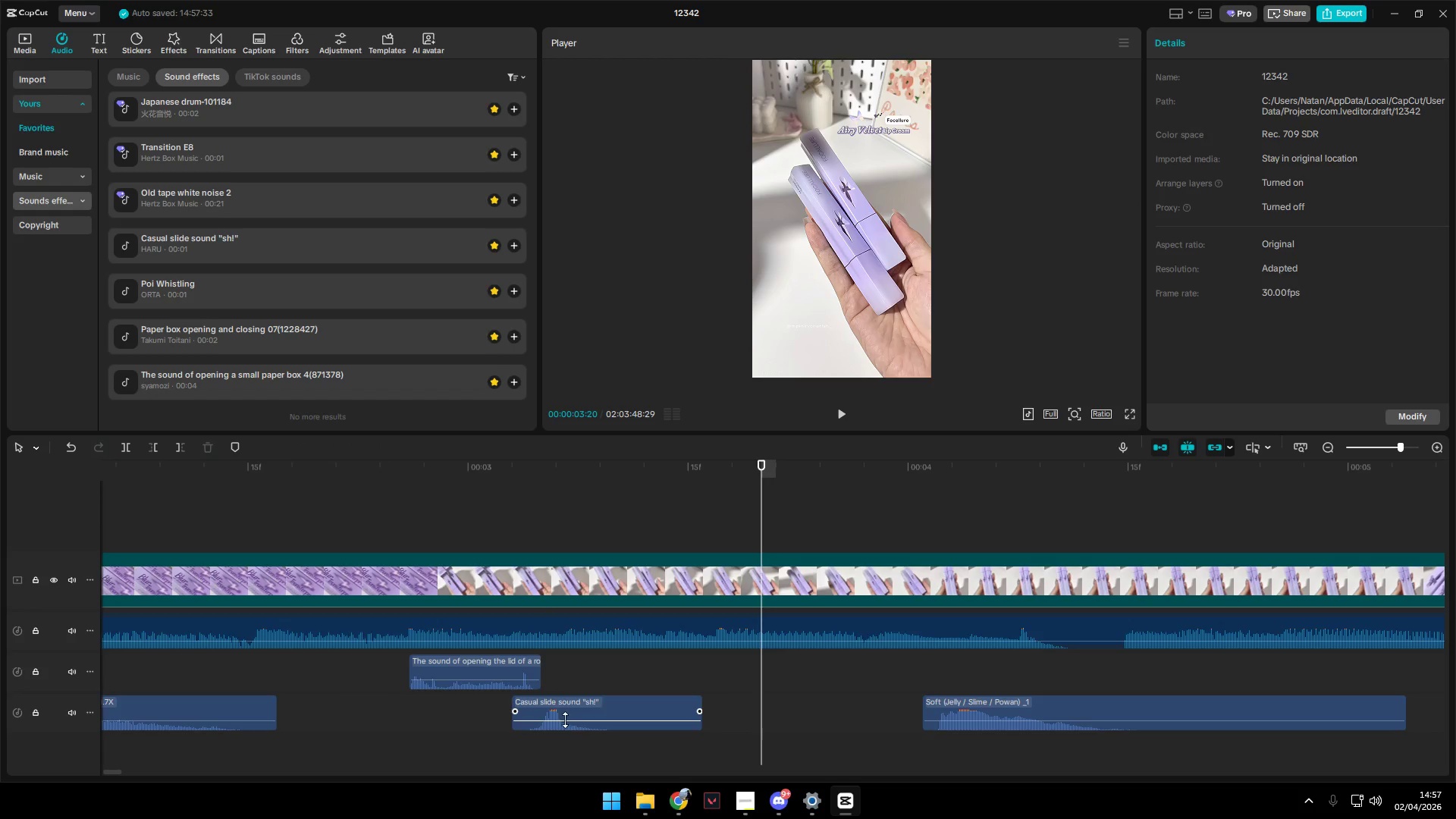 
left_click_drag(start_coordinate=[568, 723], to_coordinate=[570, 727])
 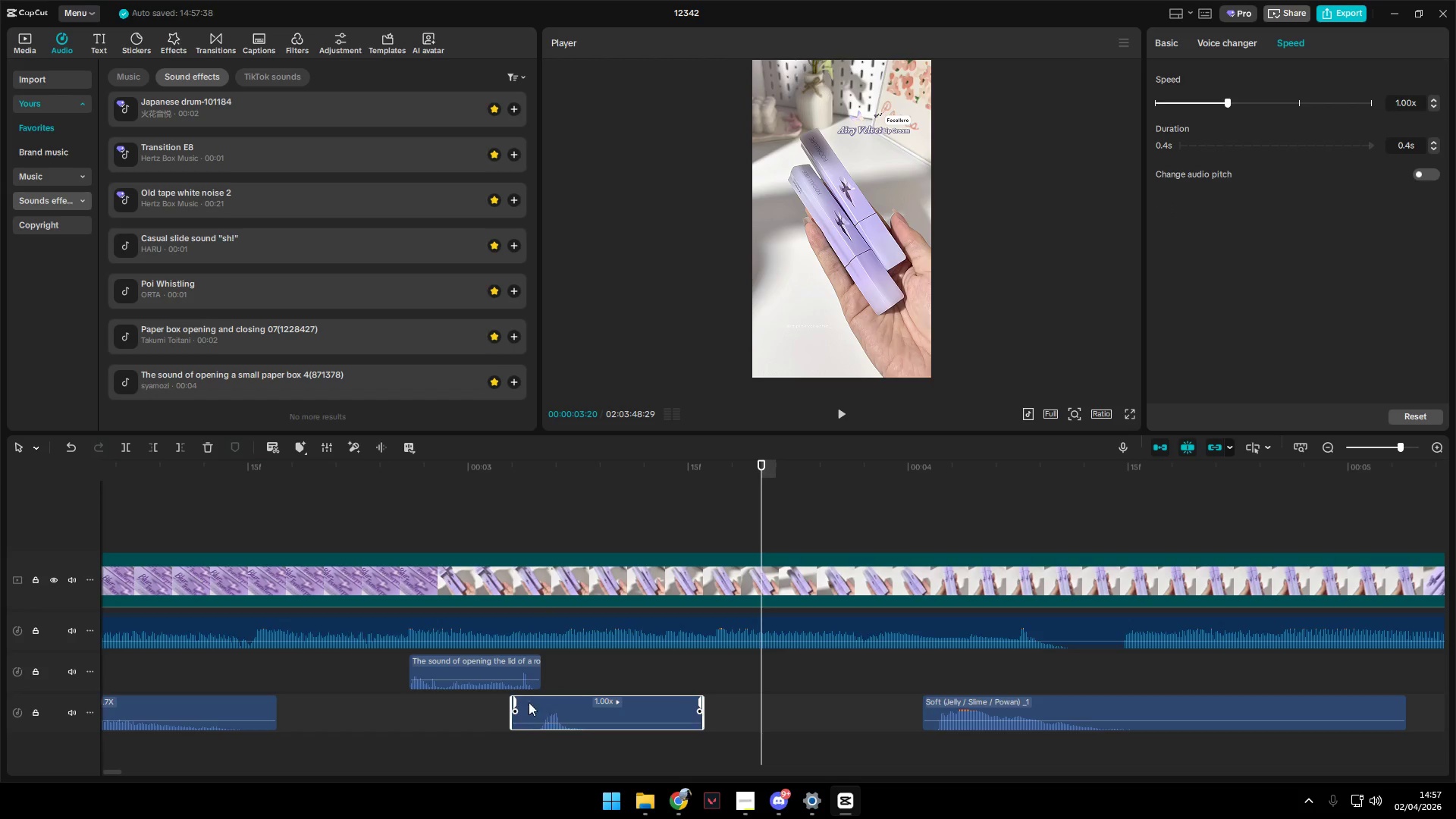 
left_click([410, 717])
 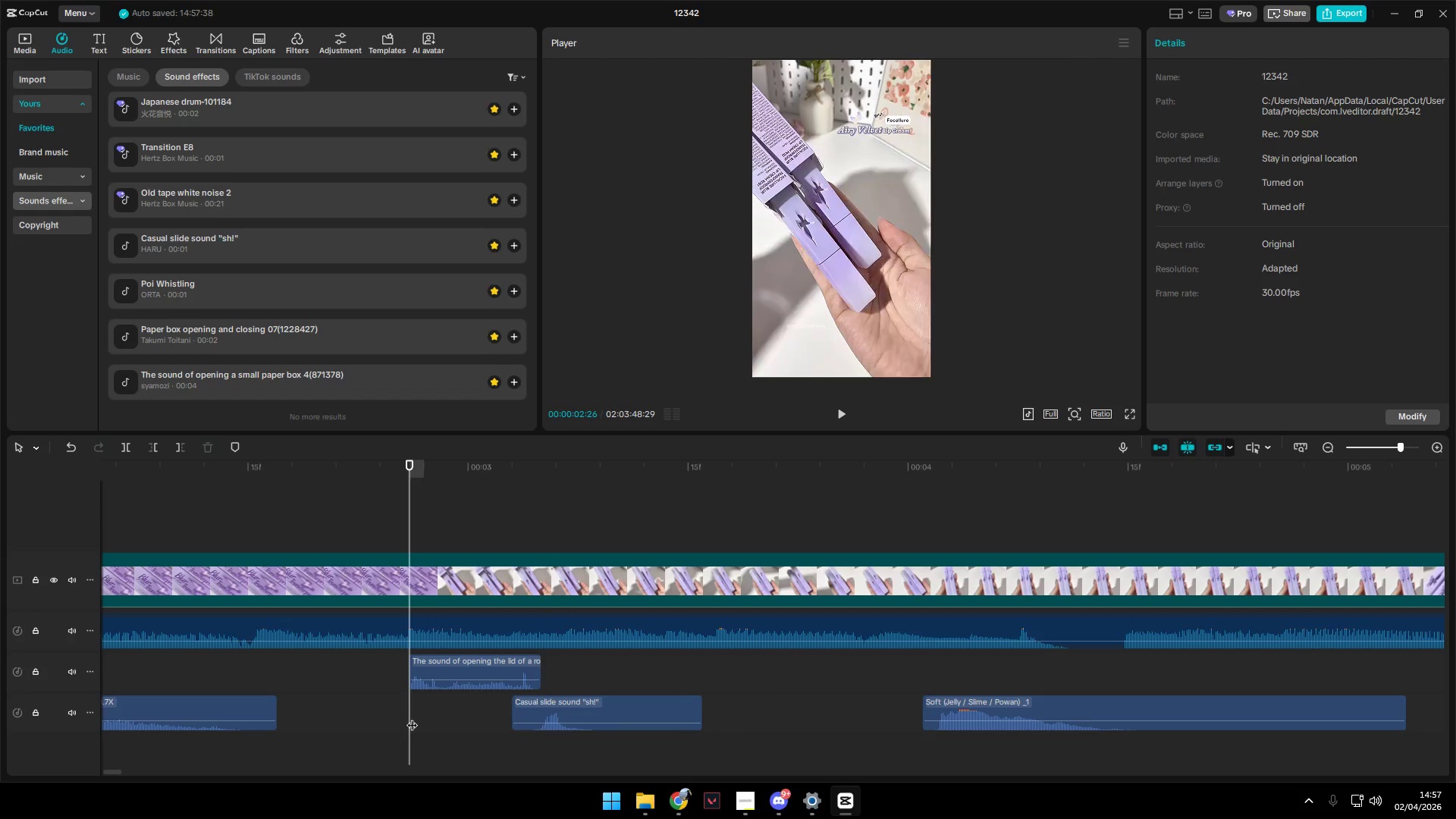 
key(Space)
 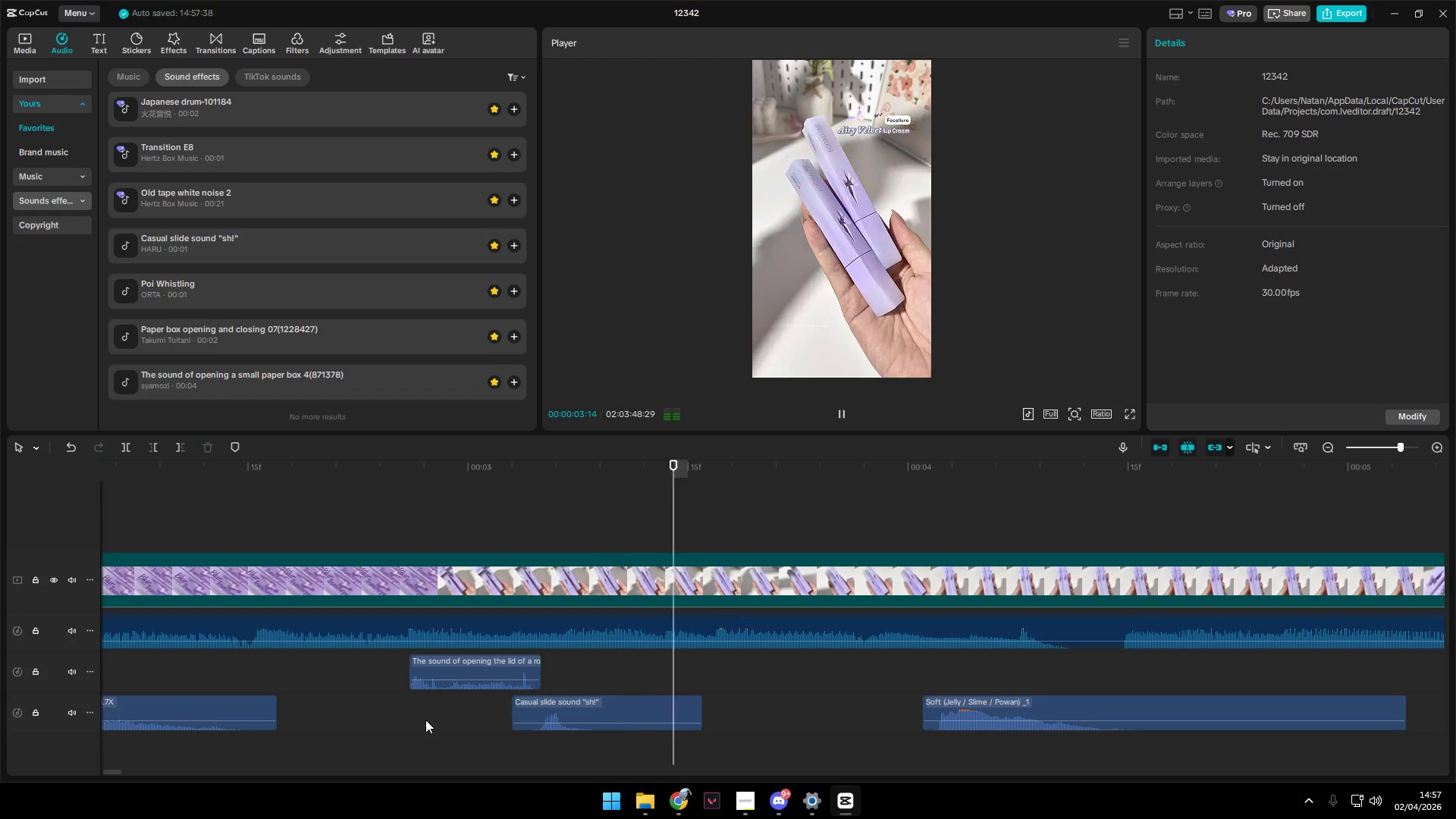 
key(Space)
 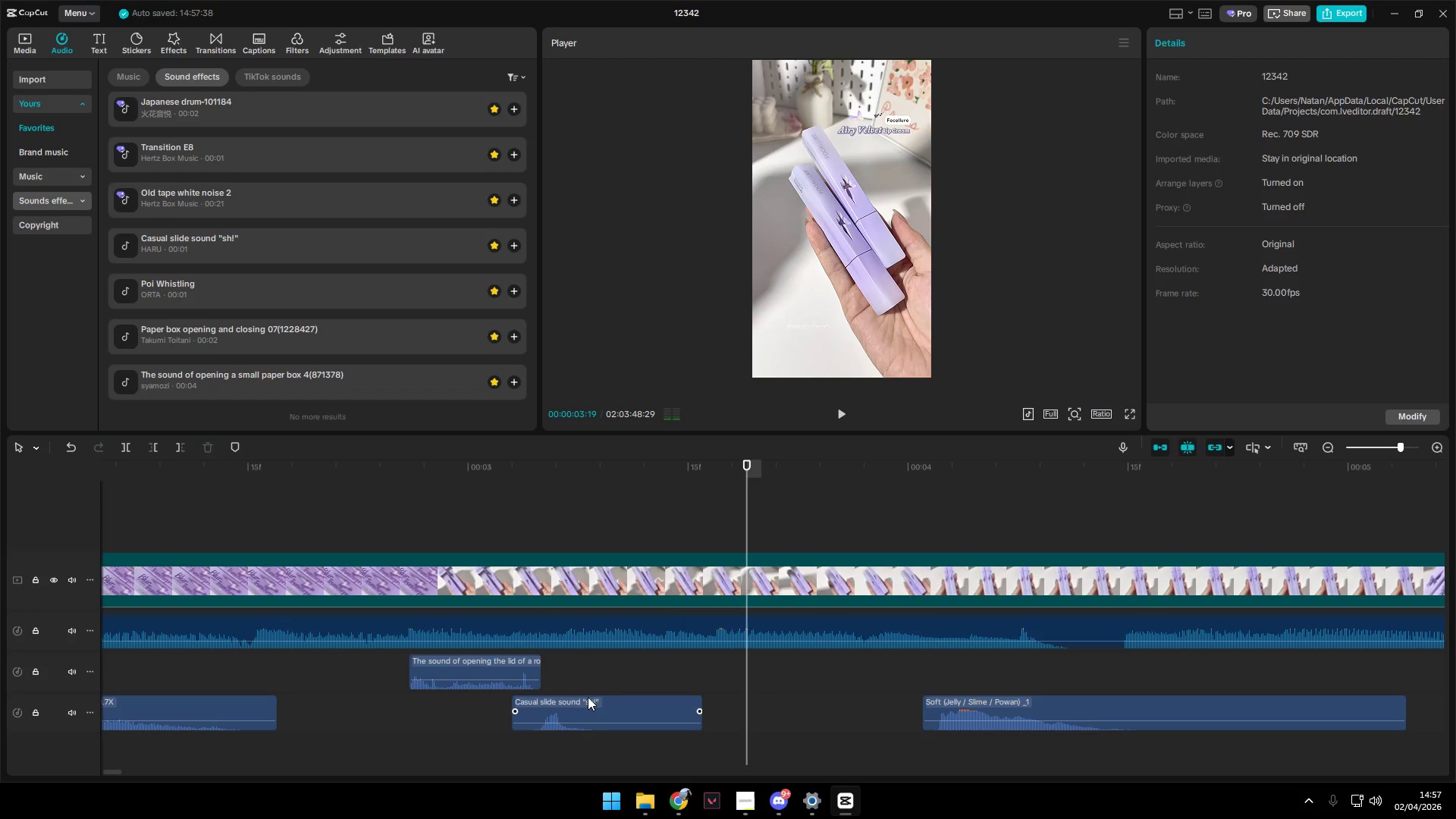 
left_click_drag(start_coordinate=[588, 697], to_coordinate=[606, 698])
 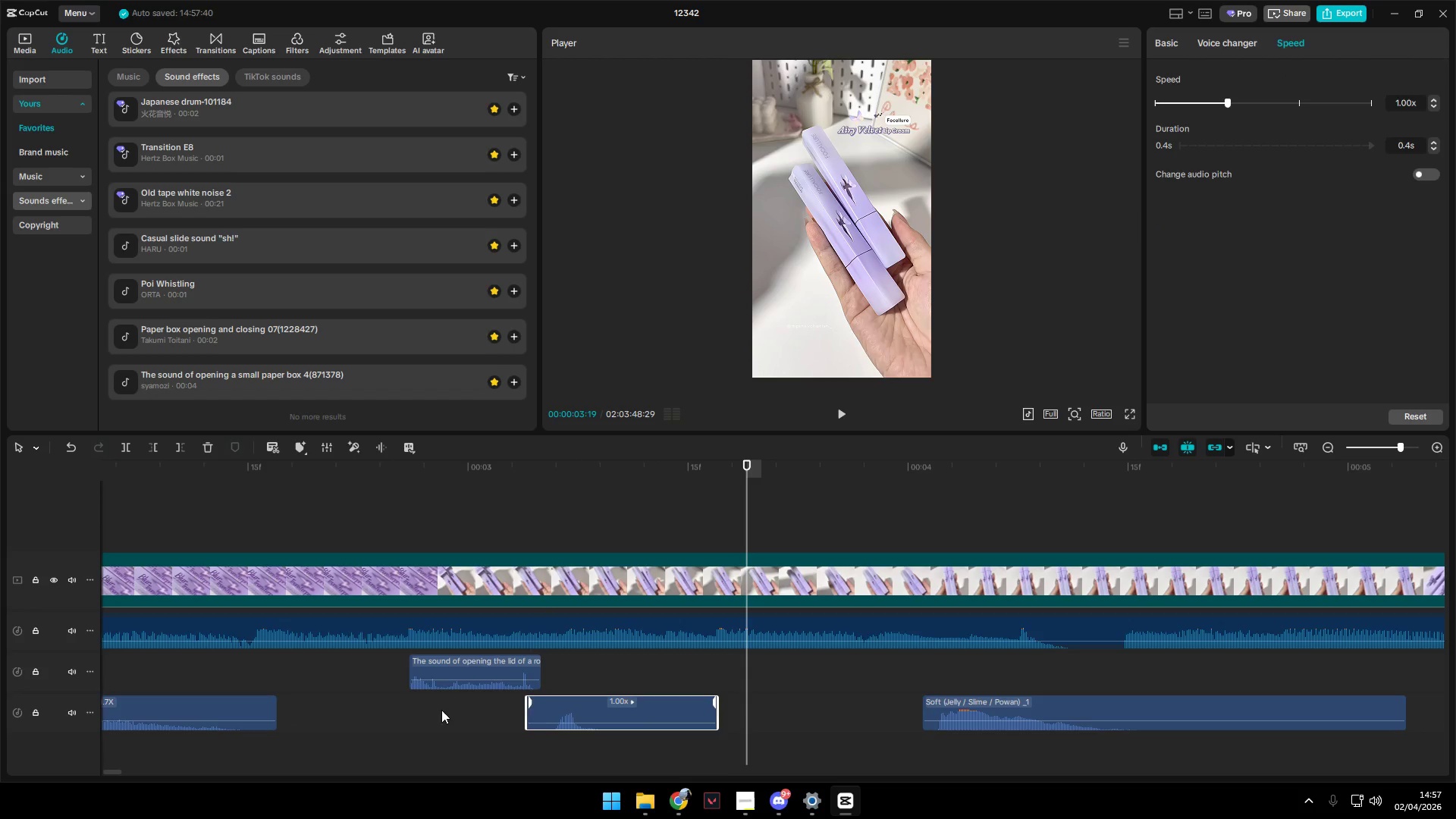 
left_click([428, 710])
 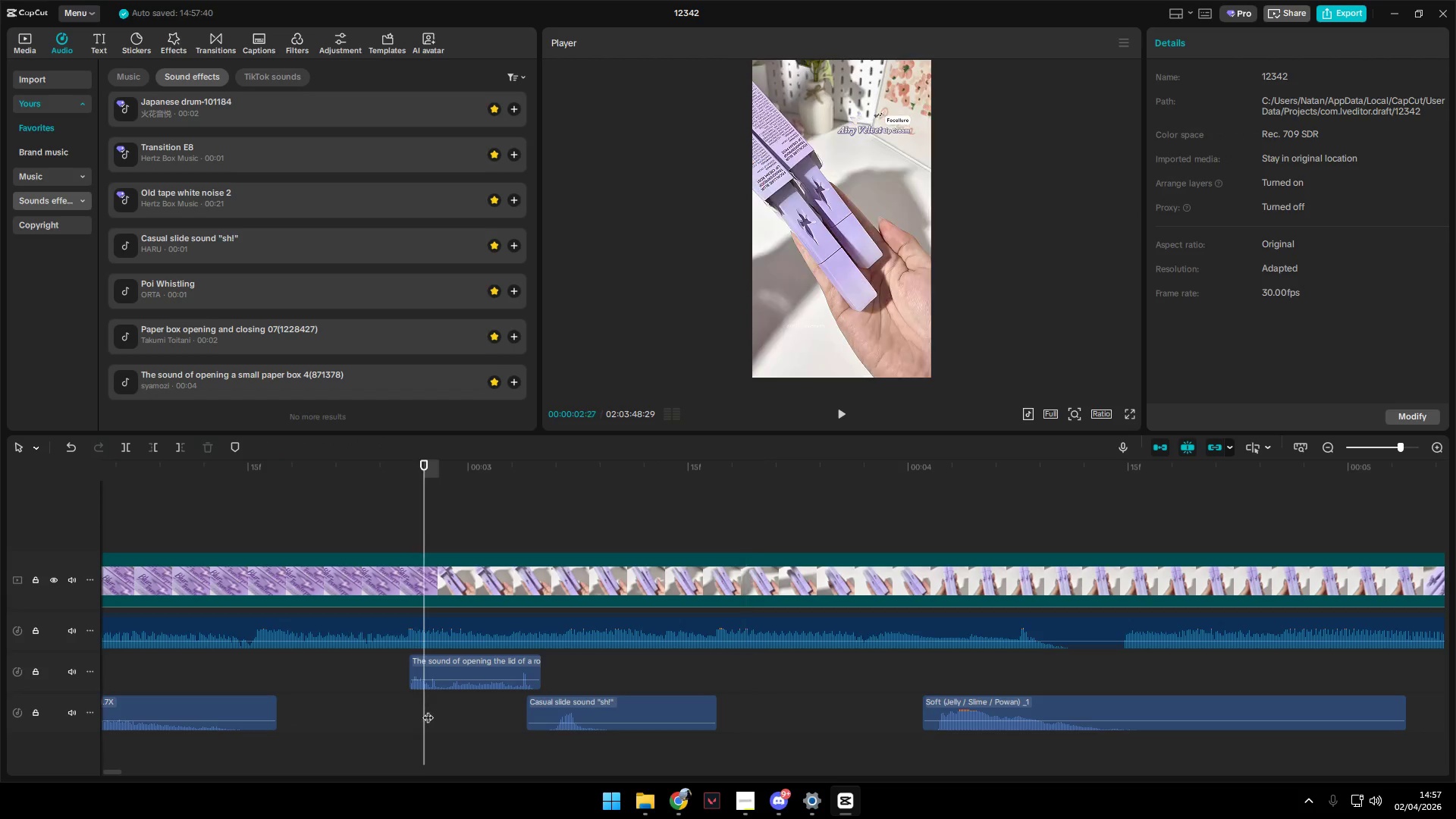 
key(Space)
 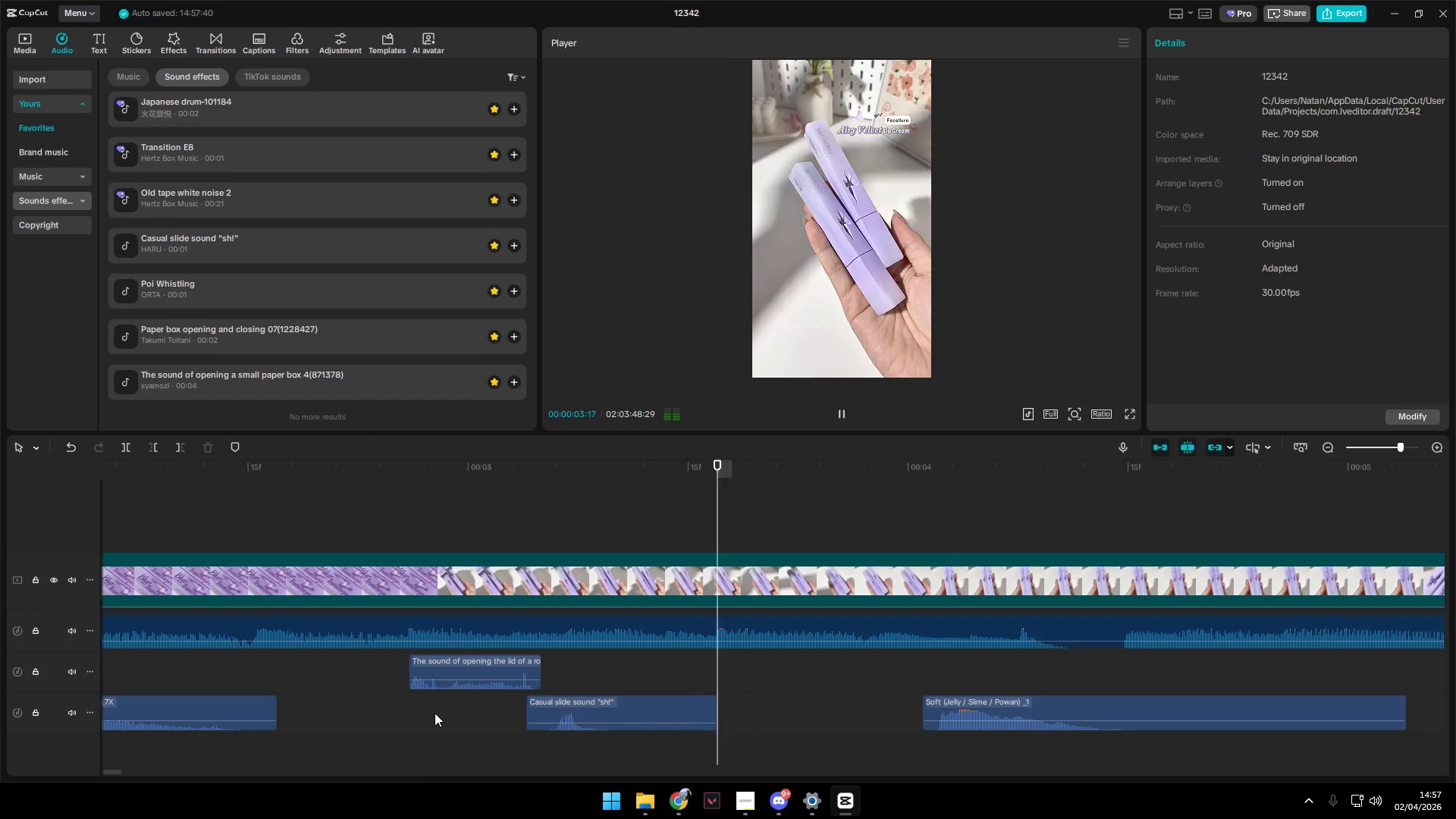 
key(Space)
 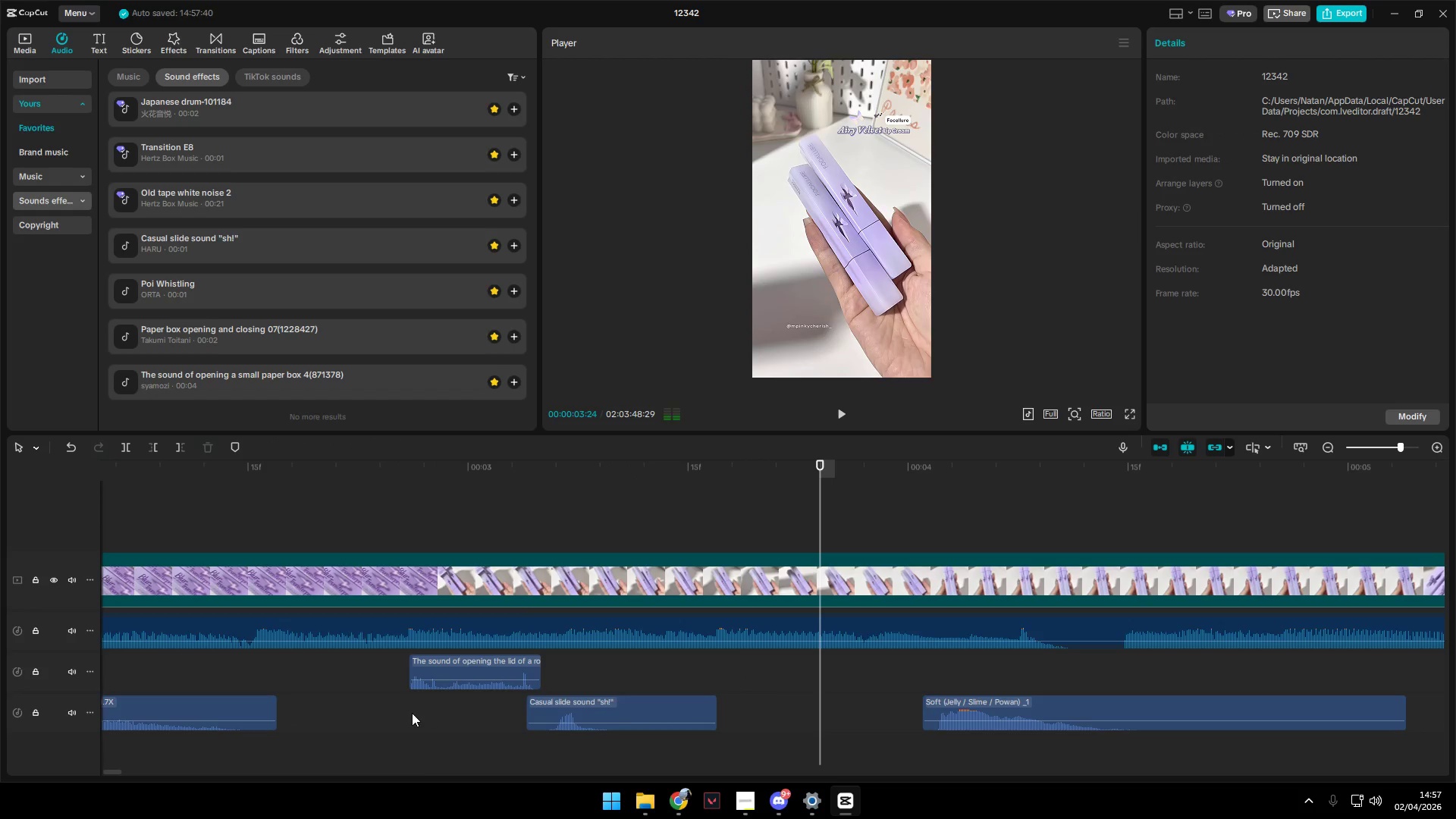 
left_click([398, 711])
 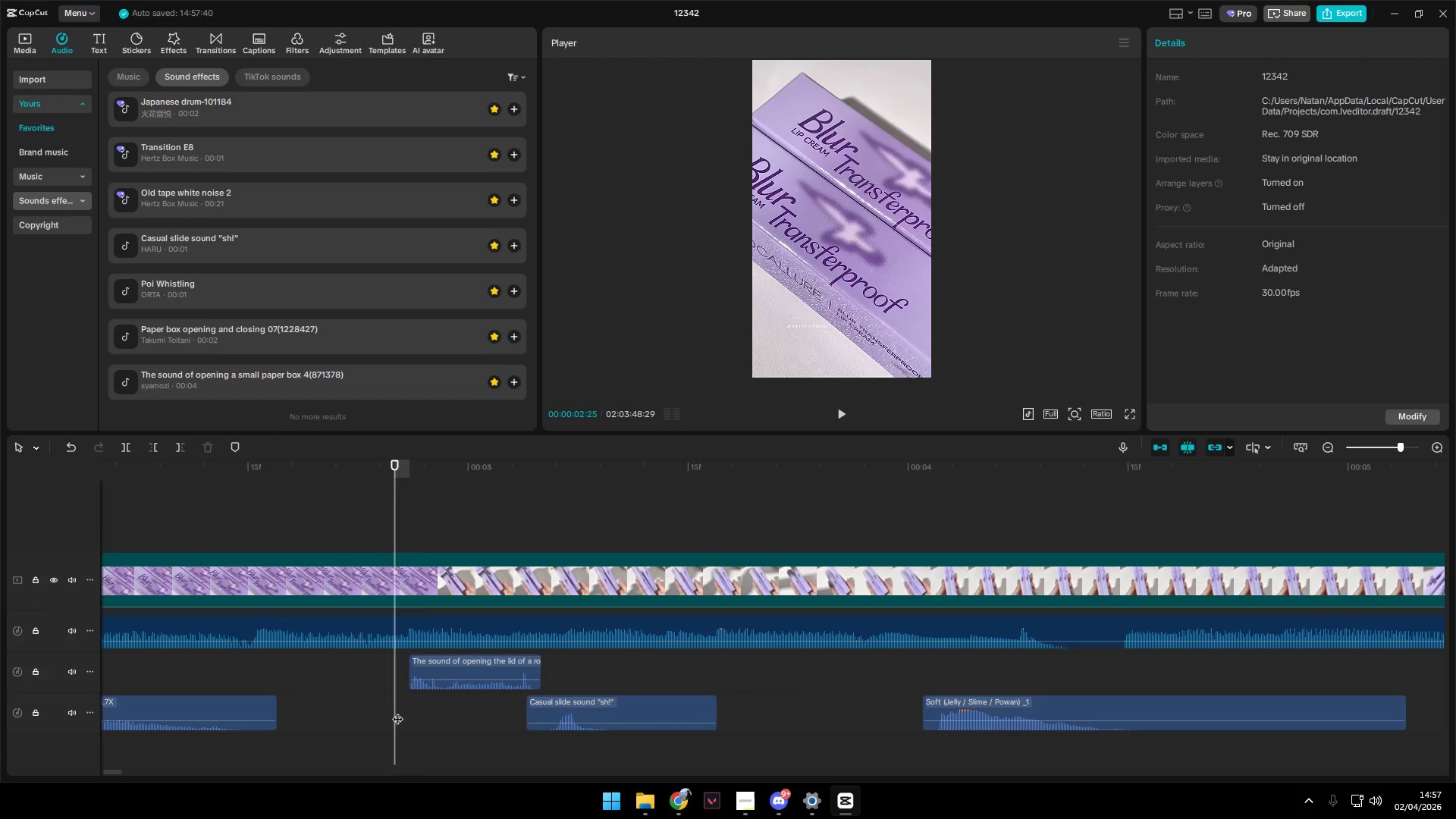 
key(Space)
 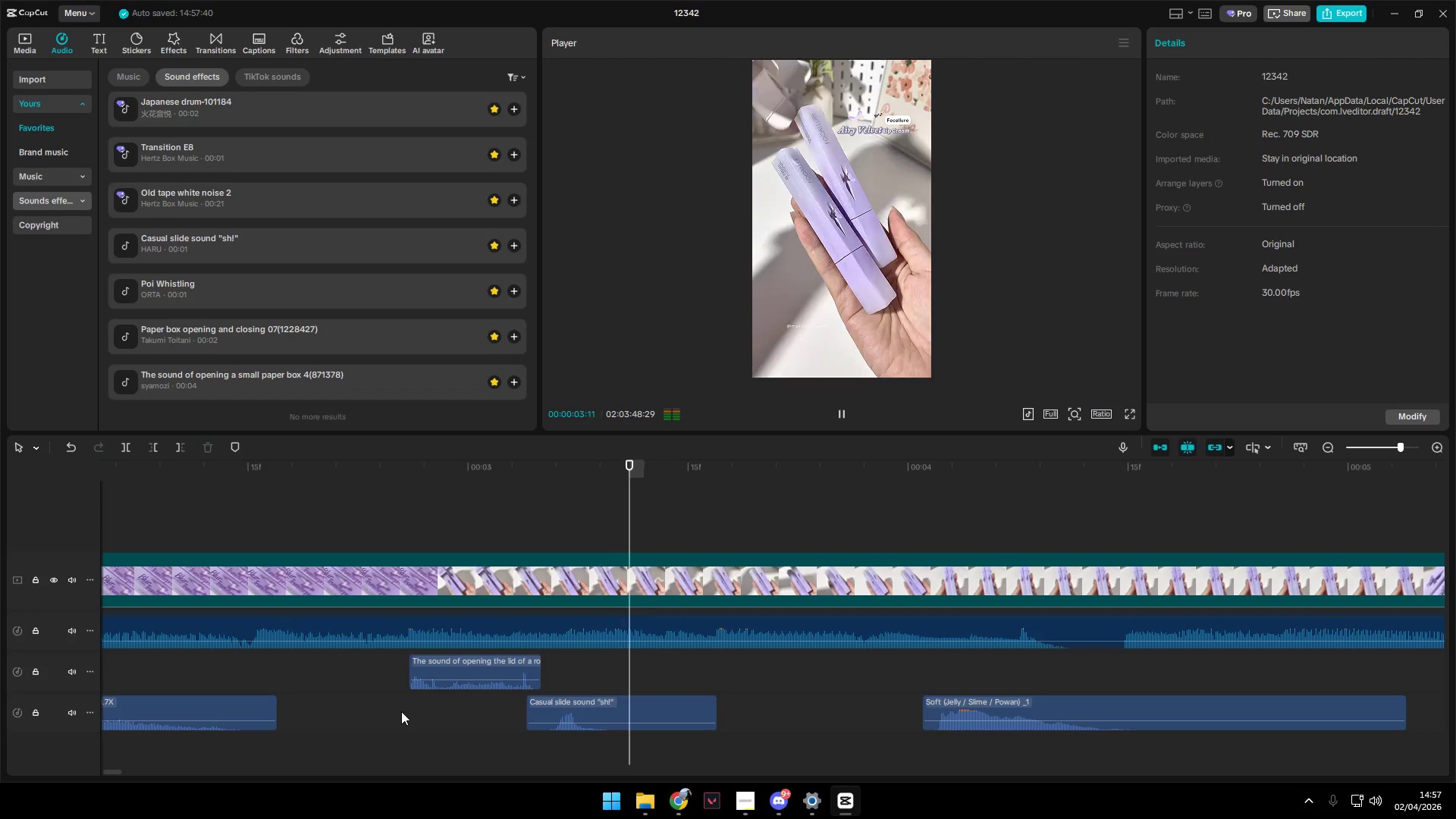 
key(Space)
 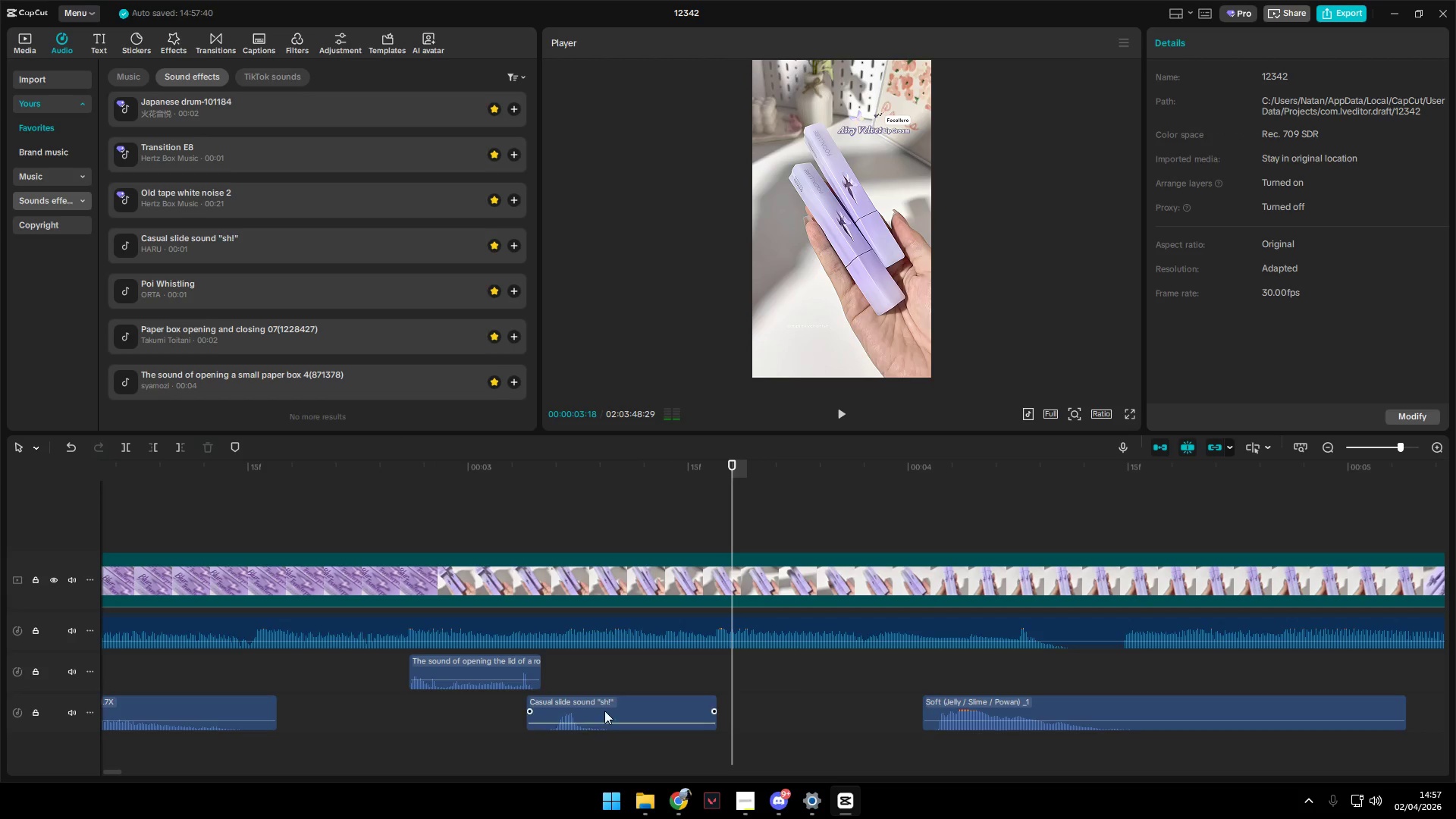 
left_click([607, 704])
 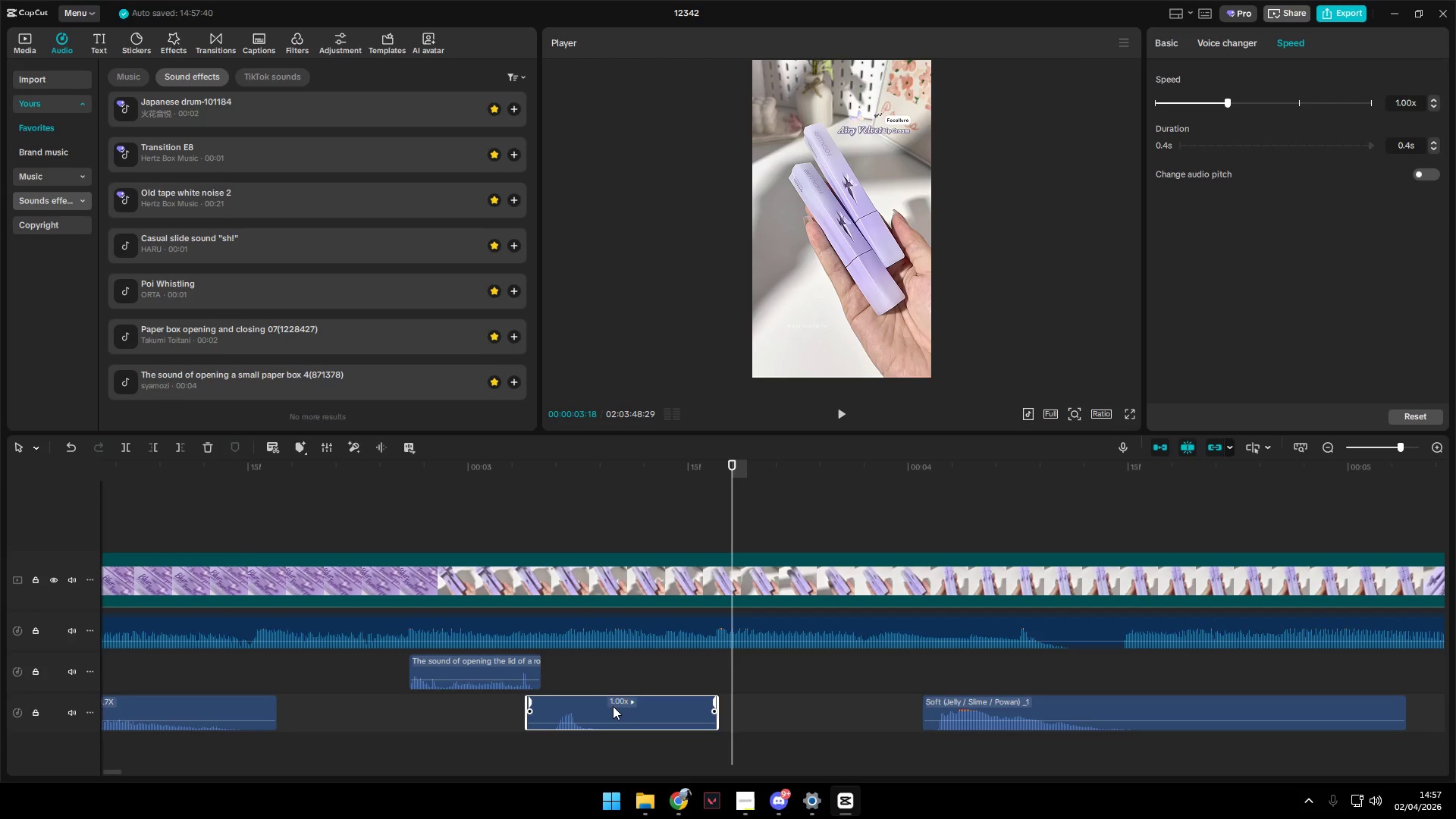 
key(Backspace)
 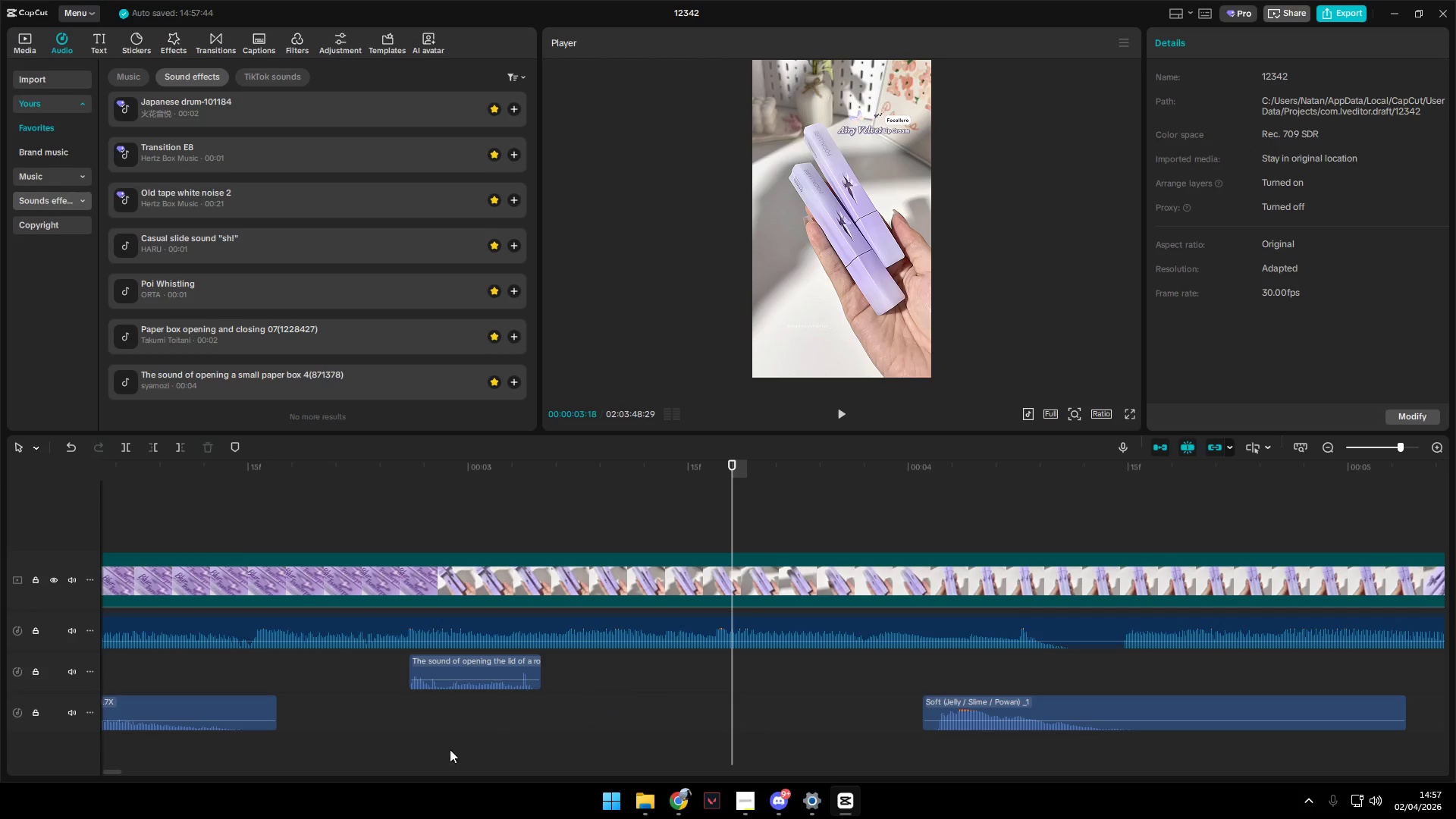 
left_click([409, 733])
 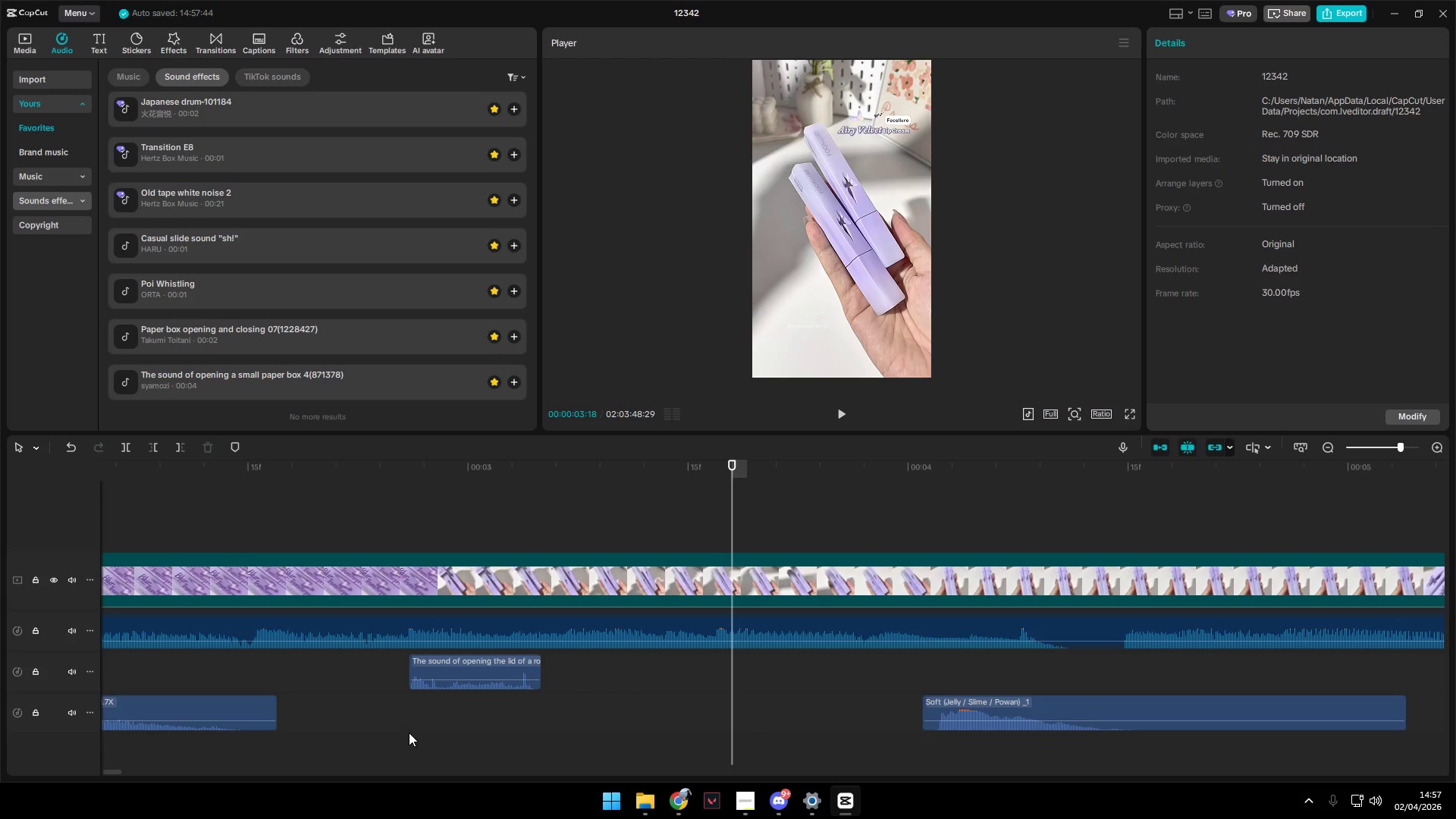 
key(Space)
 